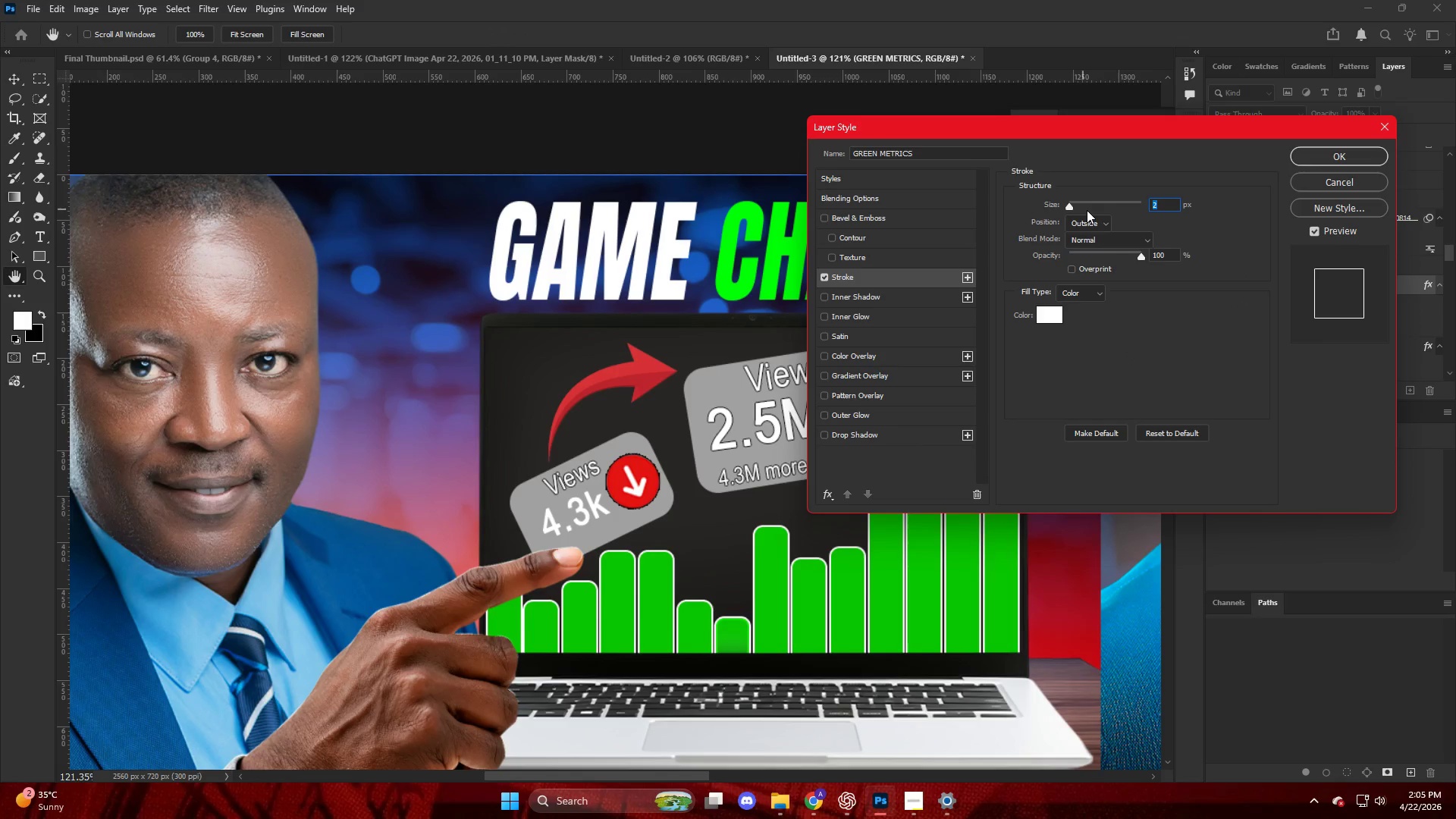 
key(NumpadEnter)
 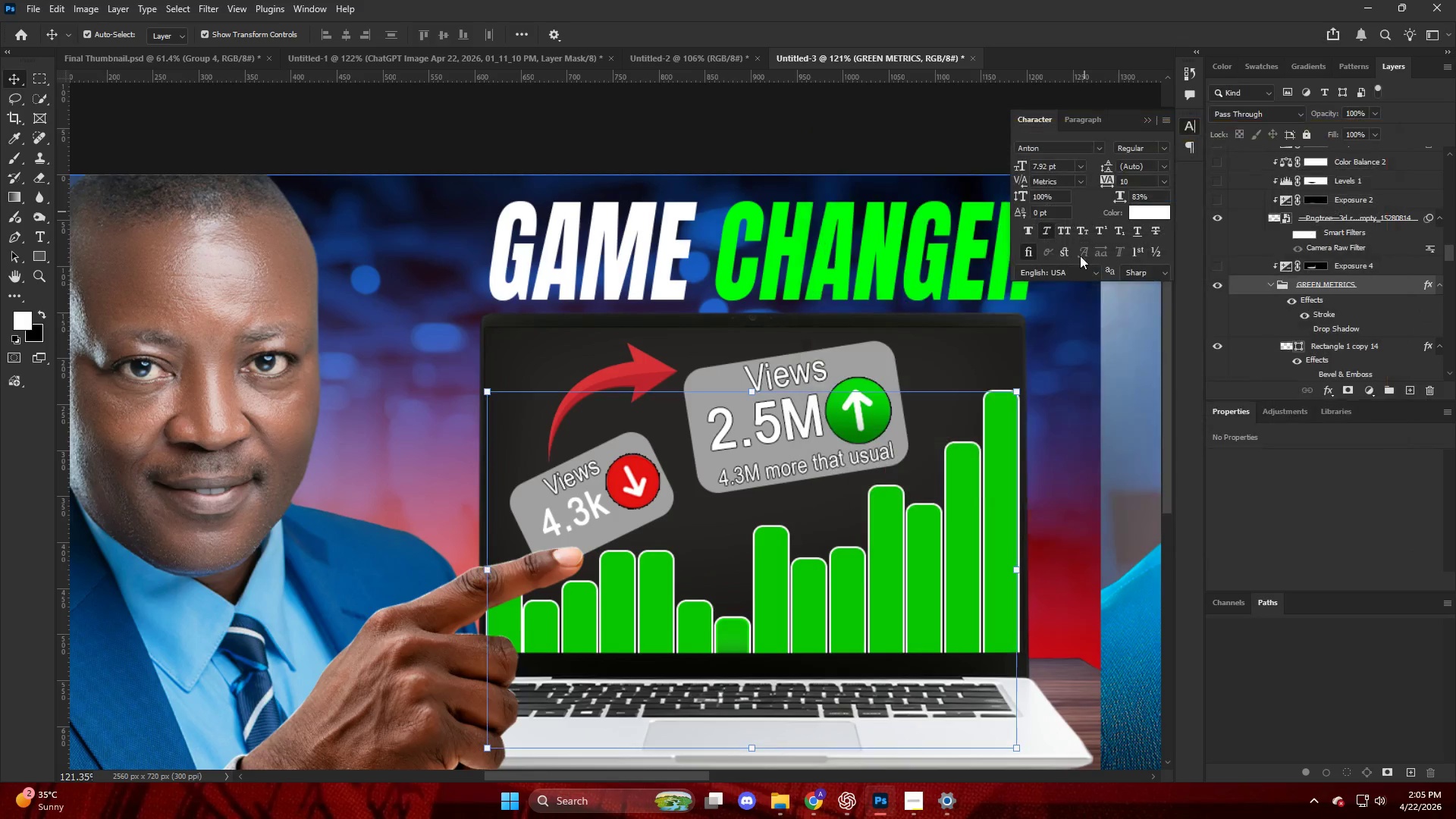 
hold_key(key=AltLeft, duration=0.44)
 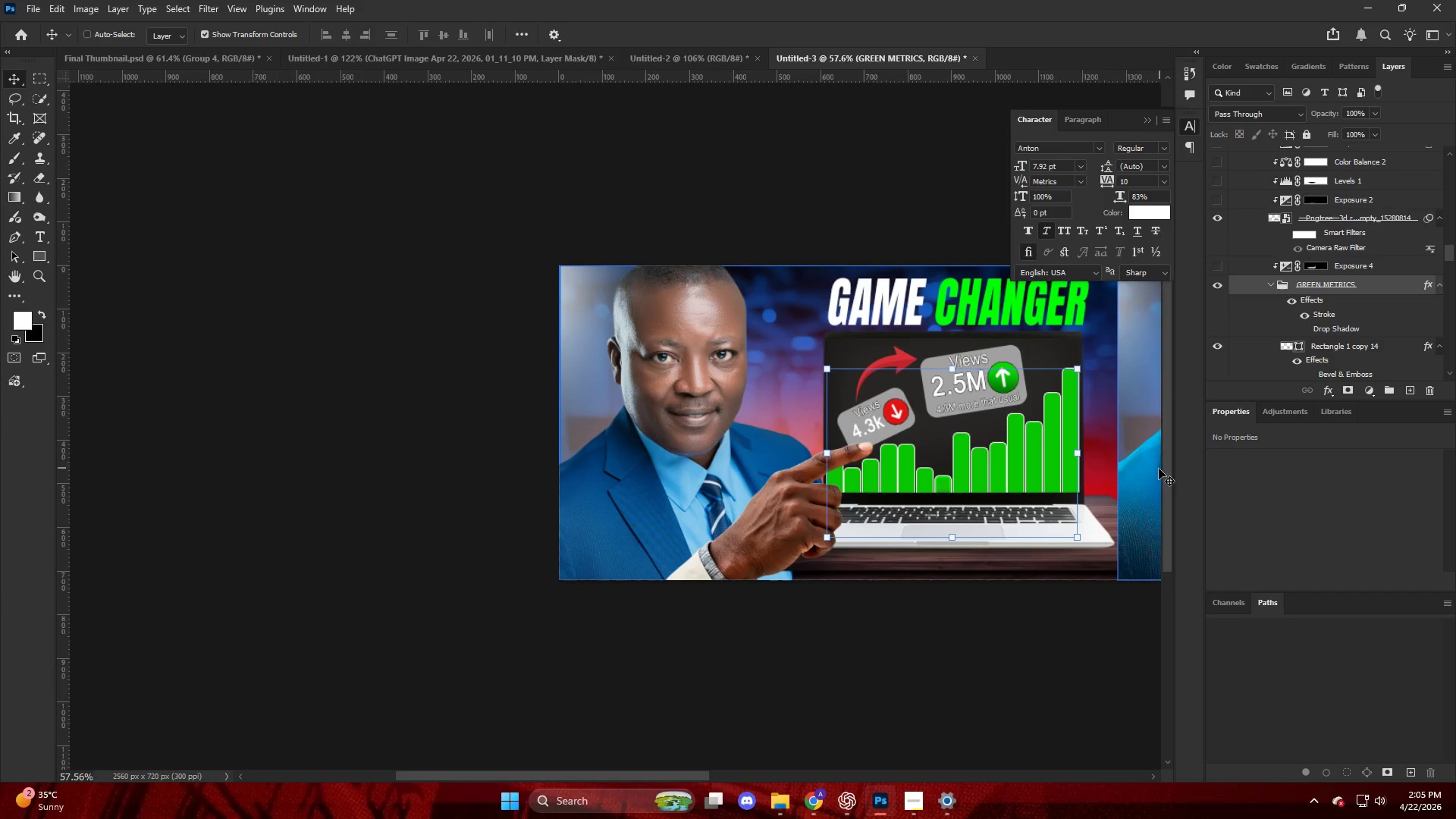 
key(Control+ControlLeft)
 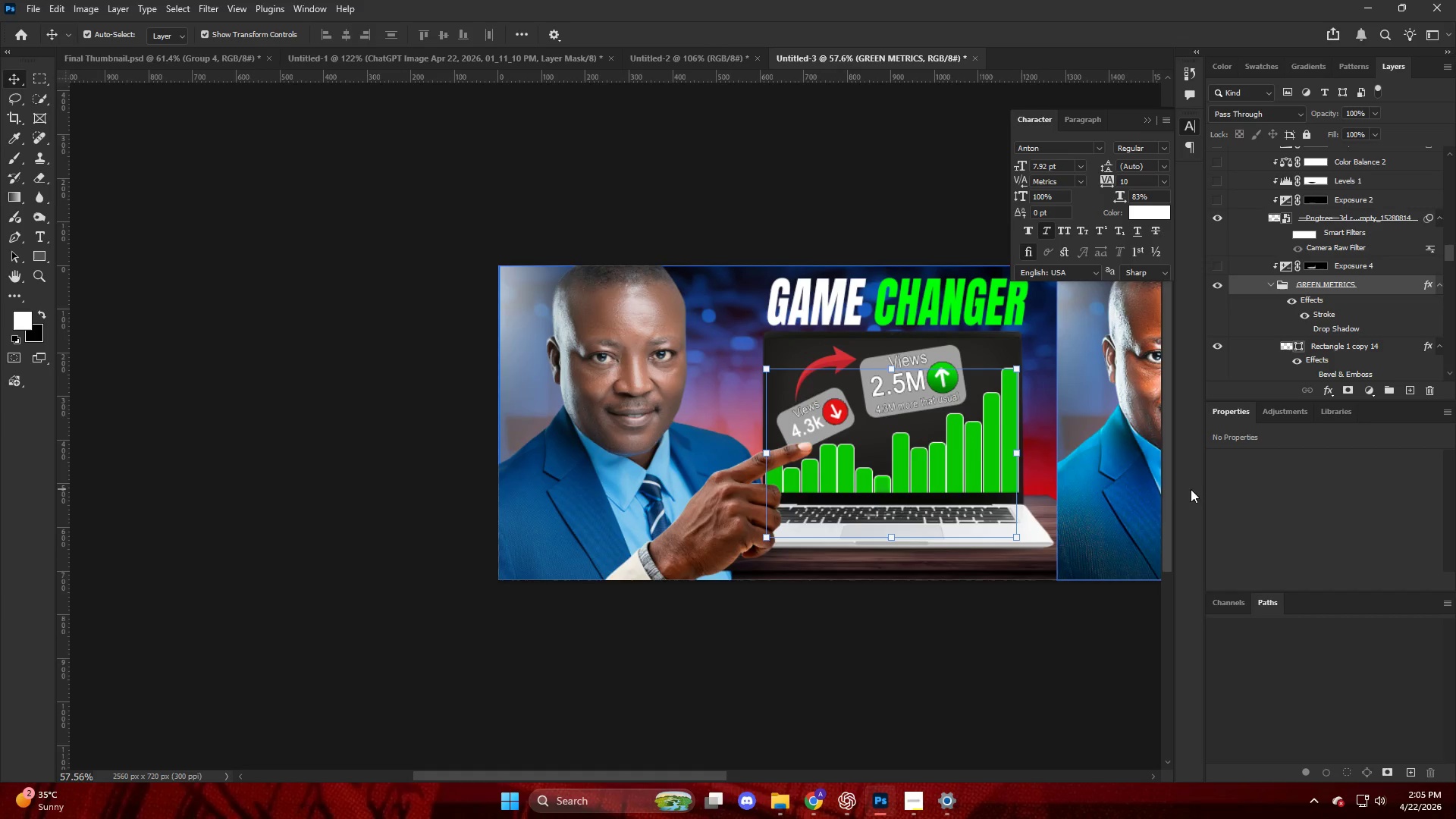 
key(Alt+AltLeft)
 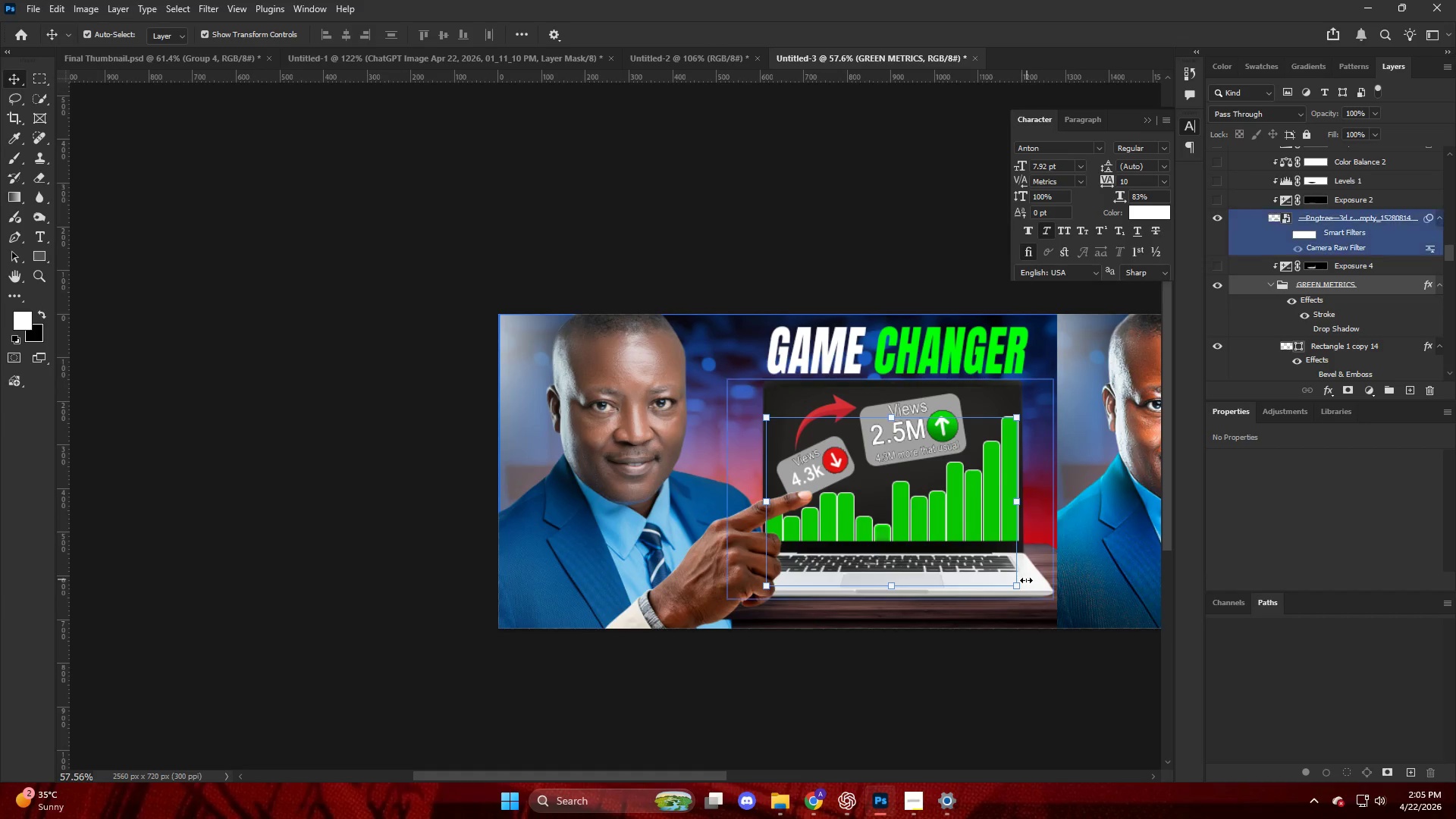 
scroll: coordinate [1162, 507], scroll_direction: down, amount: 14.0
 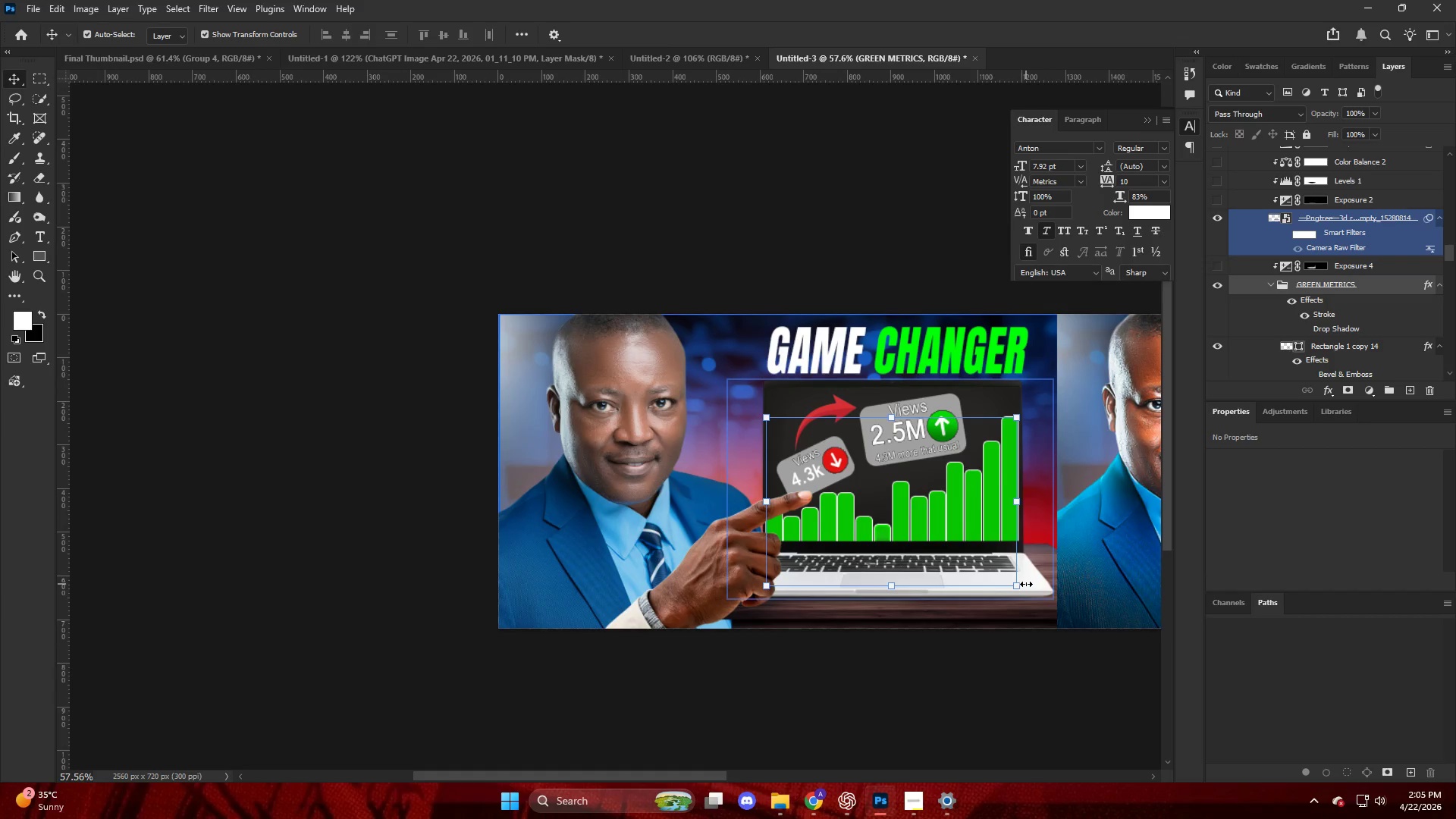 
left_click([1026, 584])
 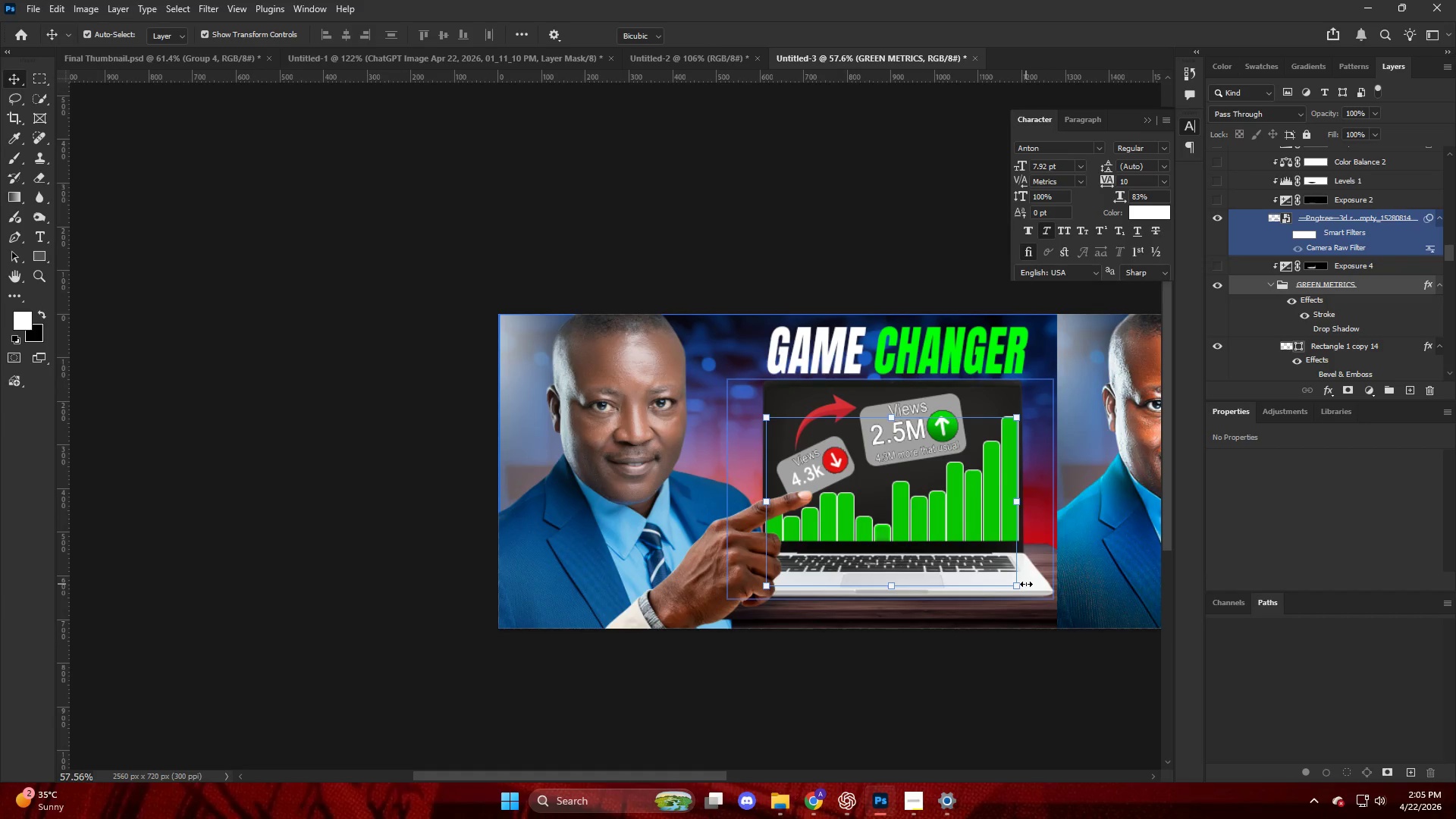 
hold_key(key=AltLeft, duration=0.45)
scroll: coordinate [1042, 544], scroll_direction: up, amount: 7.0
 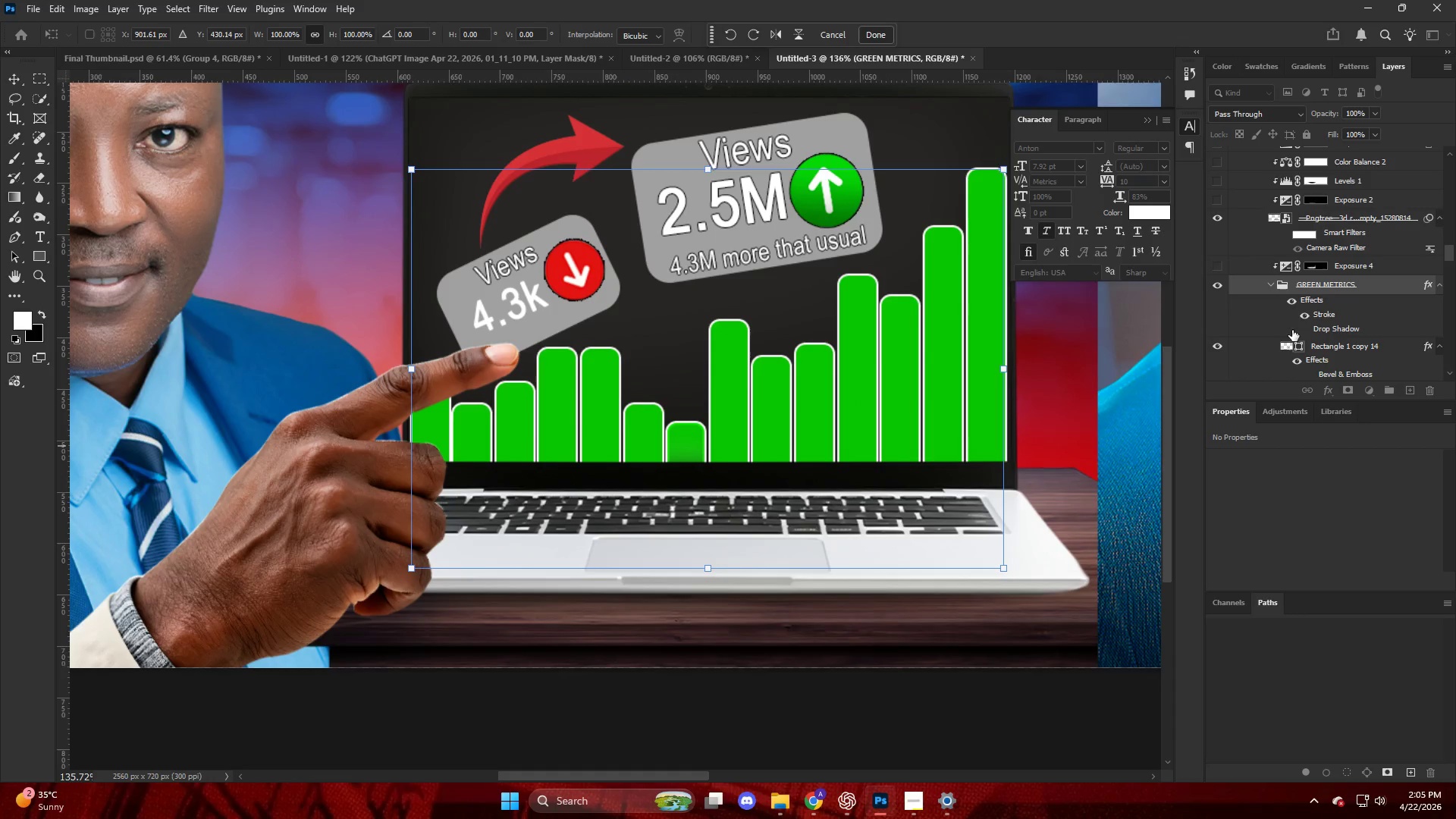 
left_click([1318, 284])
 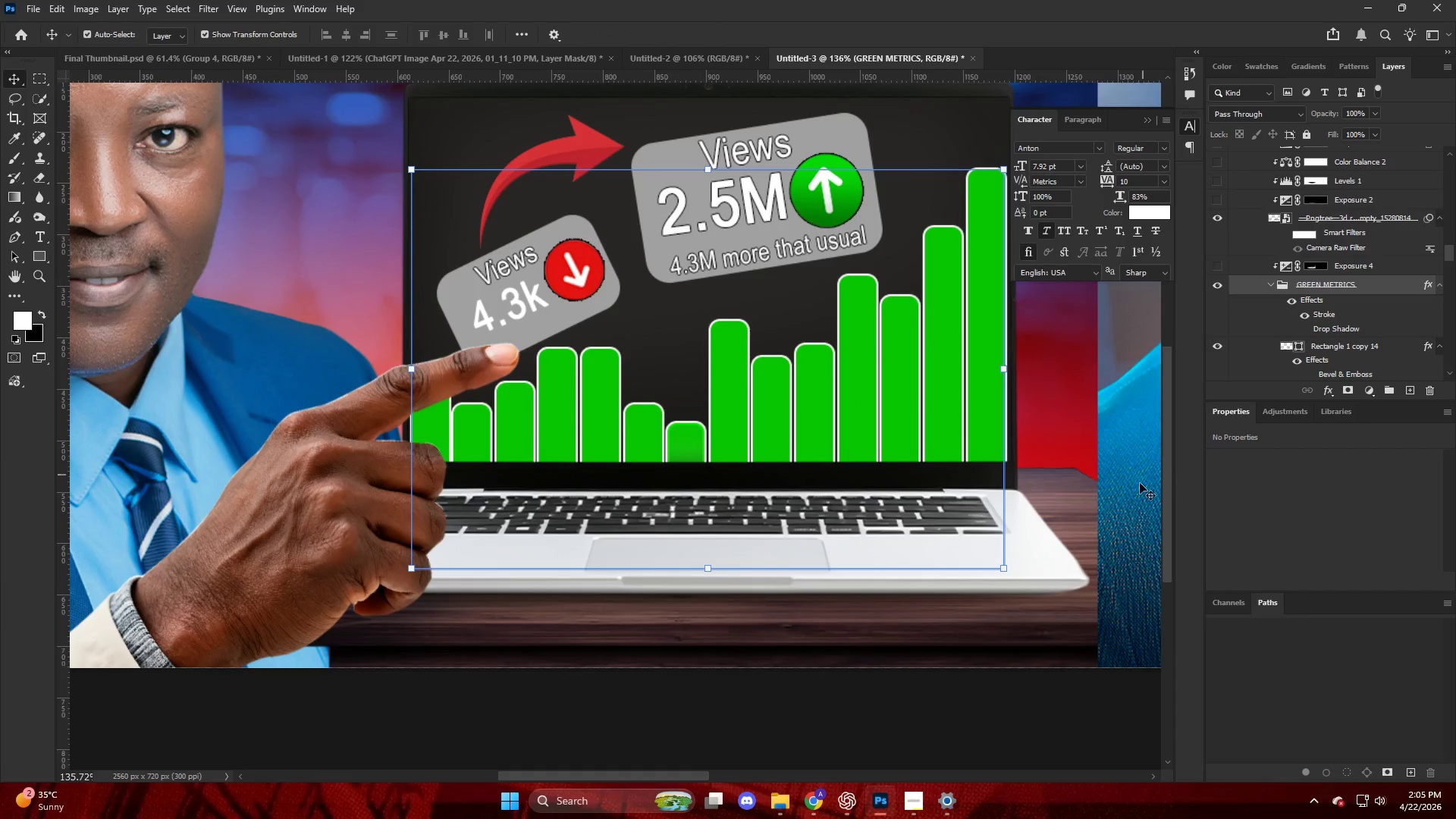 
key(V)
 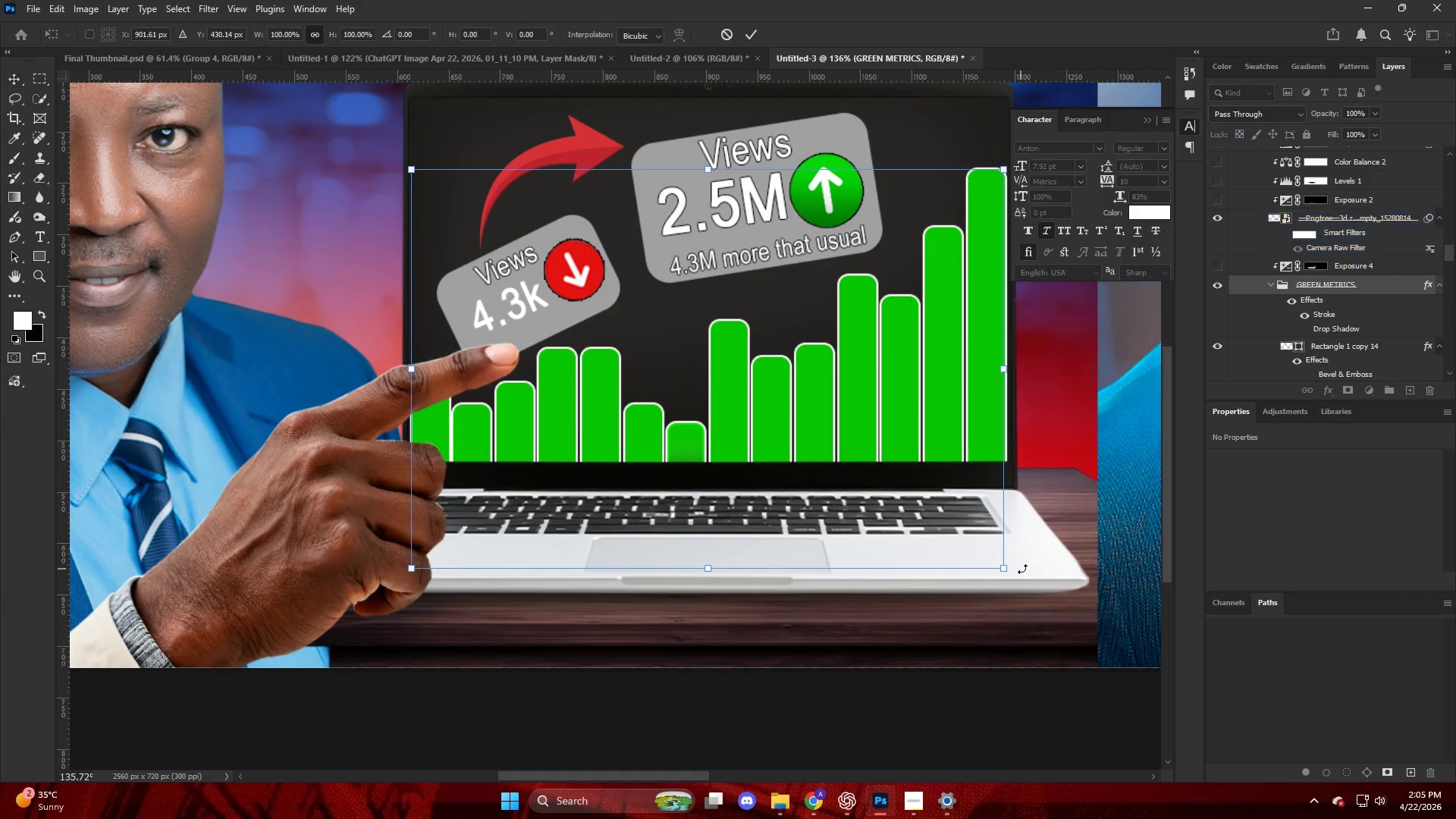 
left_click([1059, 560])
 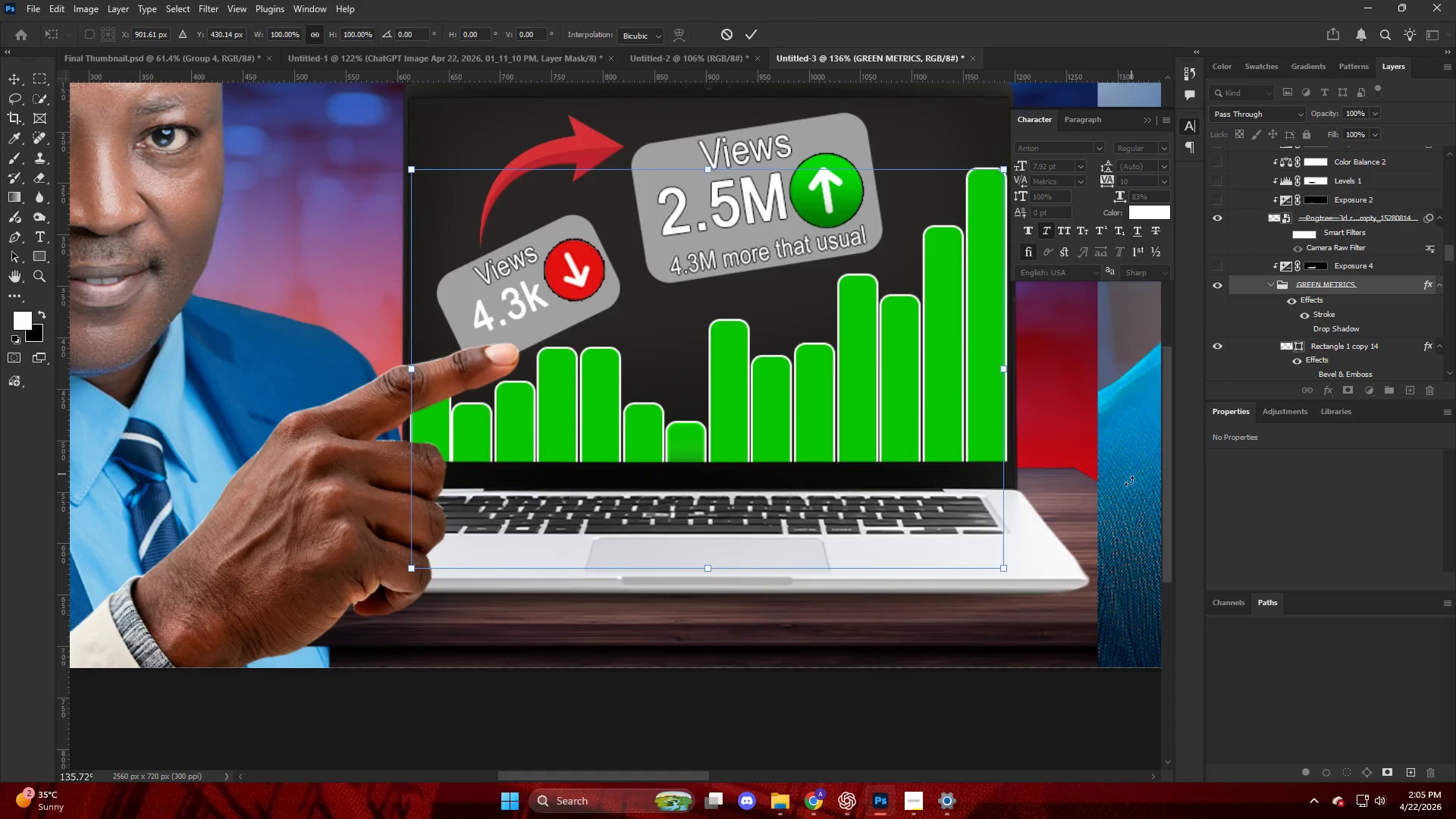 
left_click([1037, 560])
 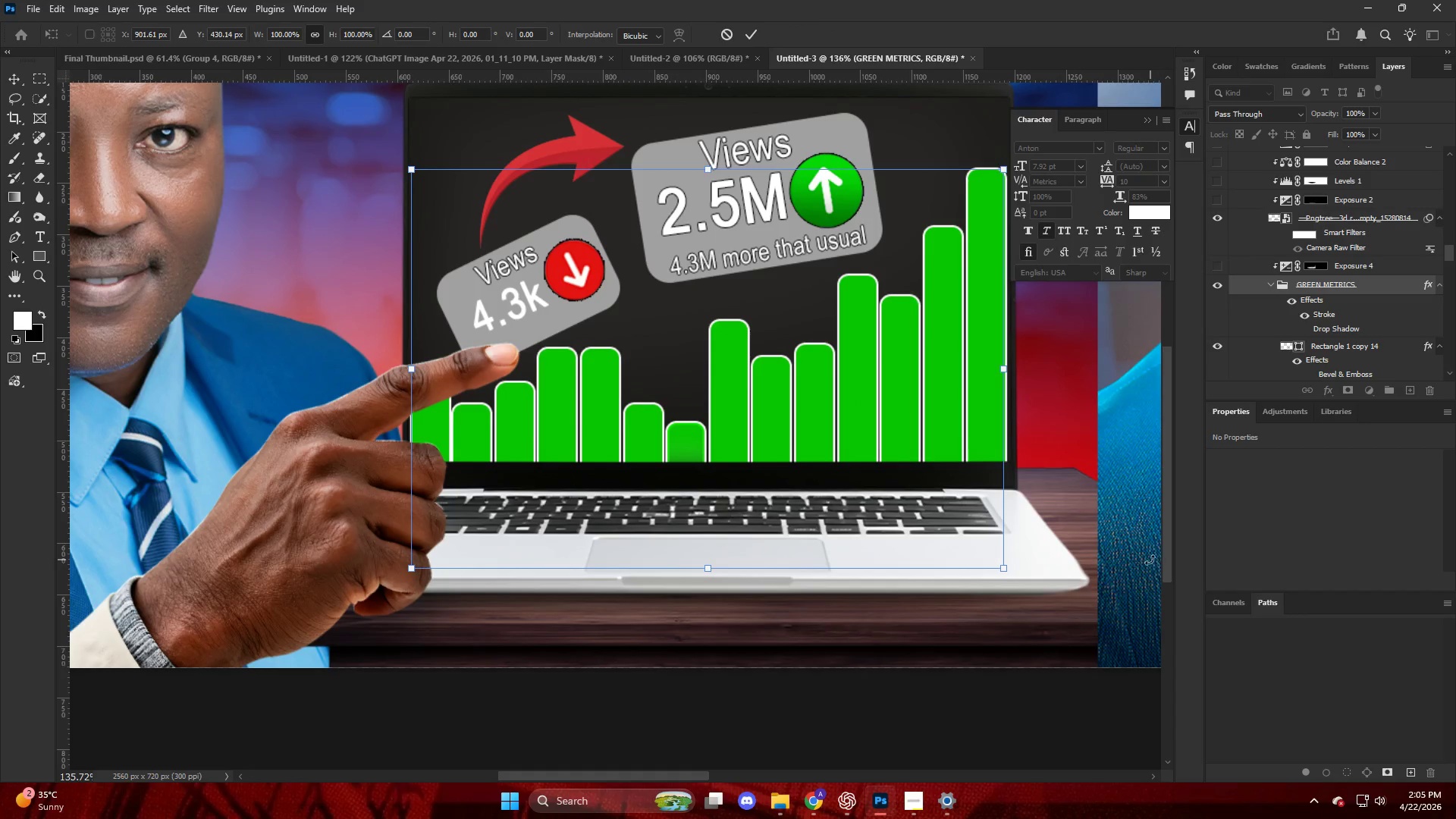 
key(Alt+AltLeft)
 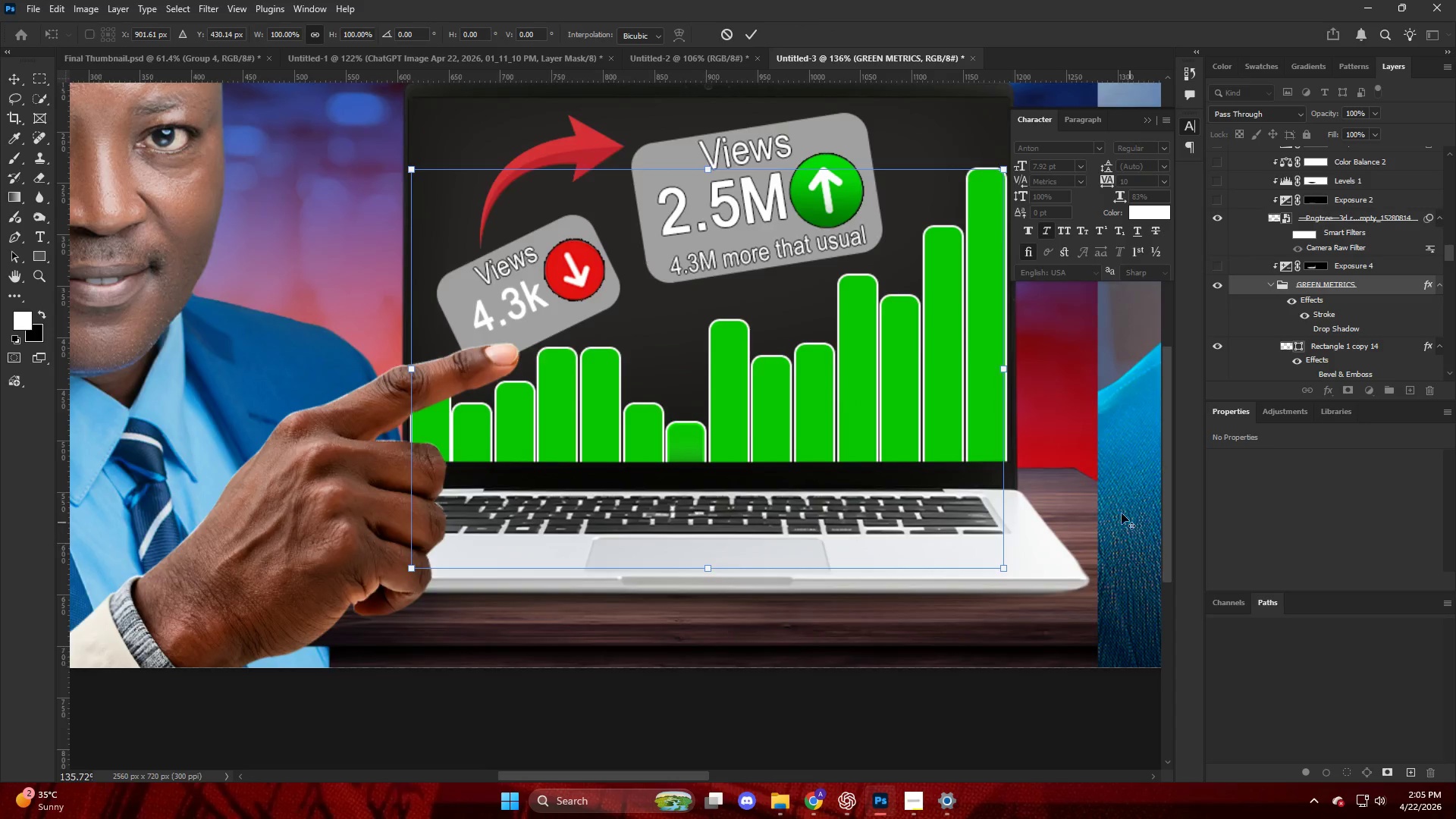 
scroll: coordinate [1113, 511], scroll_direction: down, amount: 5.0
 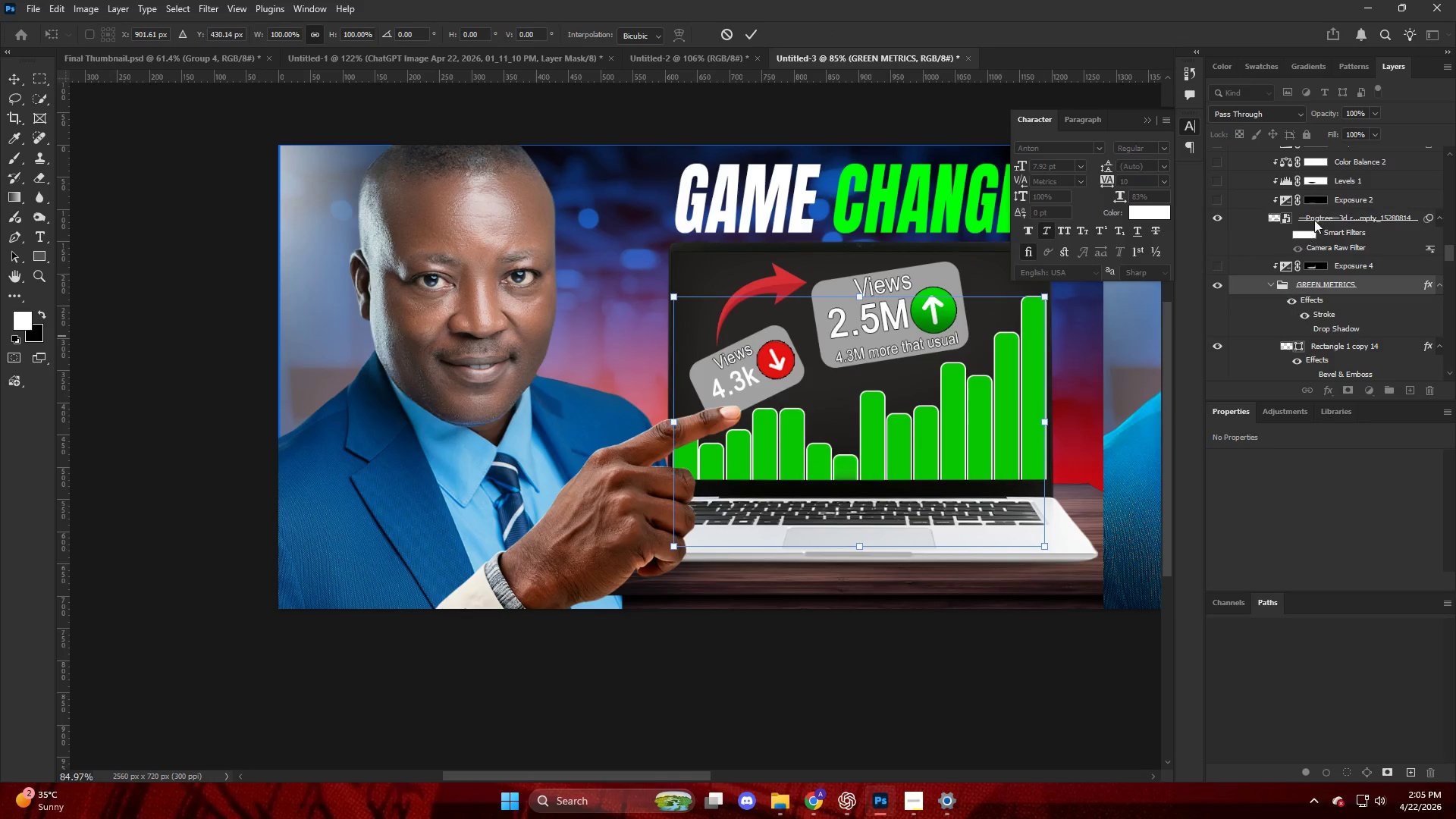 
left_click([1316, 209])
 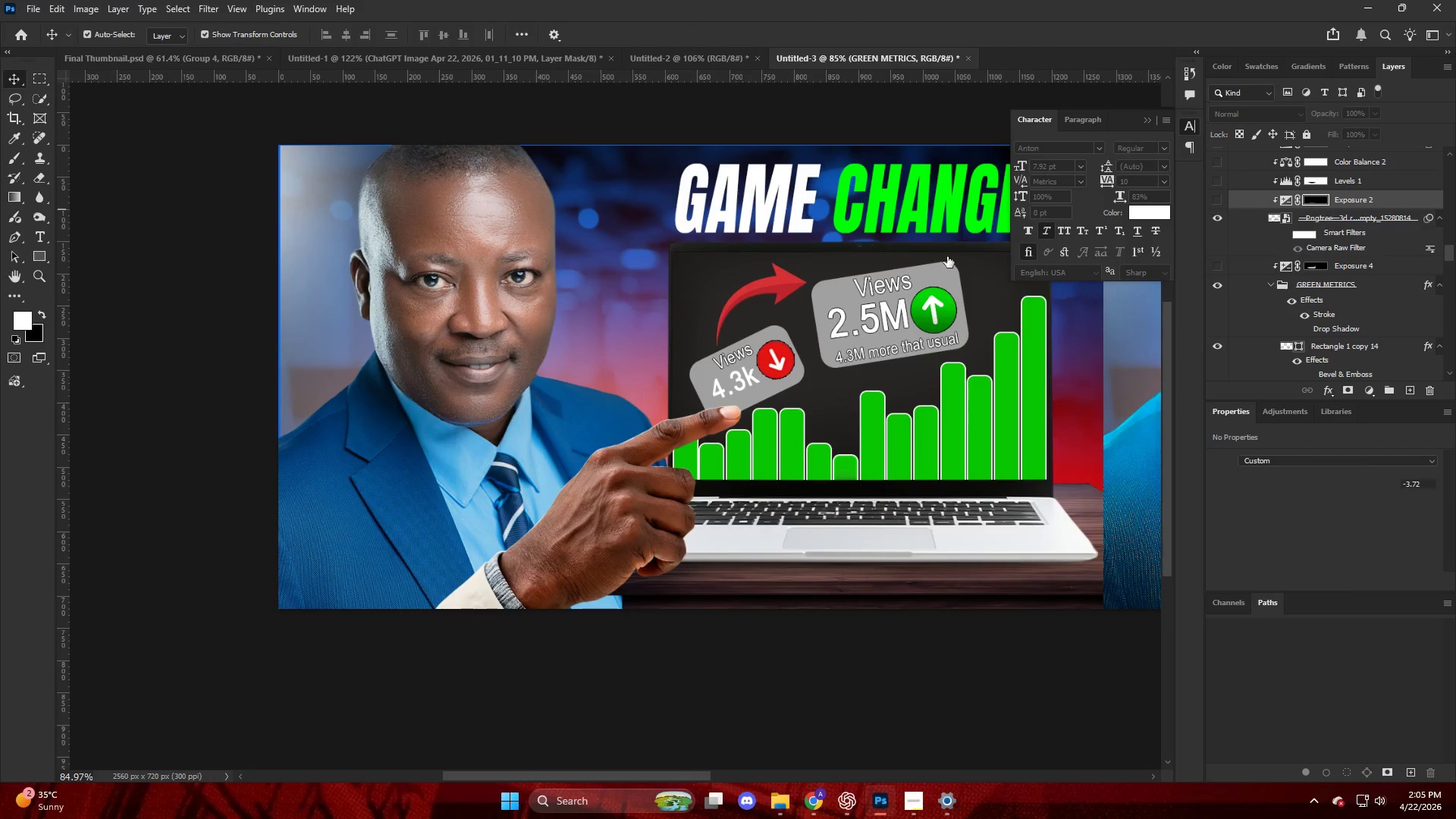 
key(V)
 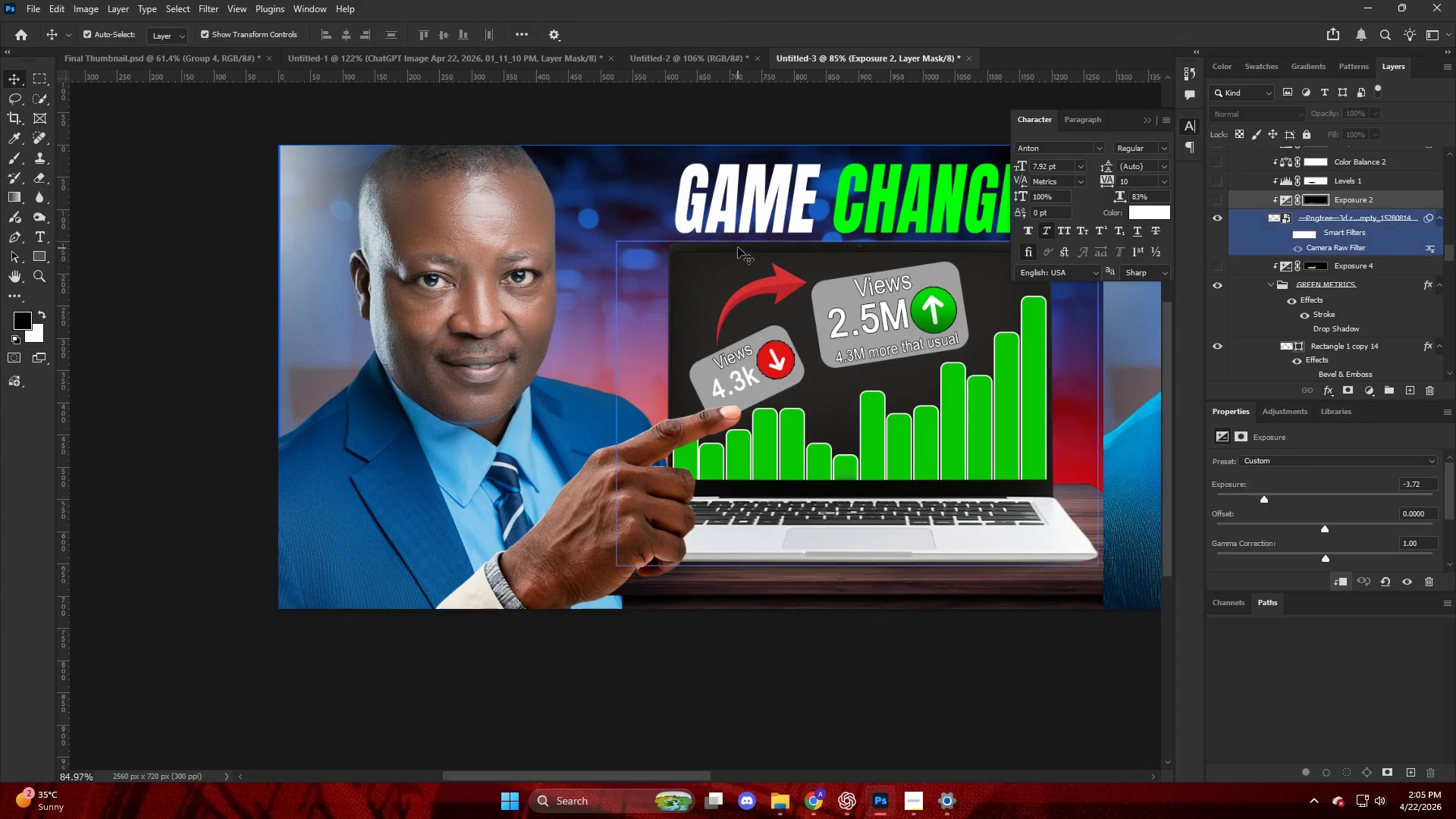 
left_click([738, 243])
 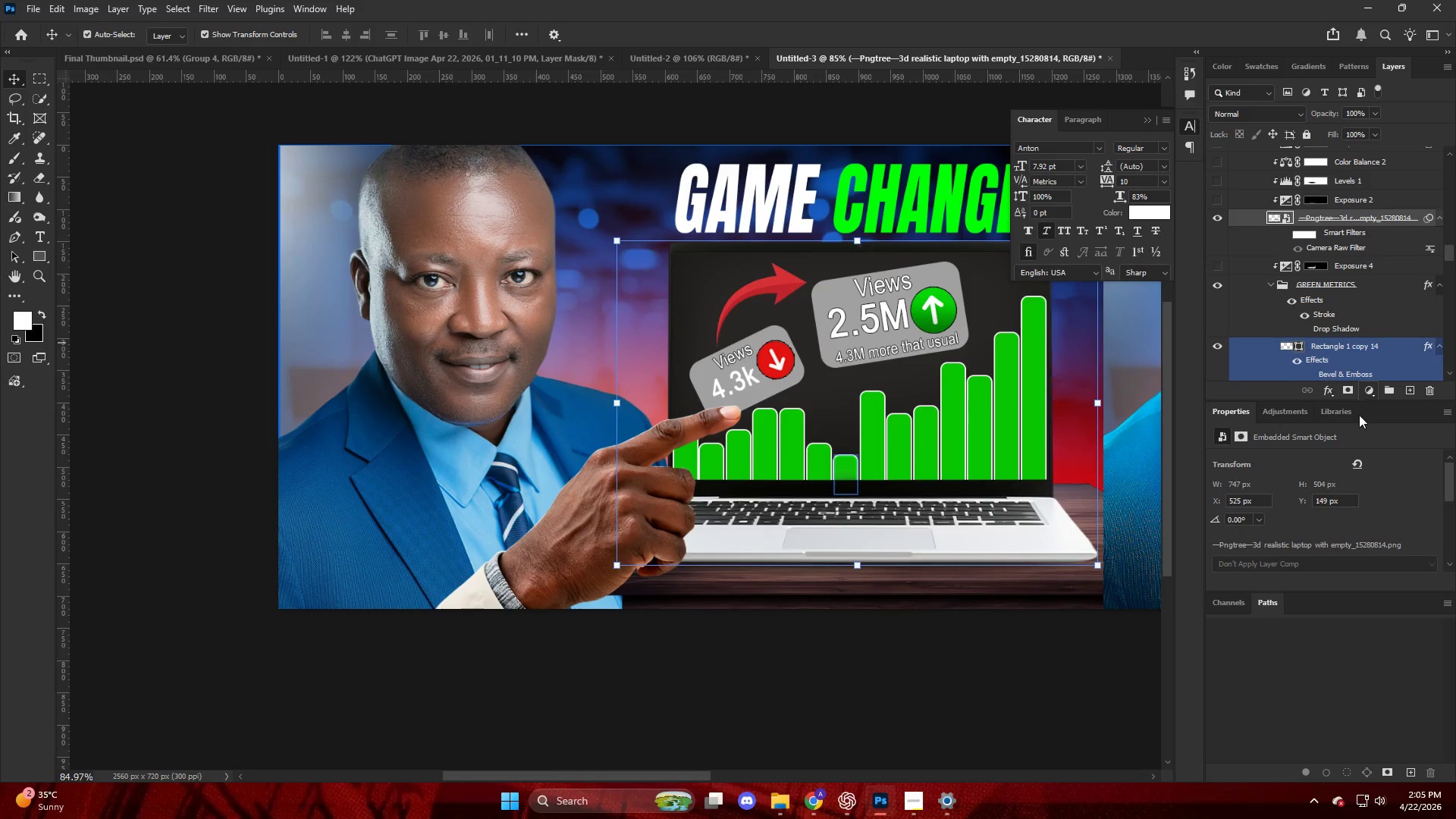 
left_click([1320, 391])
 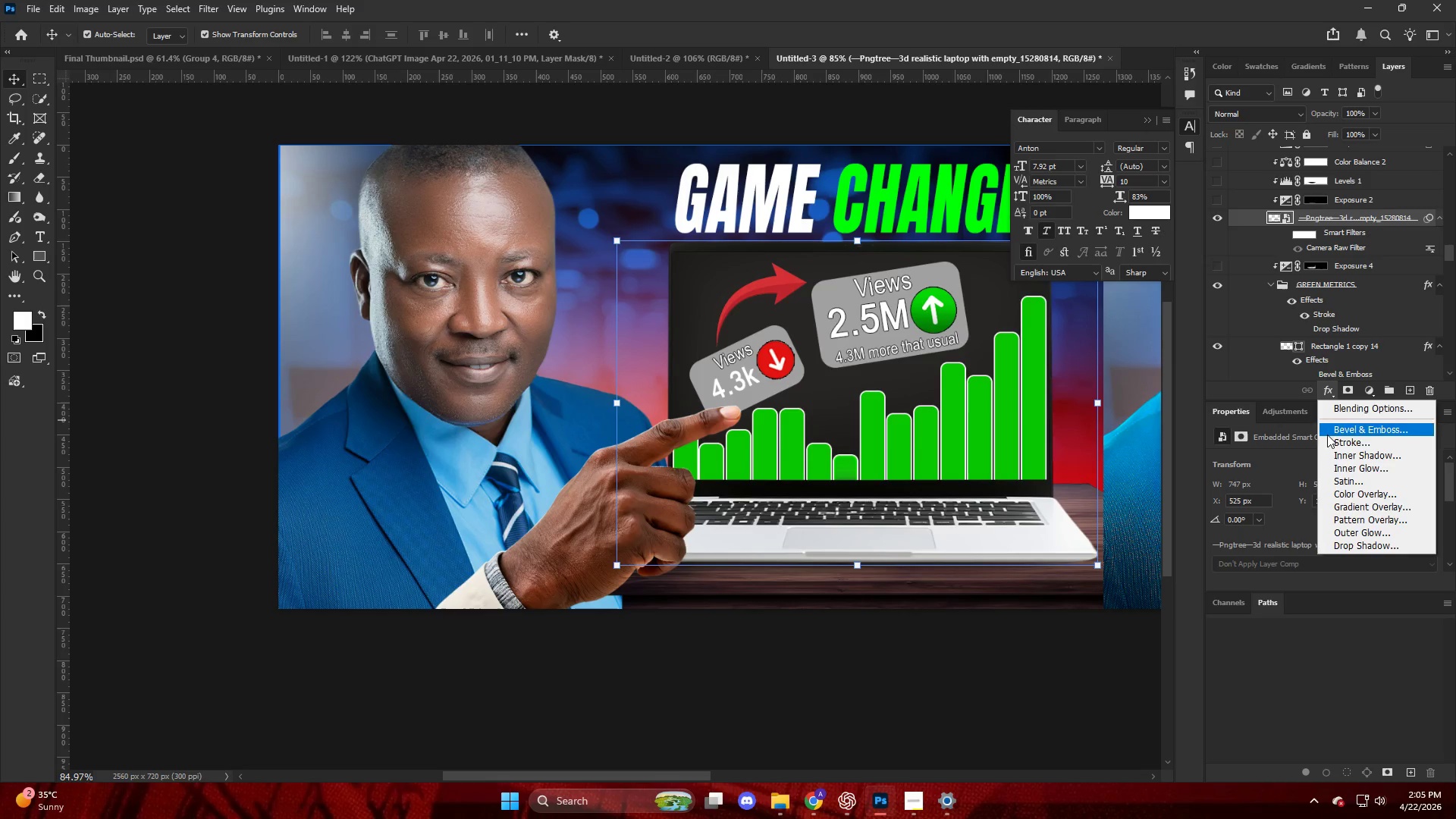 
left_click([1327, 438])
 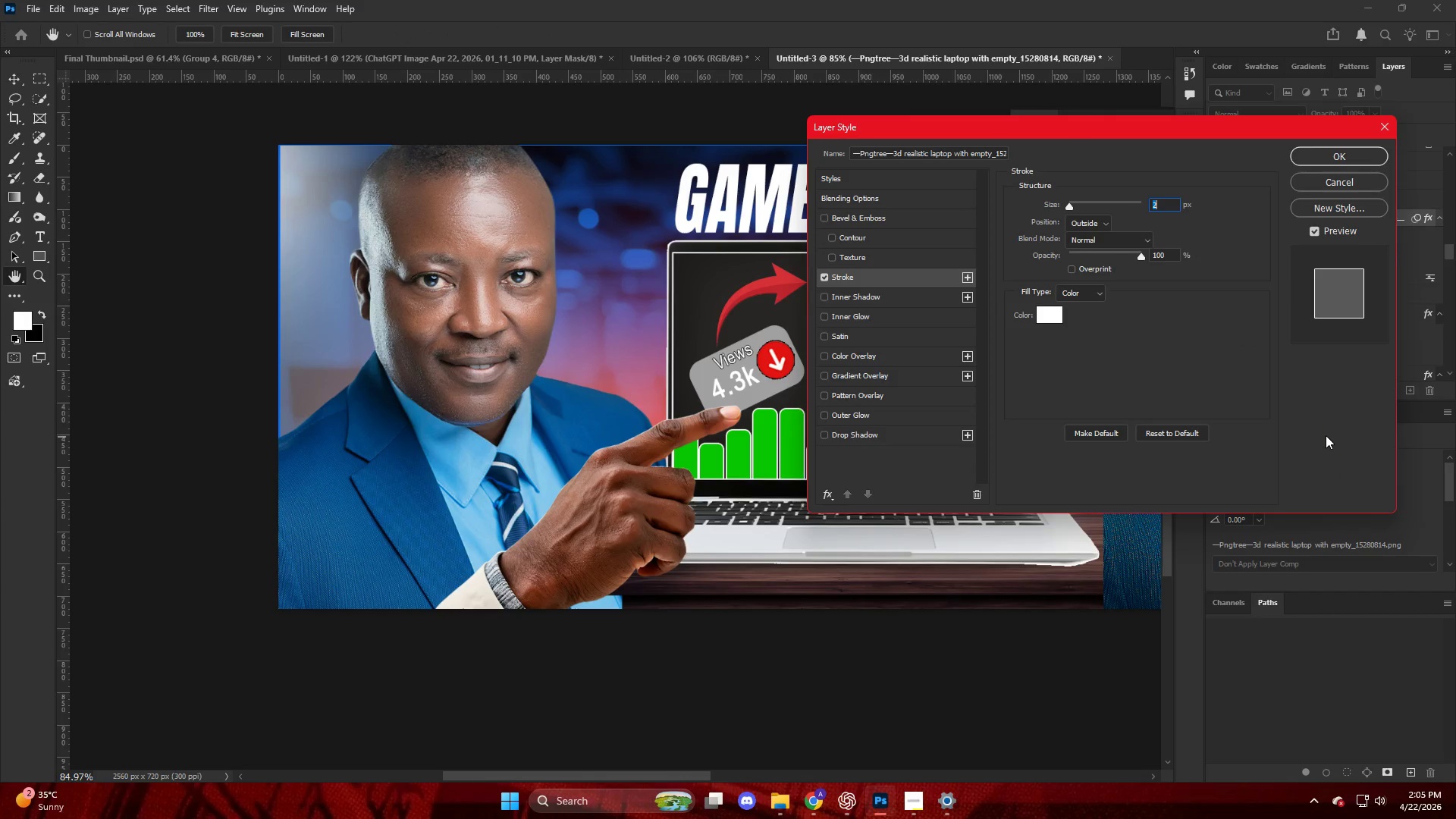 
key(NumpadEnter)
 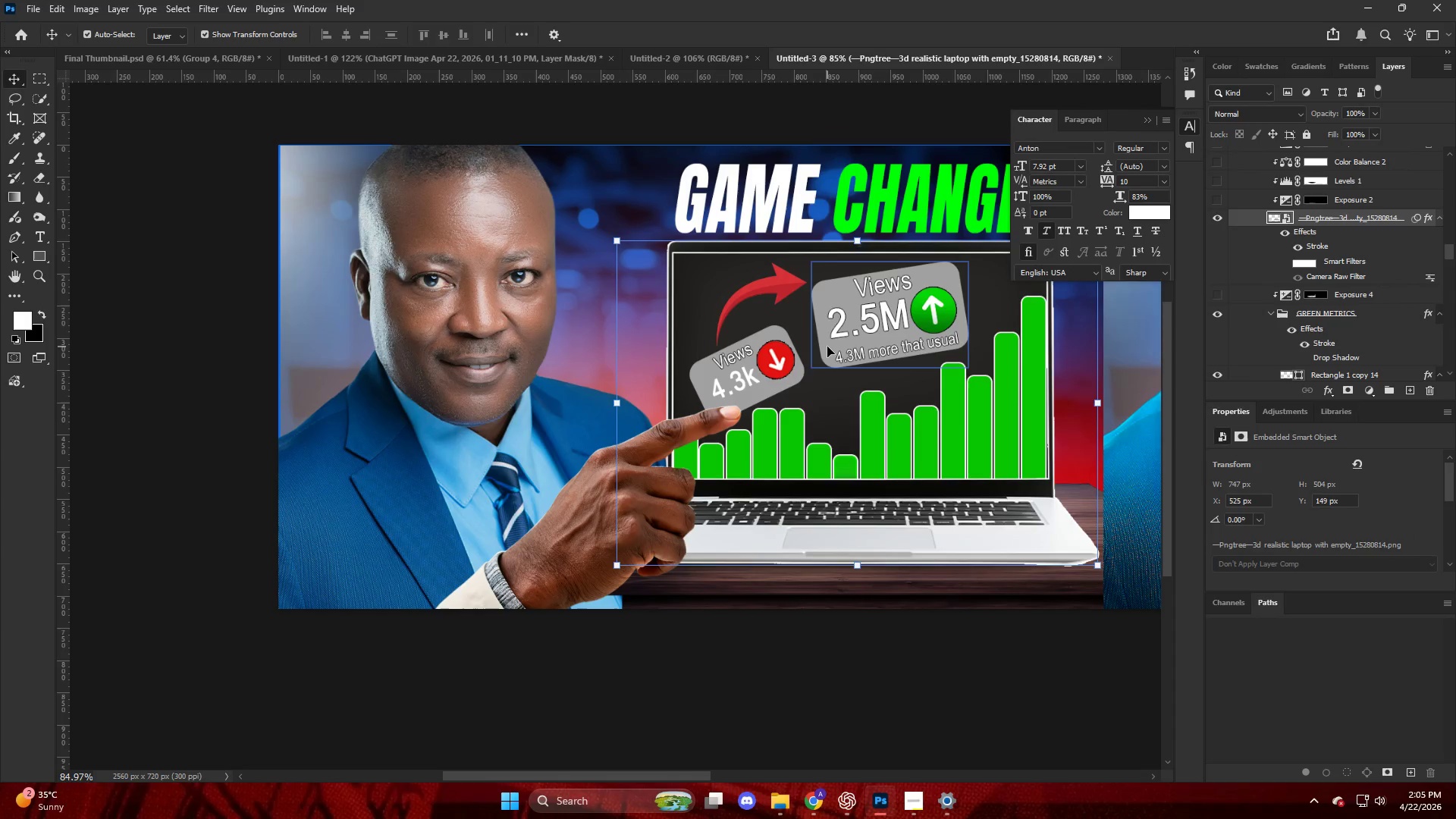 
key(Alt+AltLeft)
 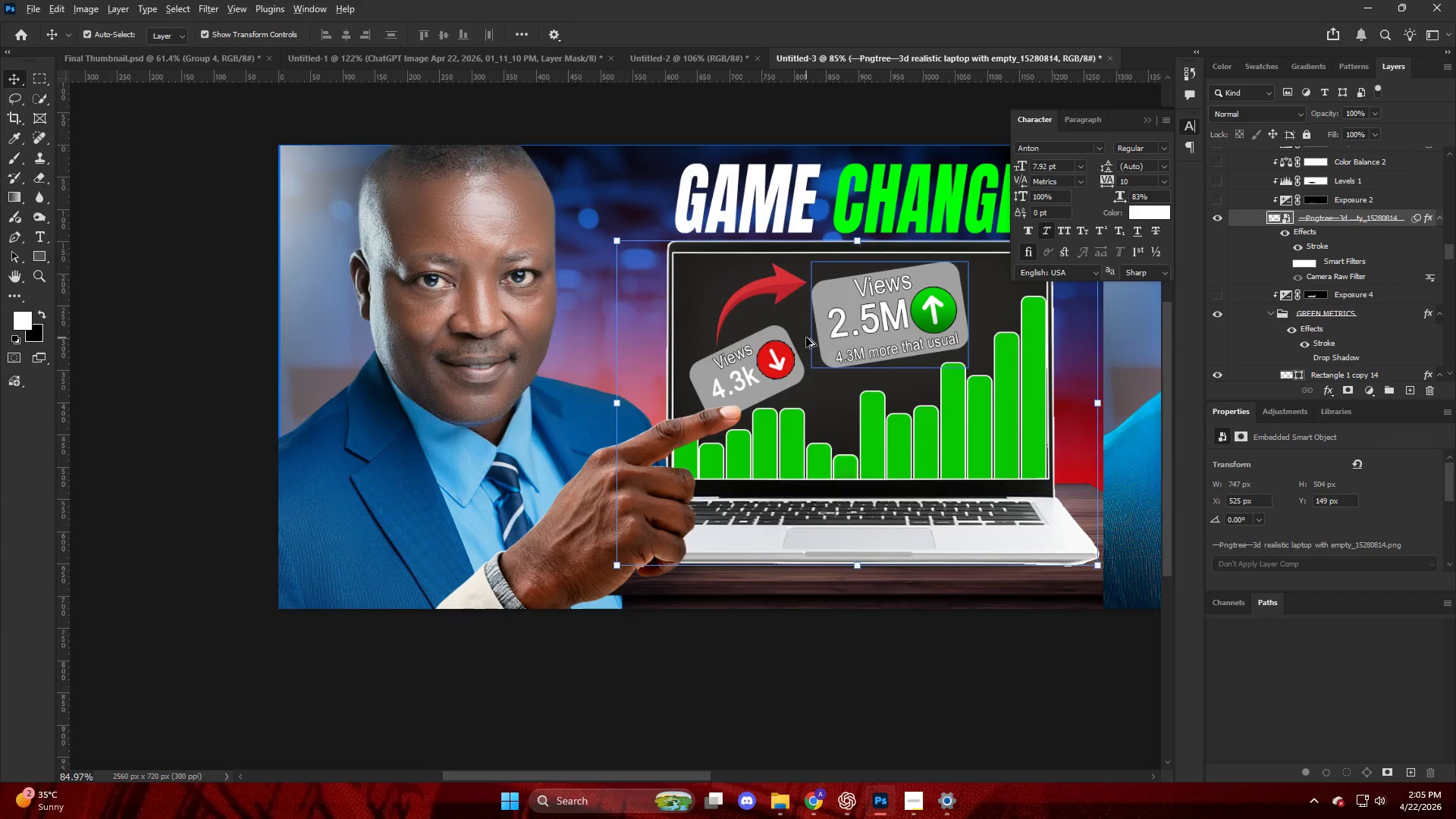 
scroll: coordinate [692, 354], scroll_direction: down, amount: 5.0
 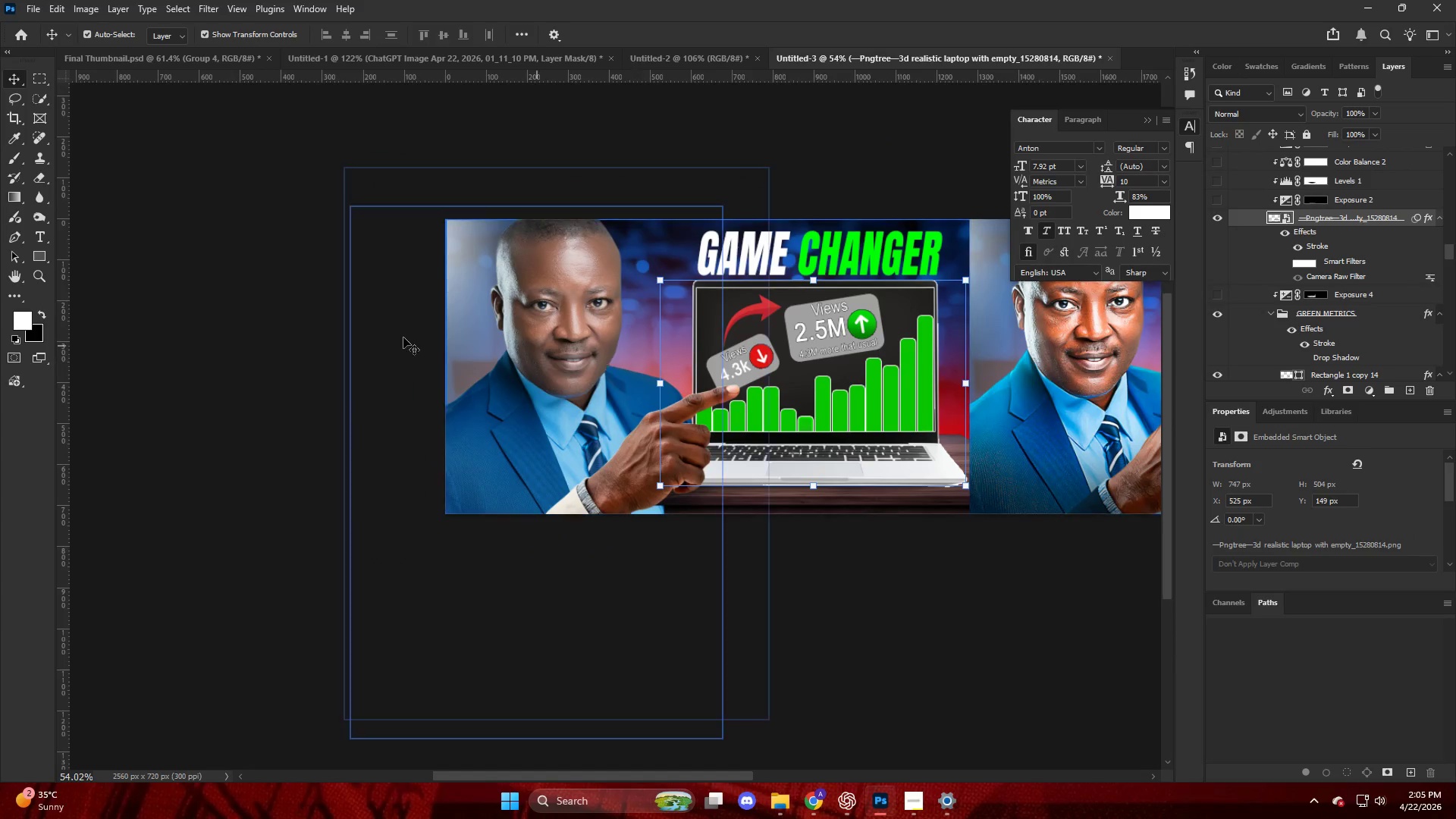 
left_click([258, 331])
 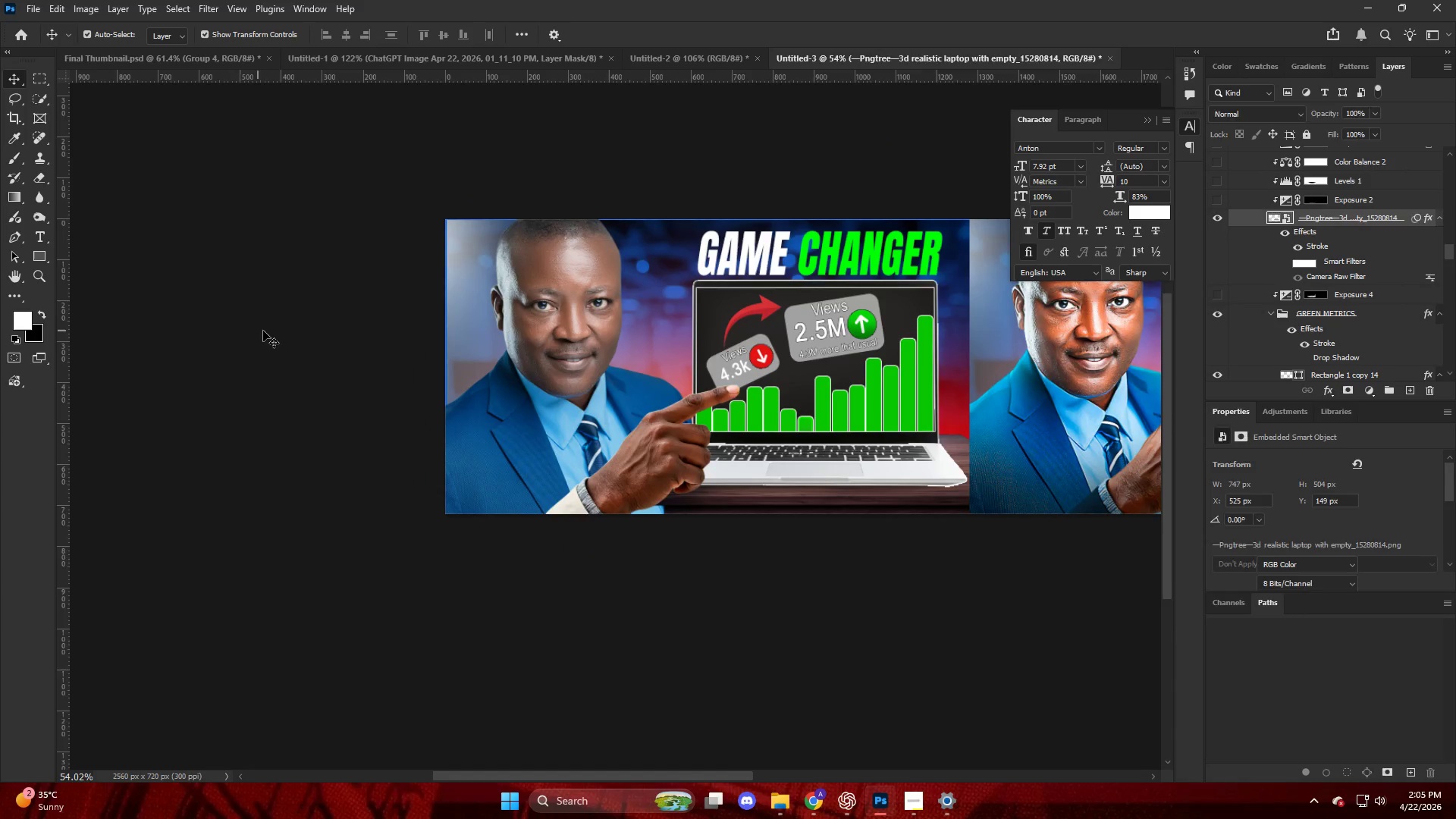 
key(Alt+AltLeft)
 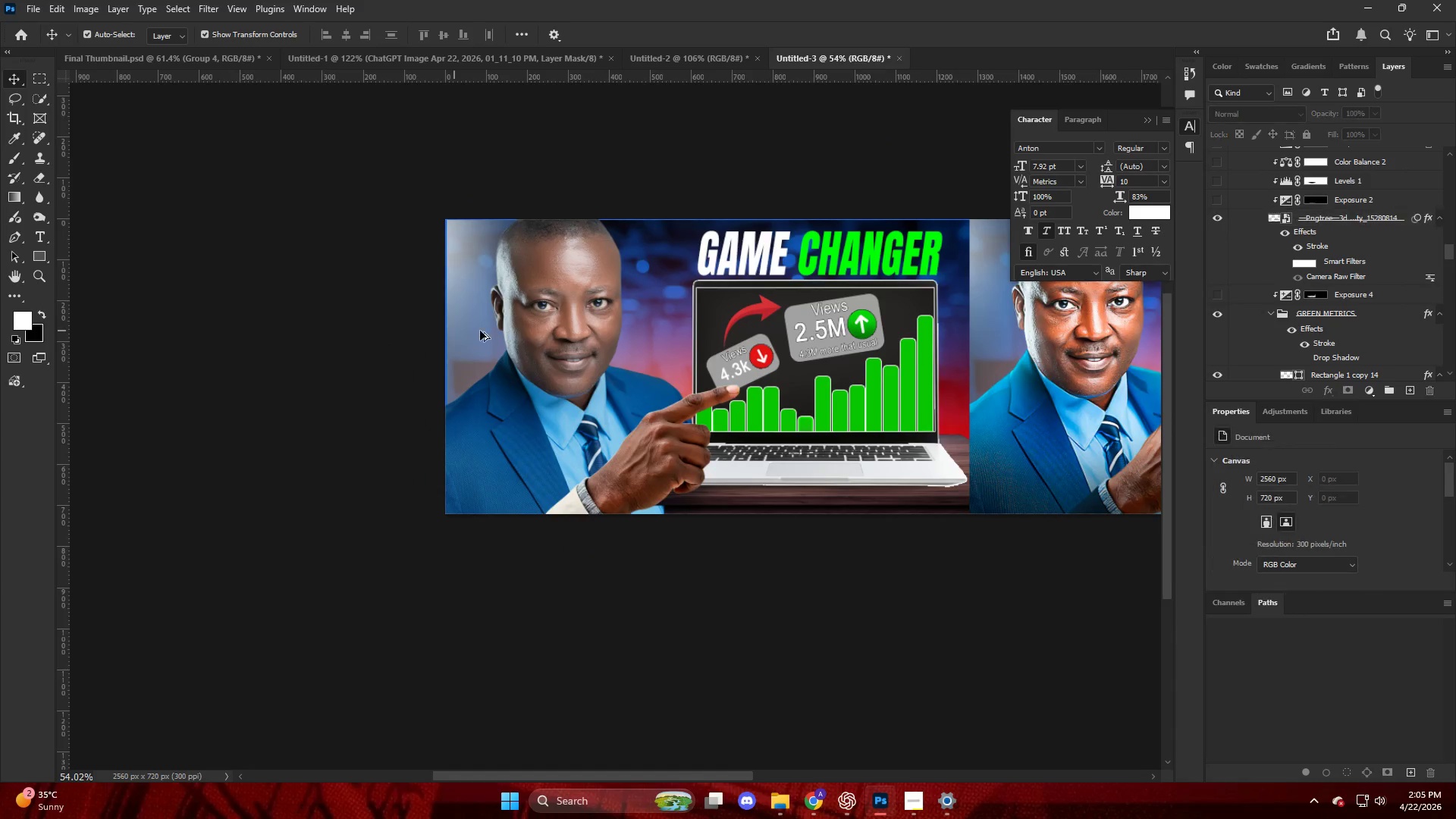 
scroll: coordinate [485, 331], scroll_direction: up, amount: 3.0
 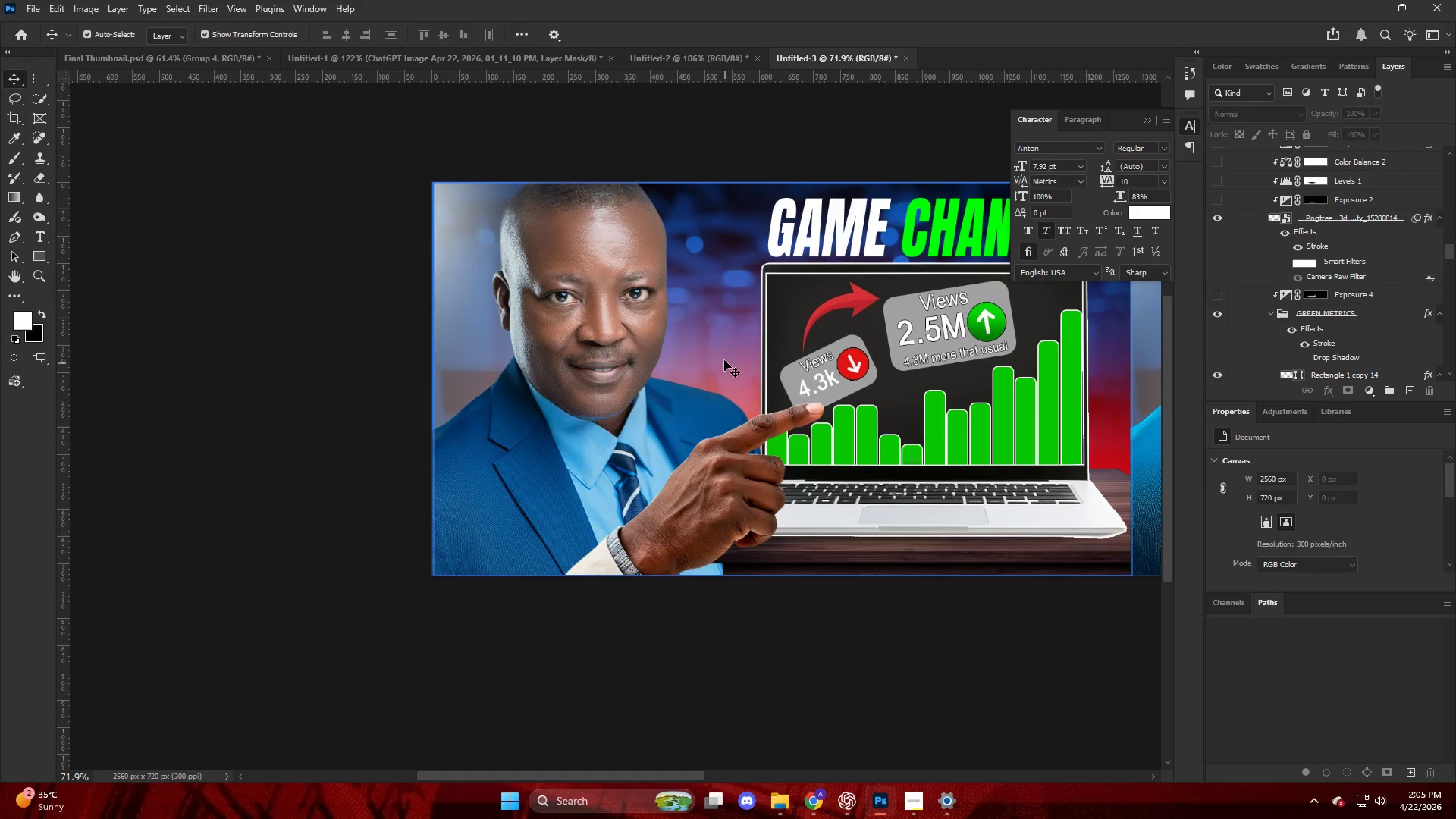 
left_click([724, 353])
 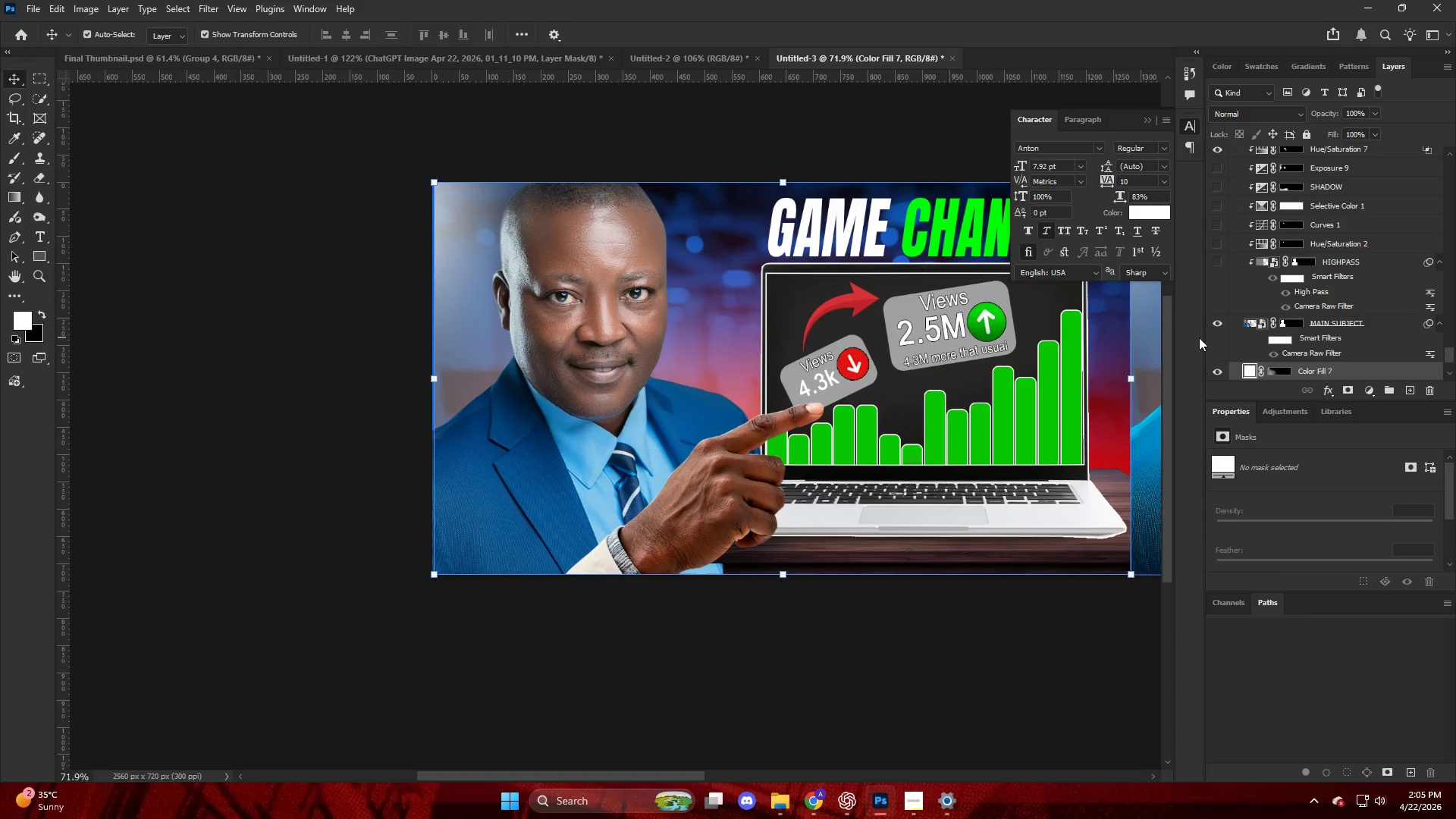 
scroll: coordinate [1270, 343], scroll_direction: down, amount: 3.0
 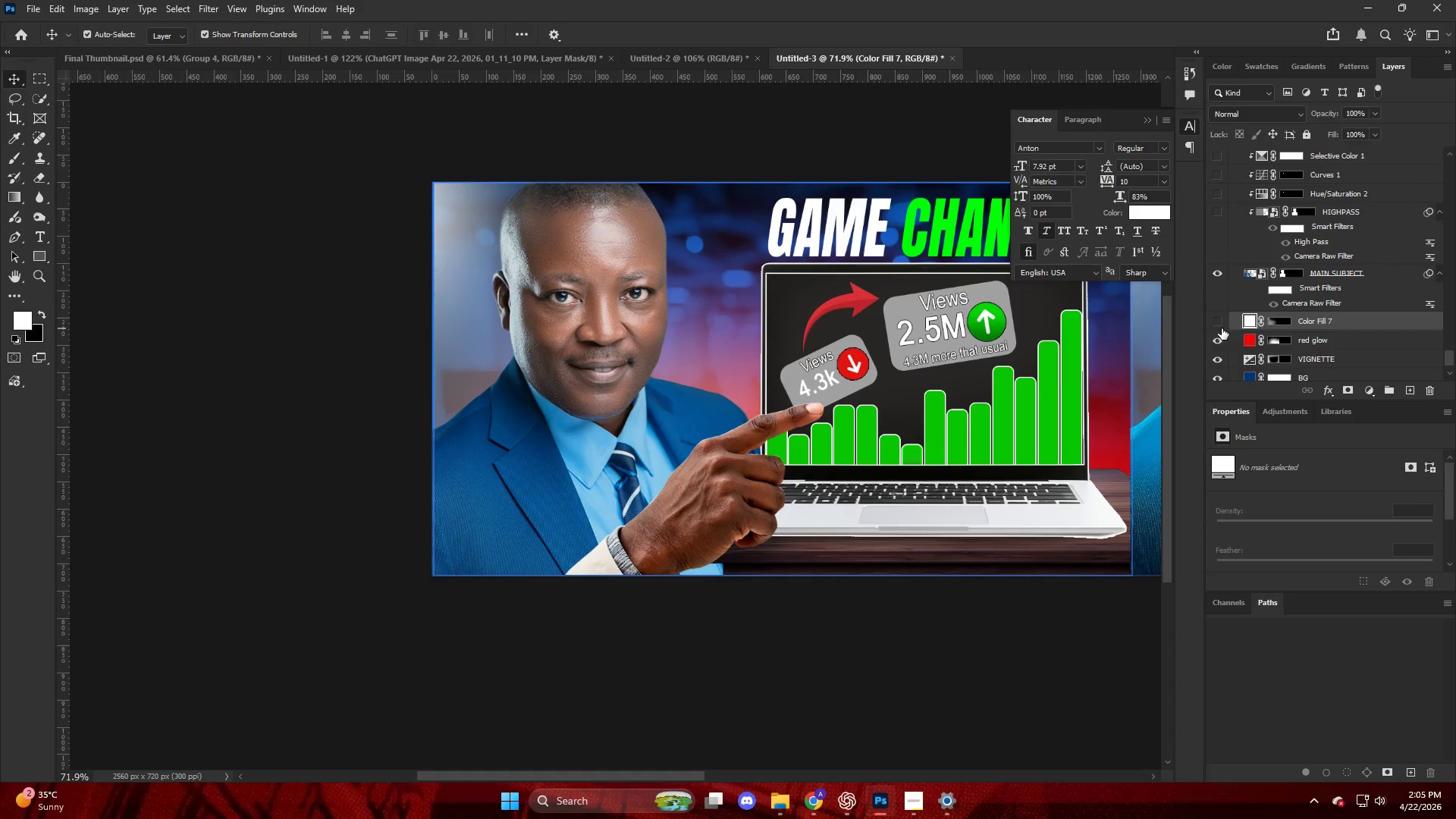 
double_click([1216, 340])
 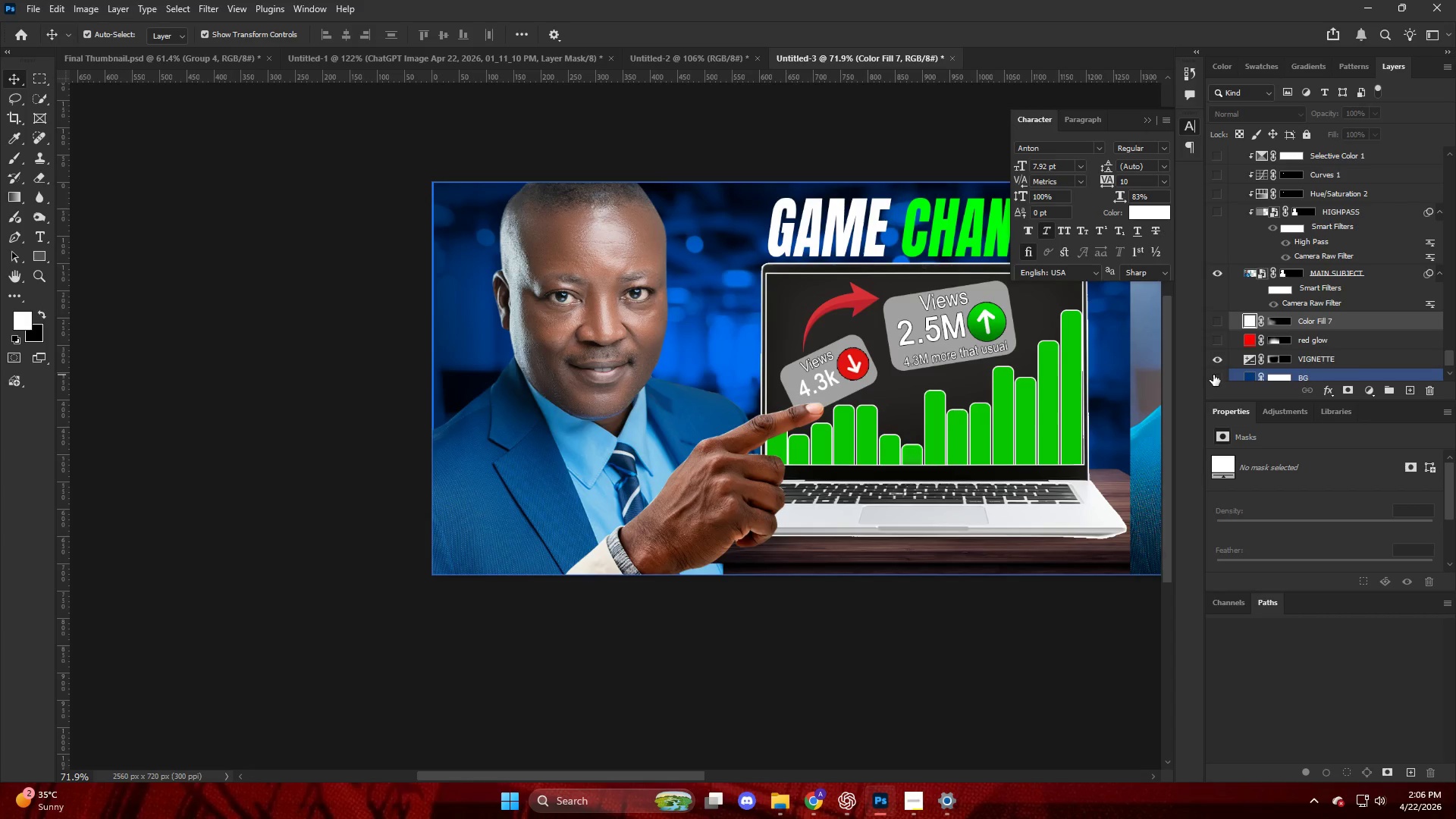 
key(Alt+AltLeft)
 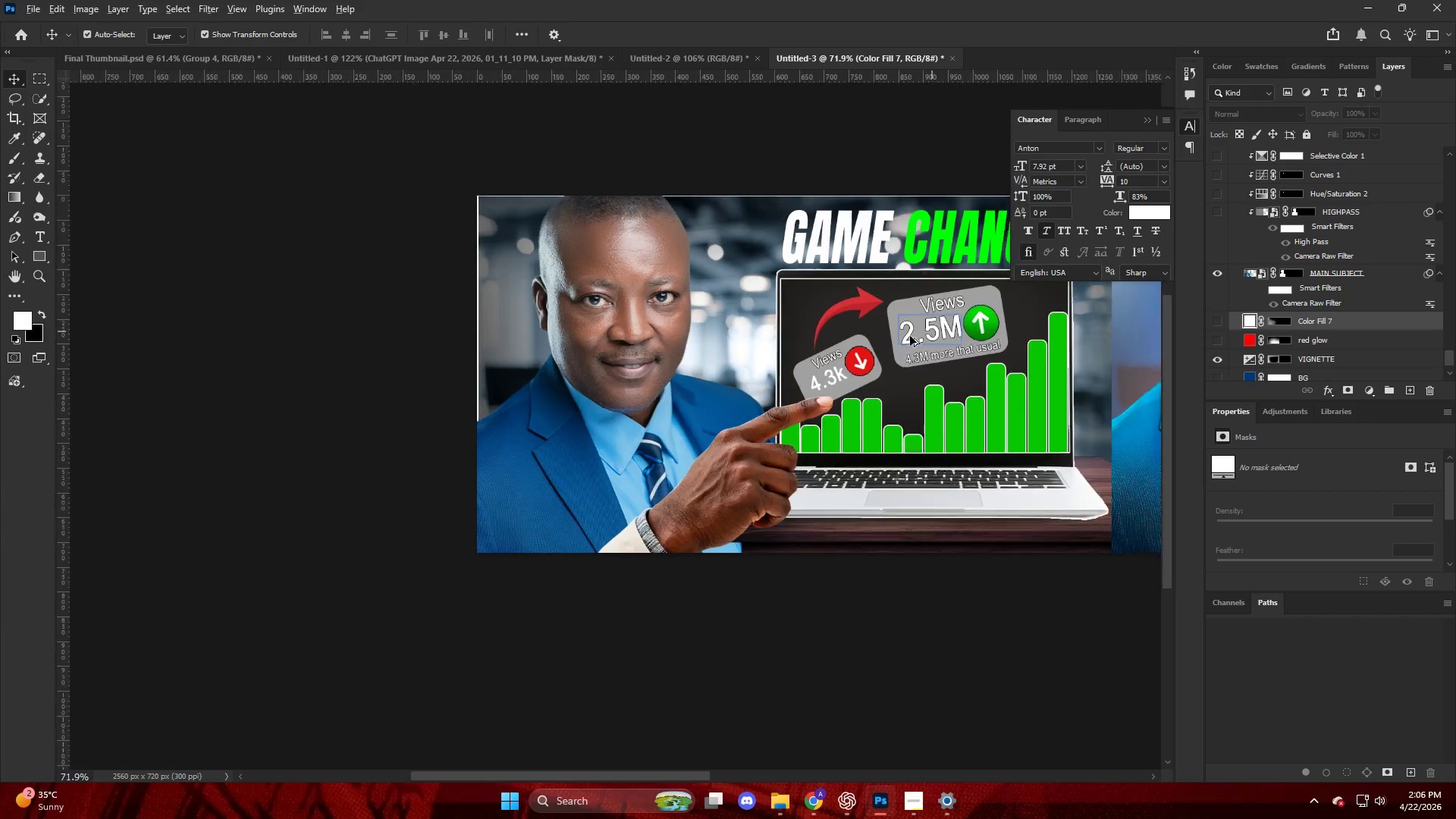 
key(Control+ControlLeft)
 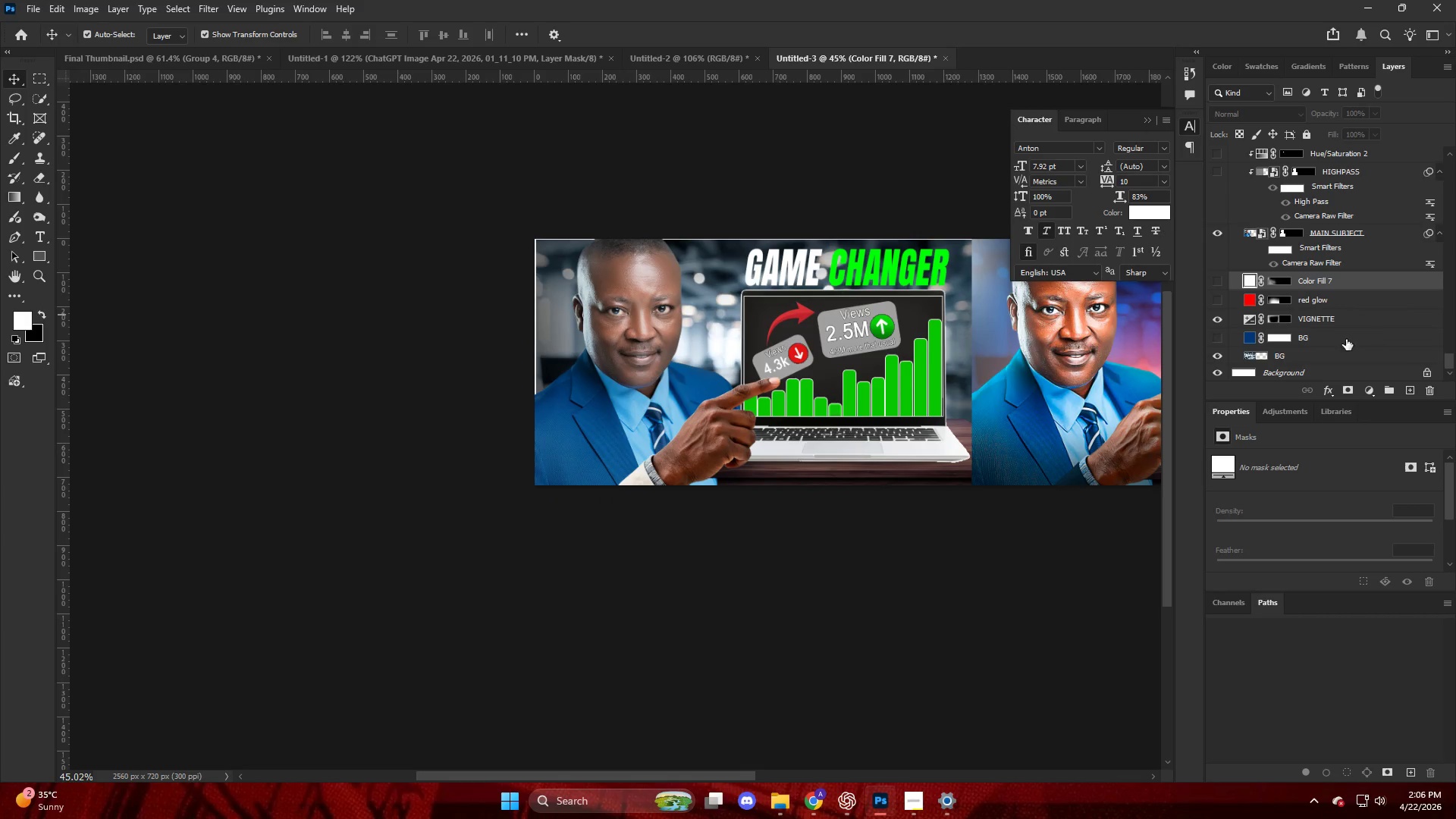 
key(Alt+AltLeft)
 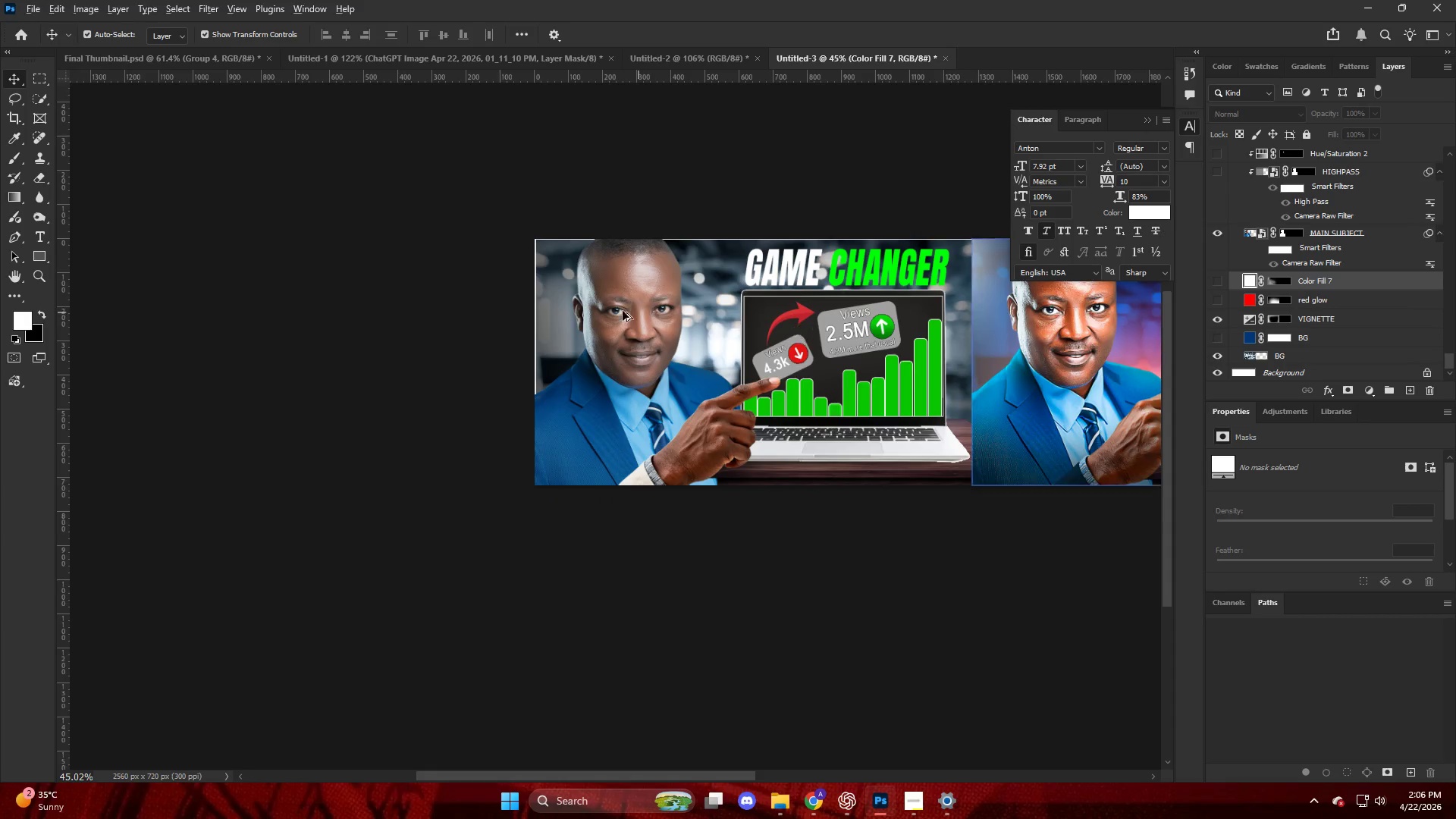 
scroll: coordinate [1373, 331], scroll_direction: down, amount: 19.0
 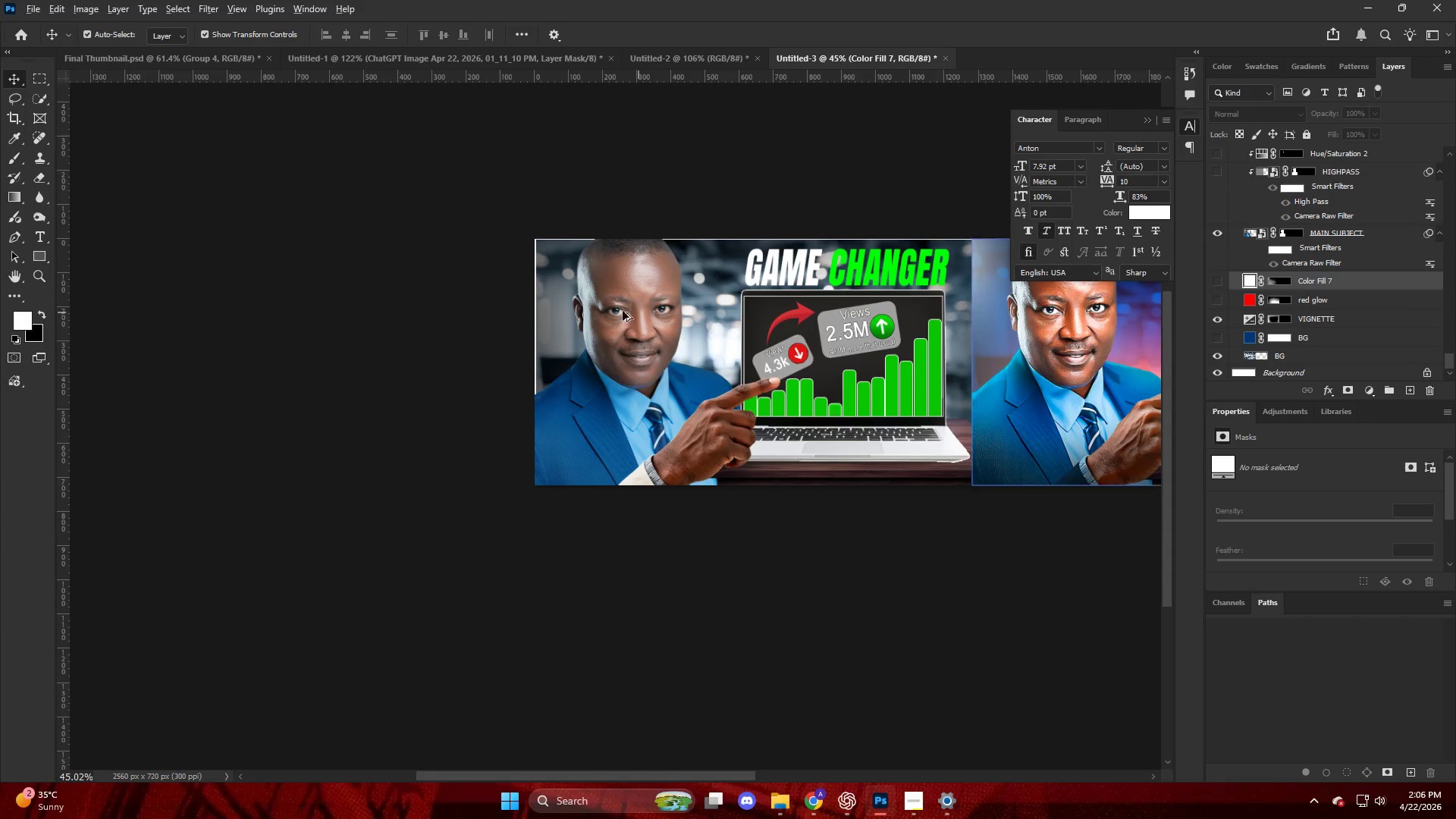 
left_click([632, 298])
 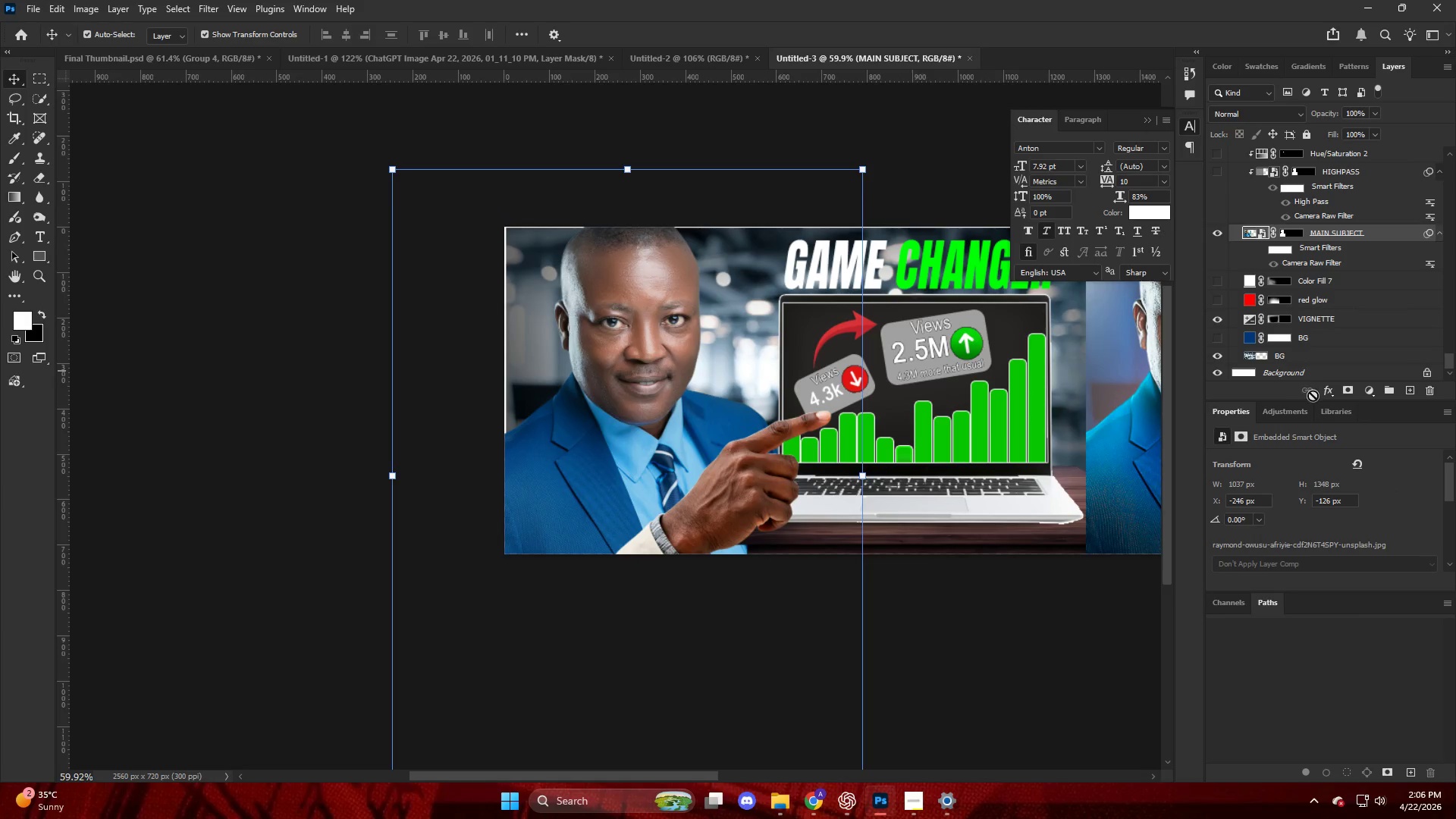 
scroll: coordinate [619, 310], scroll_direction: up, amount: 4.0
 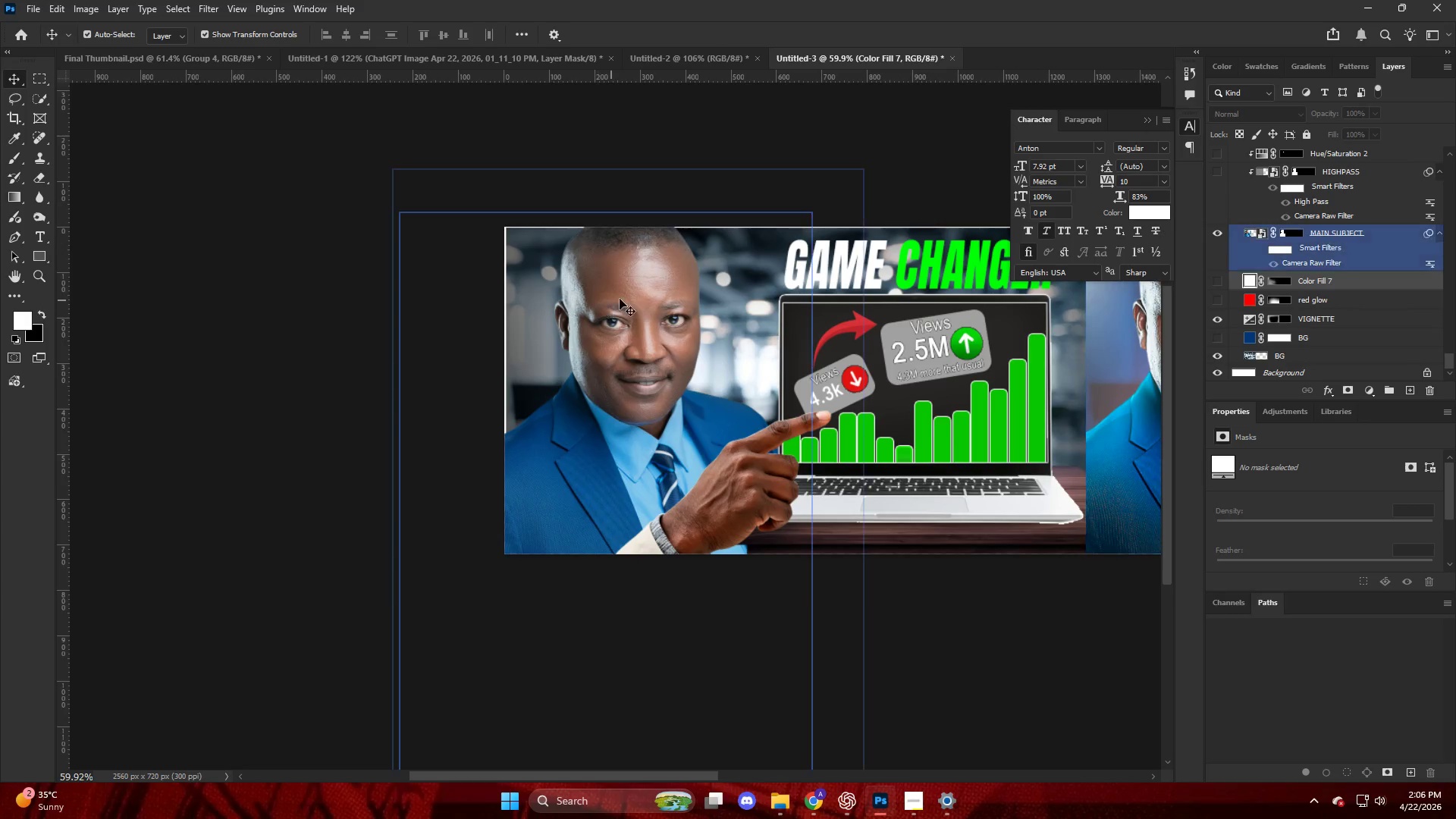 
left_click([1327, 394])
 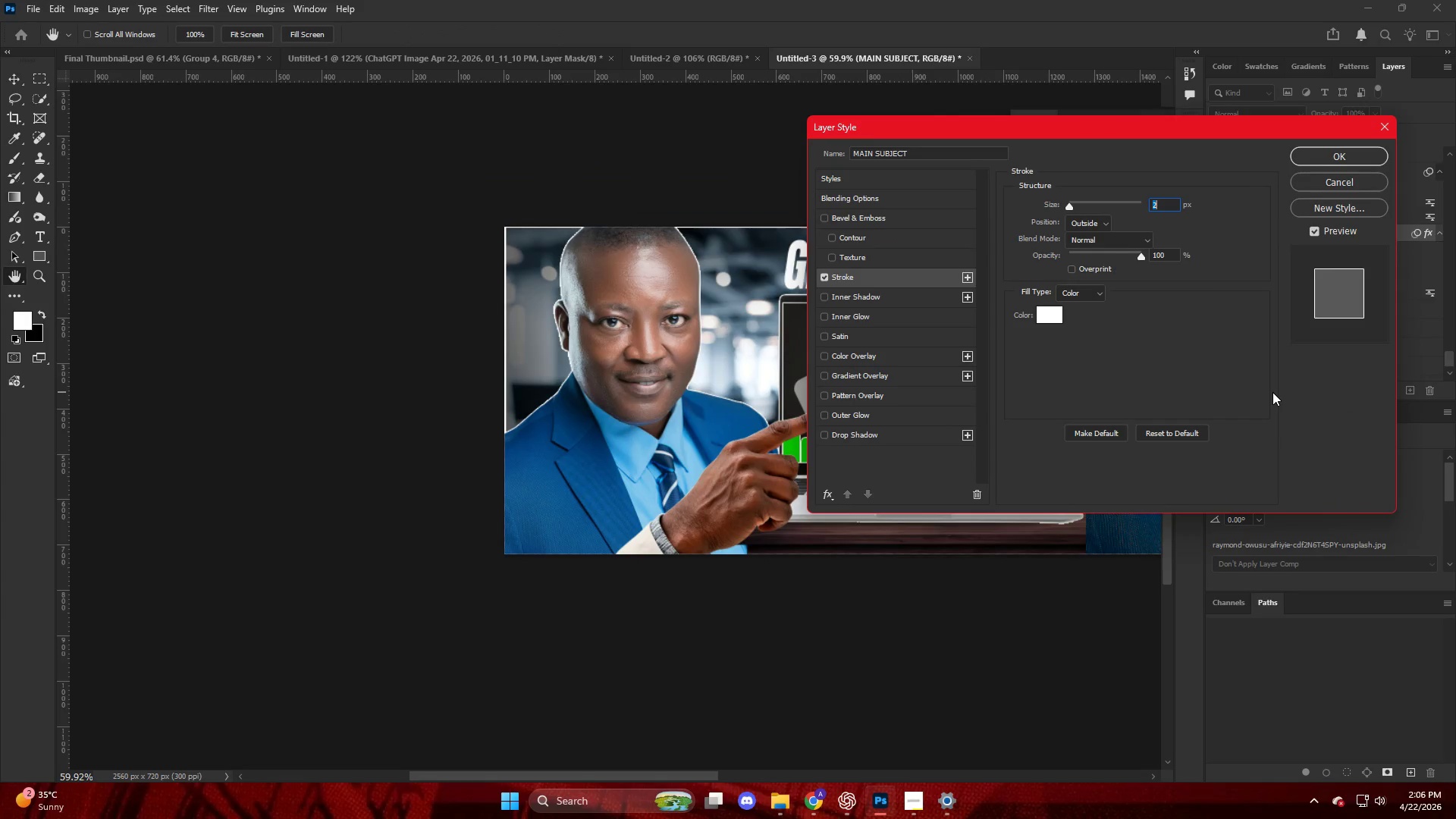 
wait(5.16)
 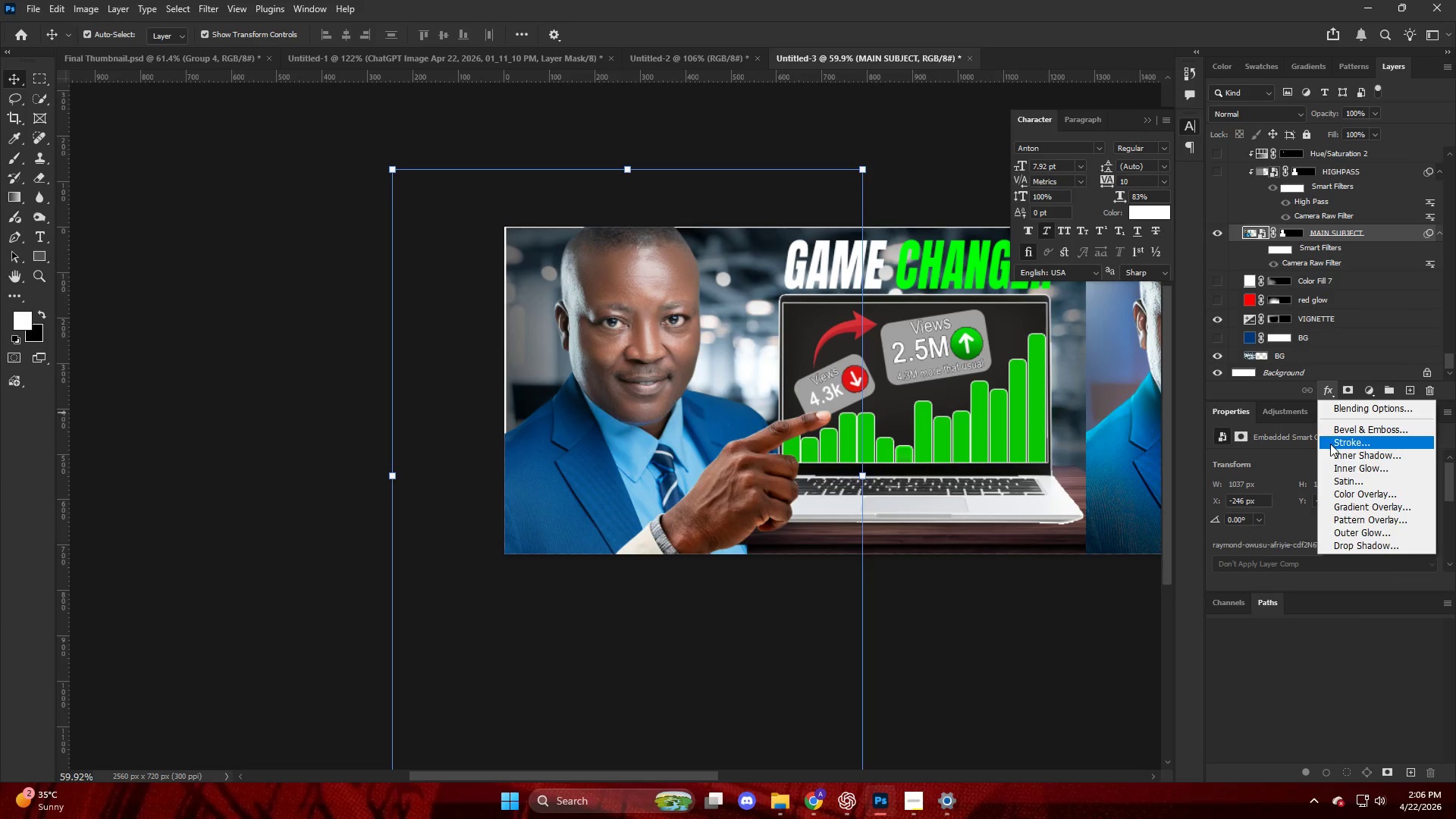 
left_click_drag(start_coordinate=[1070, 202], to_coordinate=[1074, 204])
 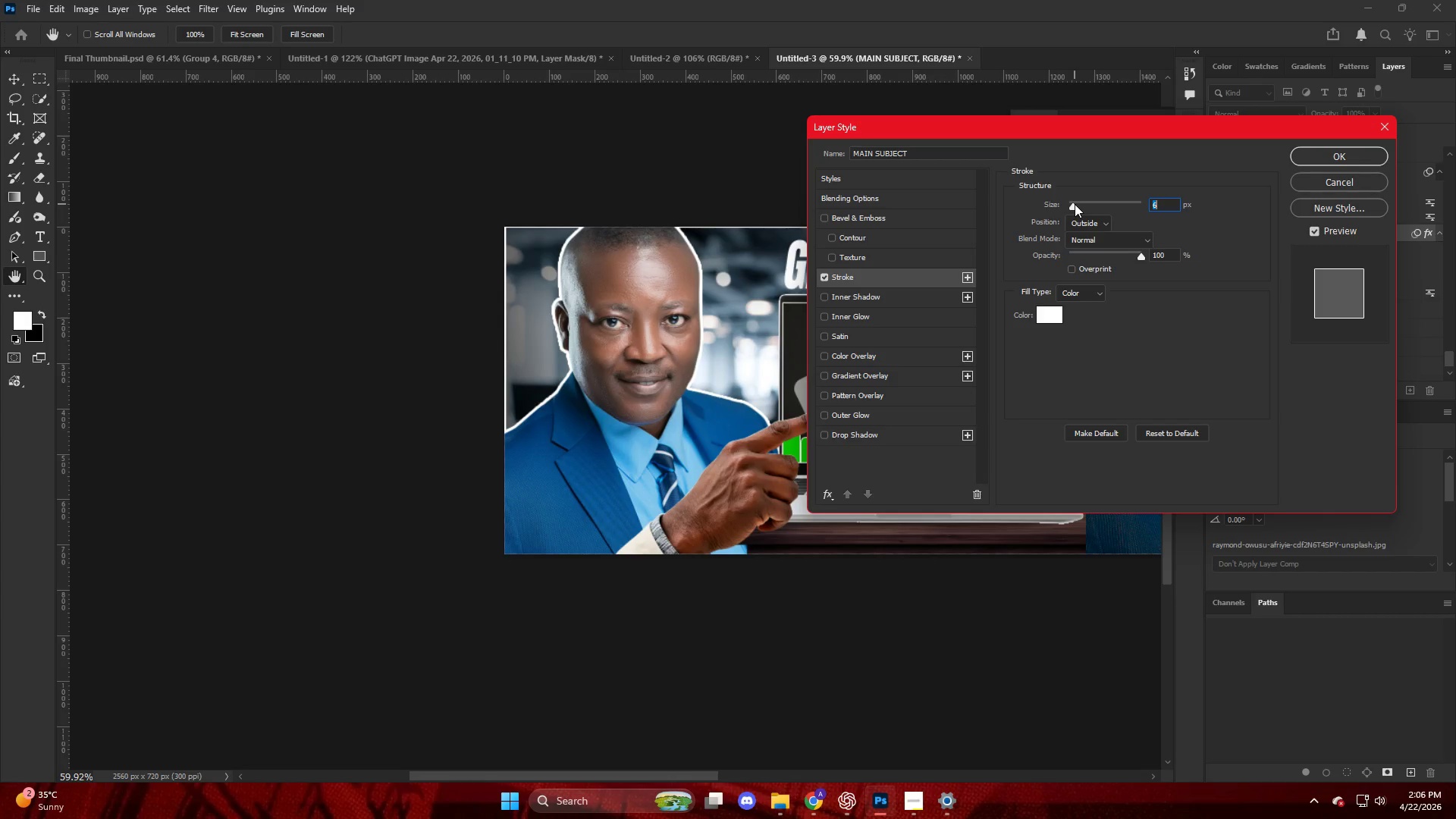 
key(NumpadEnter)
 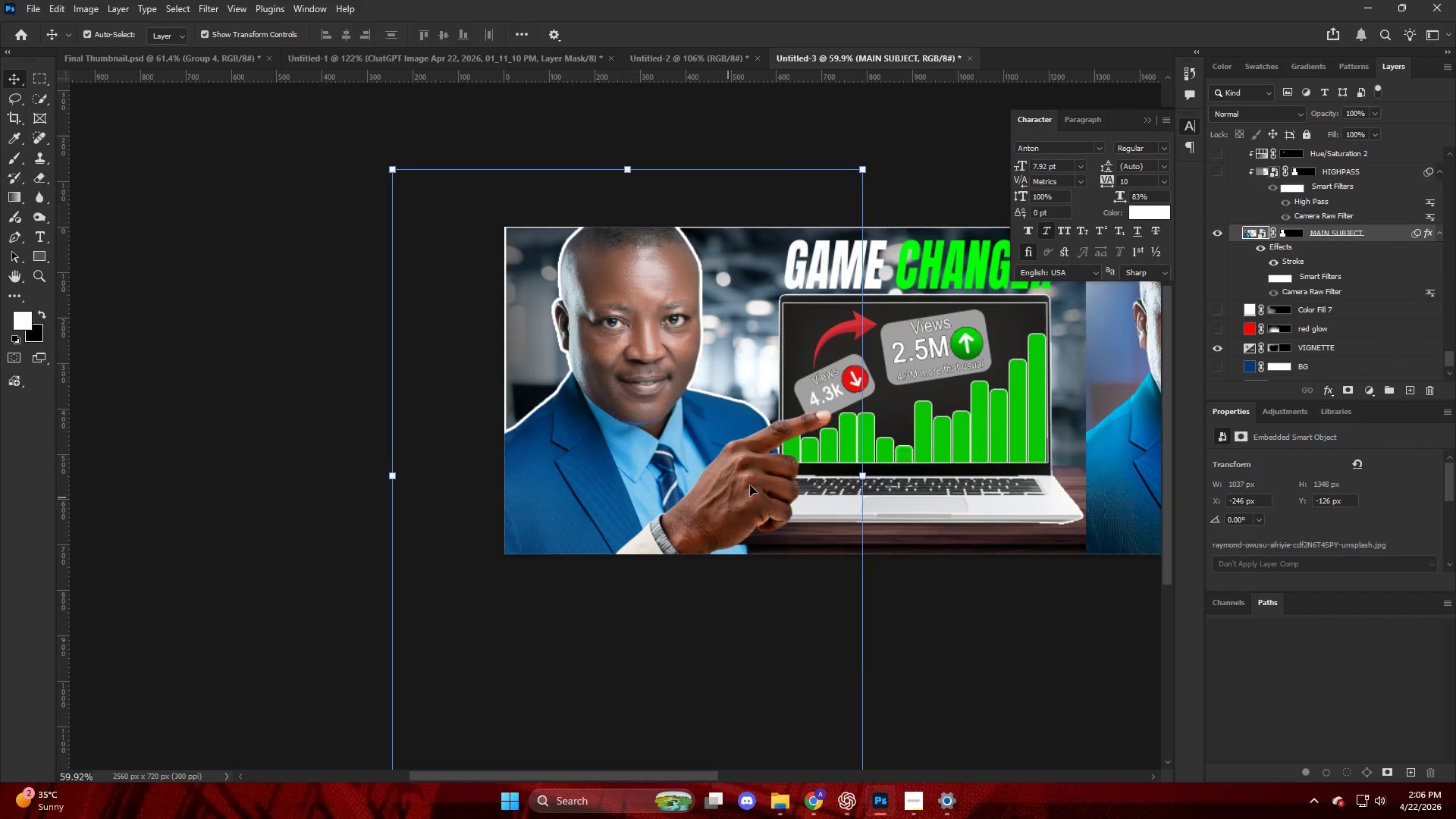 
left_click([769, 468])
 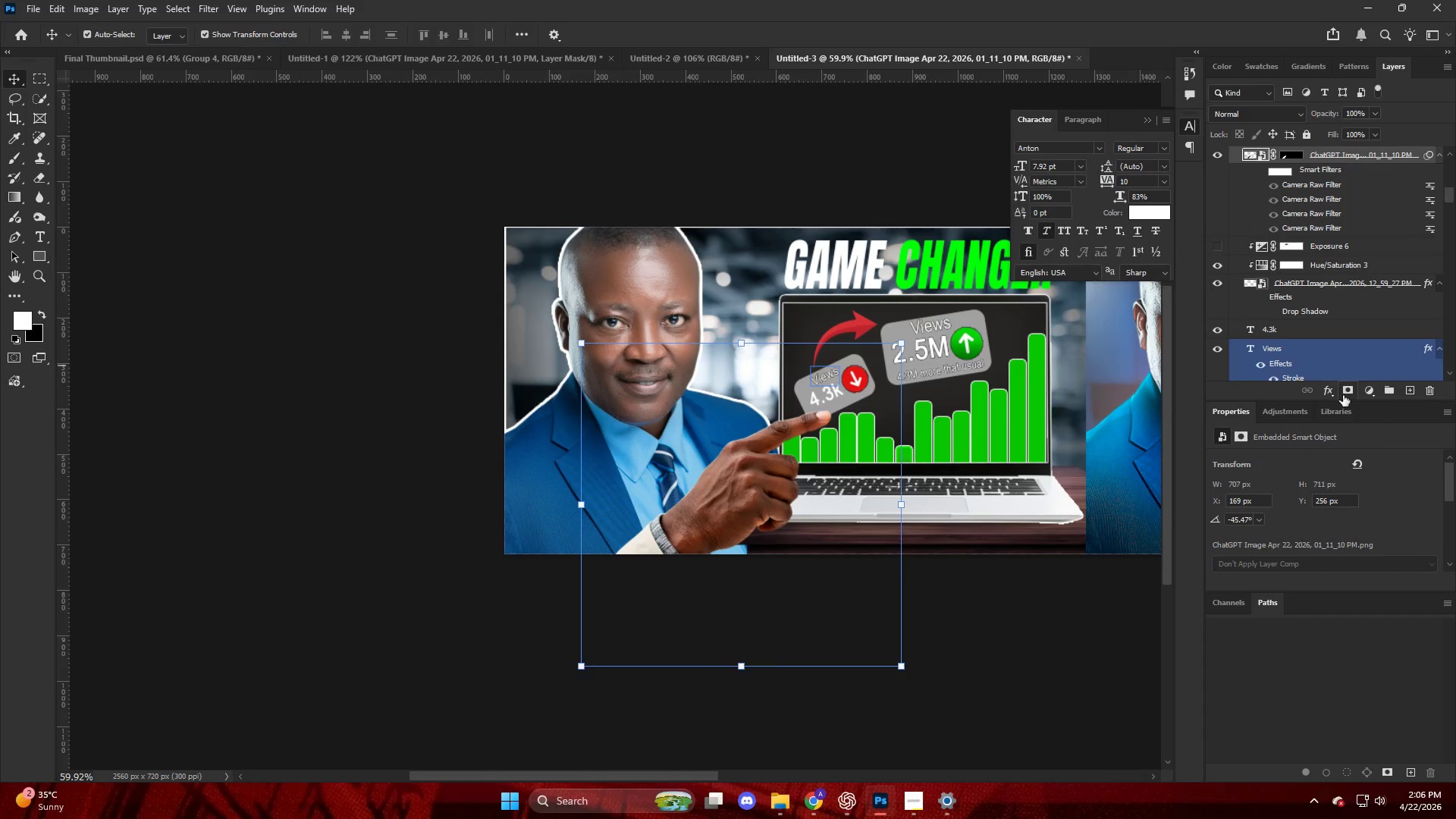 
left_click([1328, 391])
 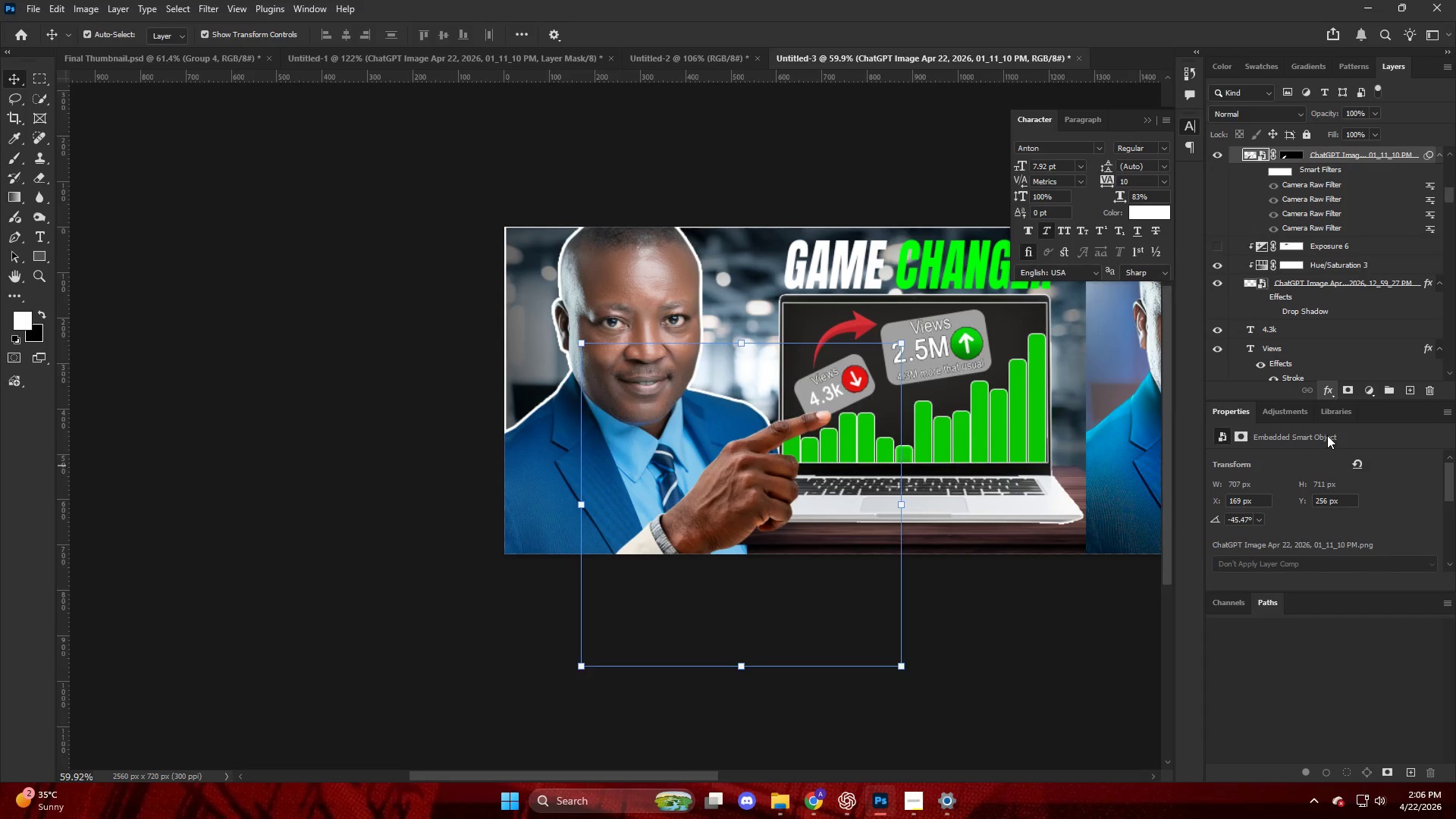 
key(NumpadEnter)
 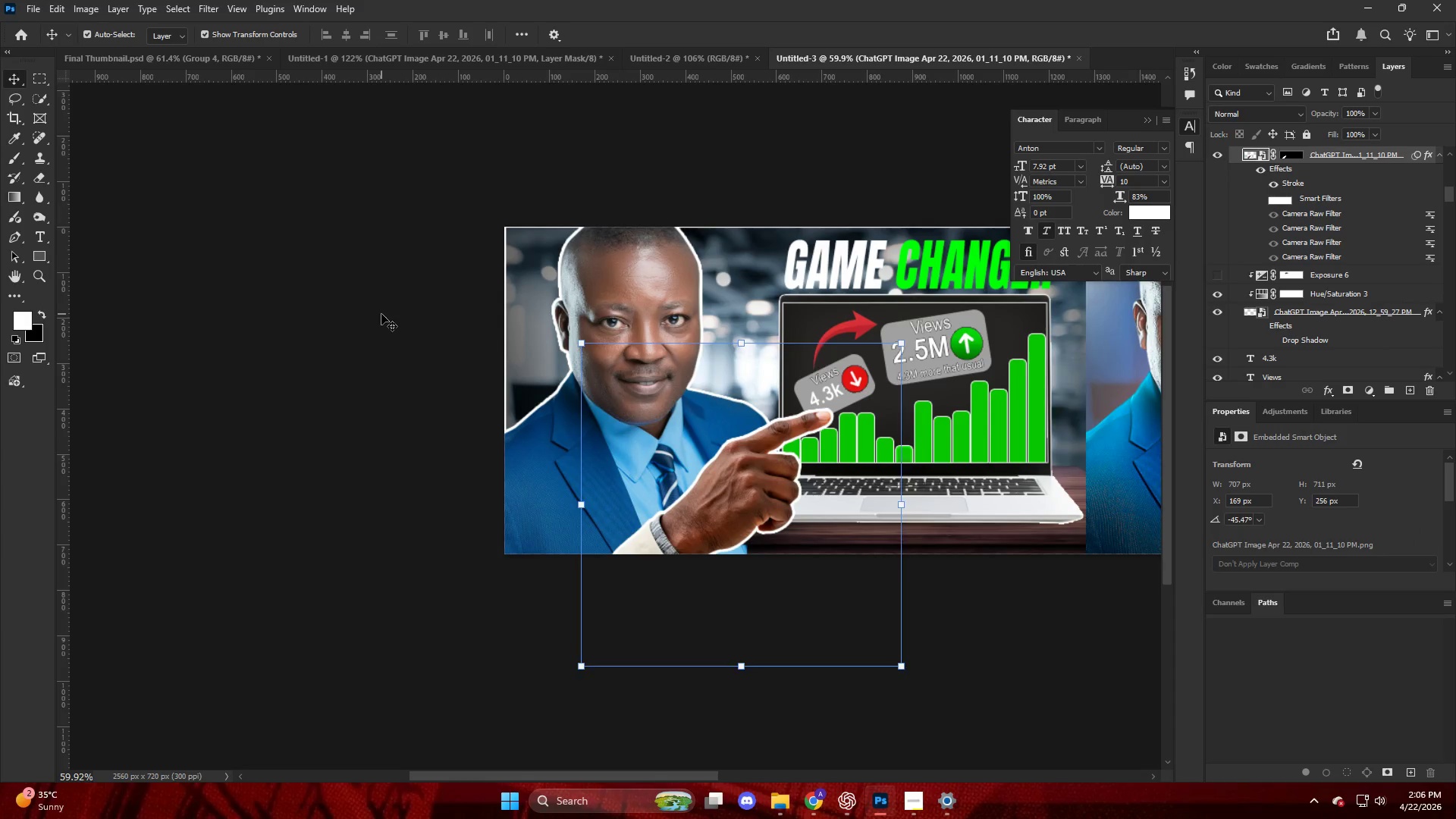 
key(Alt+AltLeft)
 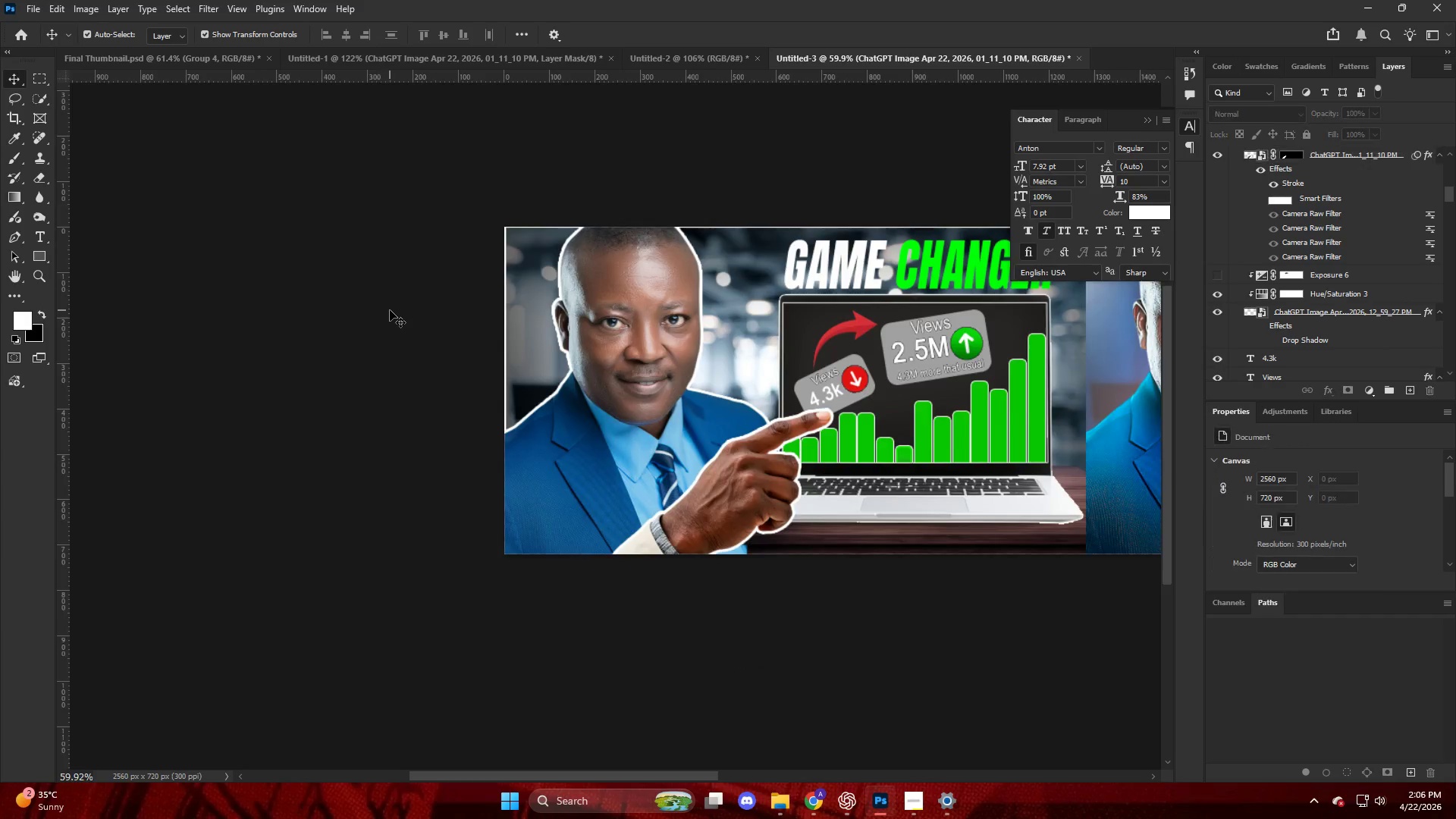 
hold_key(key=ControlLeft, duration=0.81)
scroll: coordinate [471, 367], scroll_direction: down, amount: 25.0
 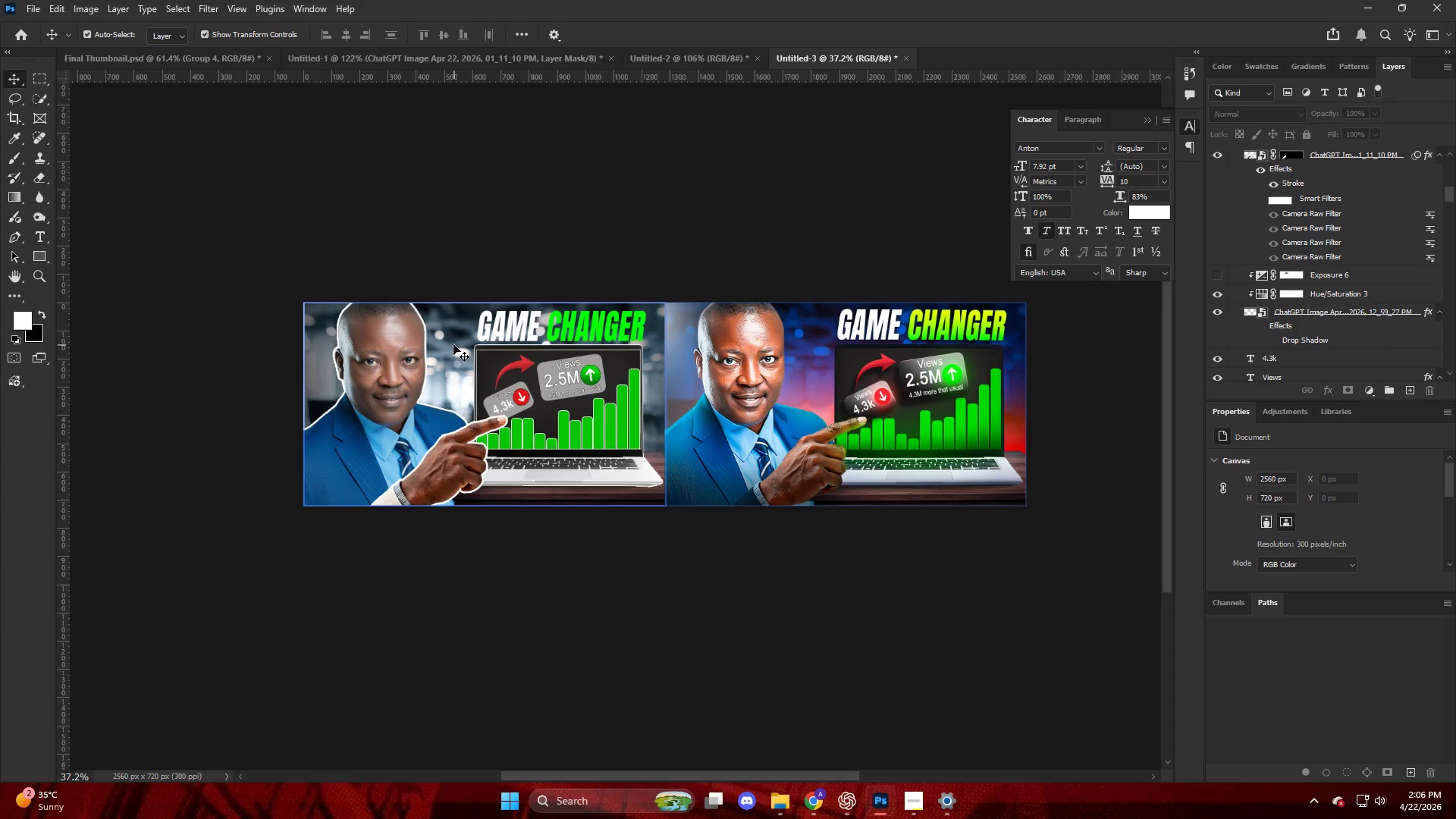 
hold_key(key=AltLeft, duration=0.52)
 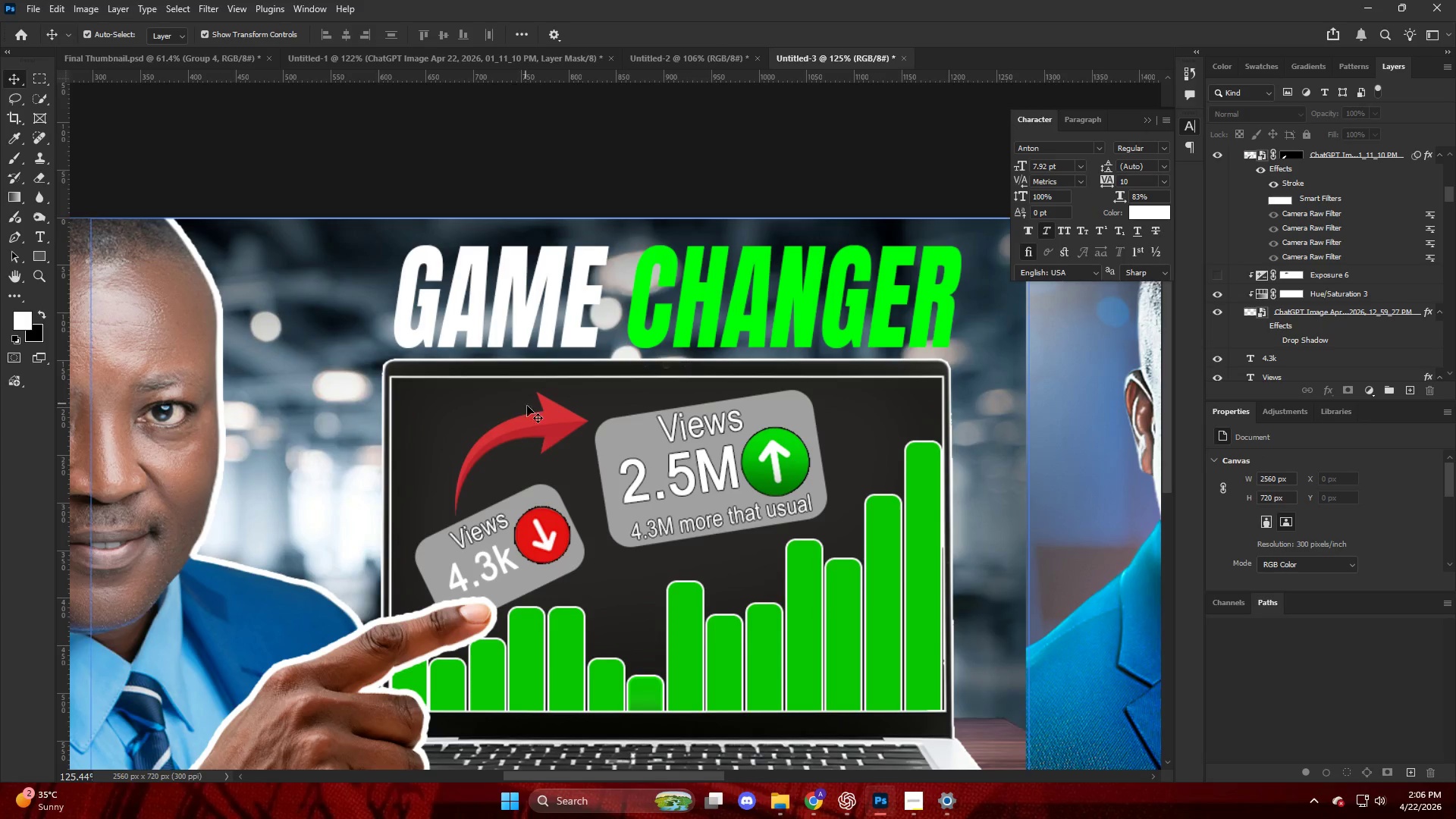 
key(Alt+AltLeft)
 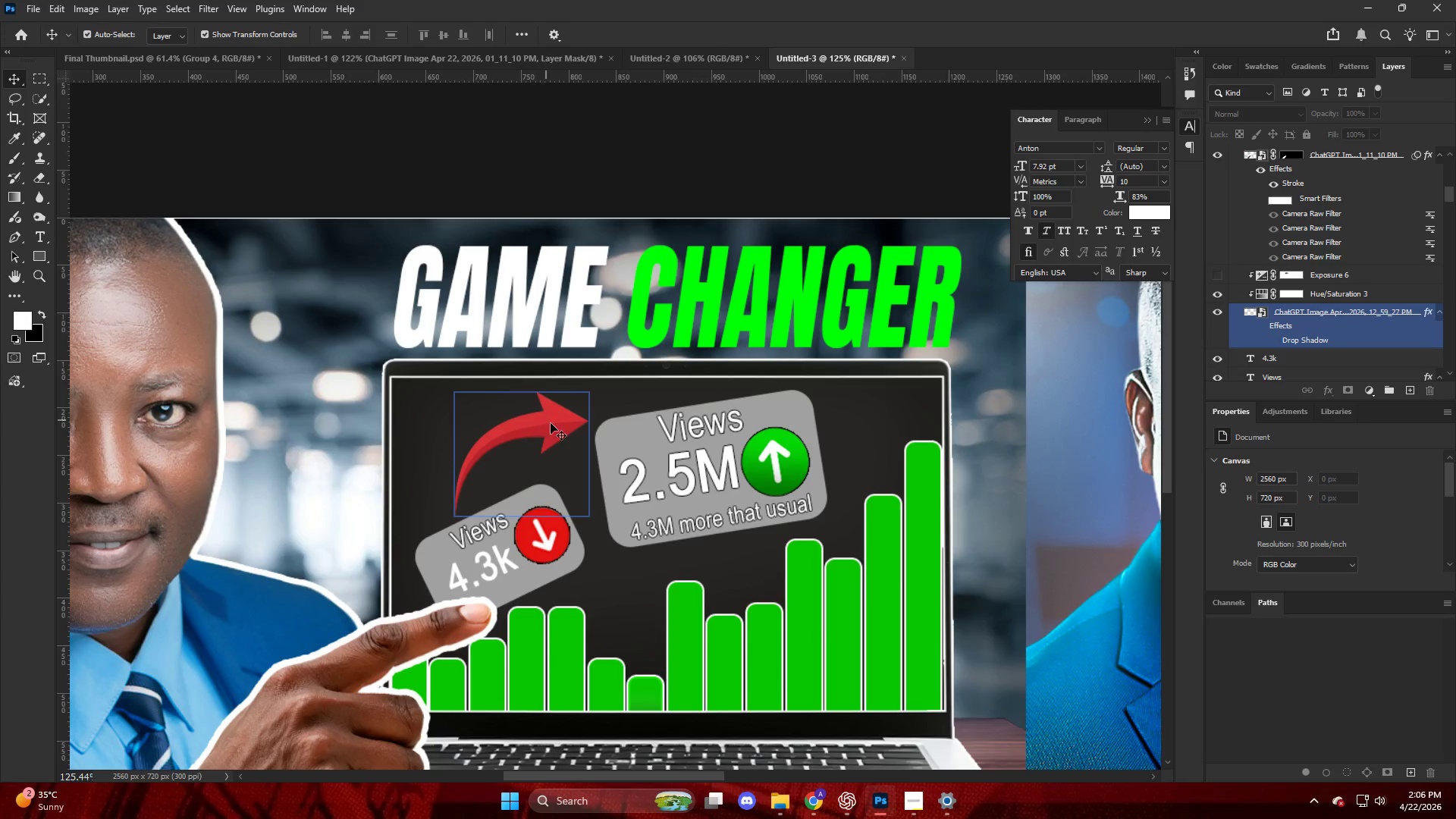 
left_click([551, 425])
 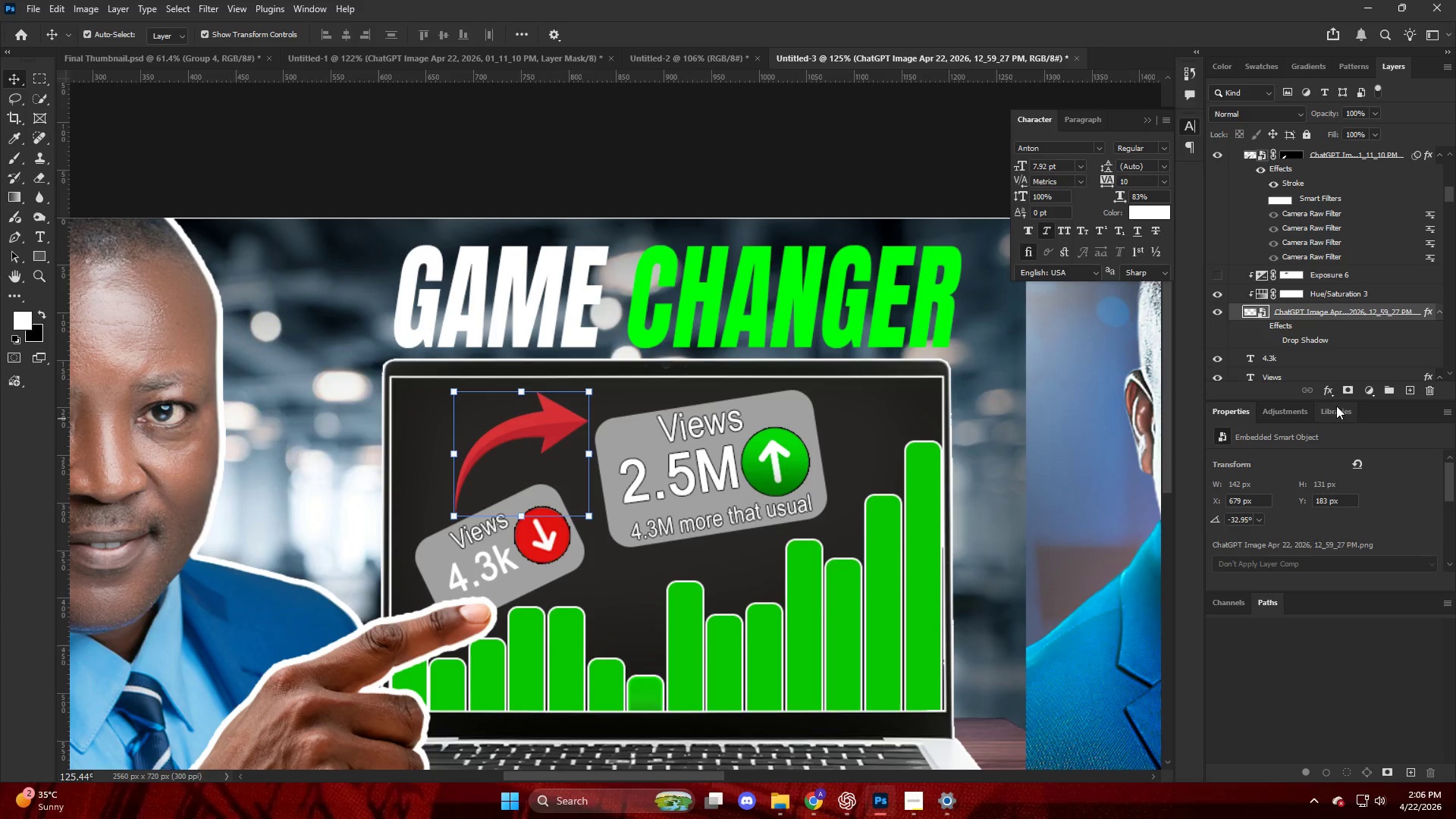 
scroll: coordinate [519, 397], scroll_direction: up, amount: 13.0
 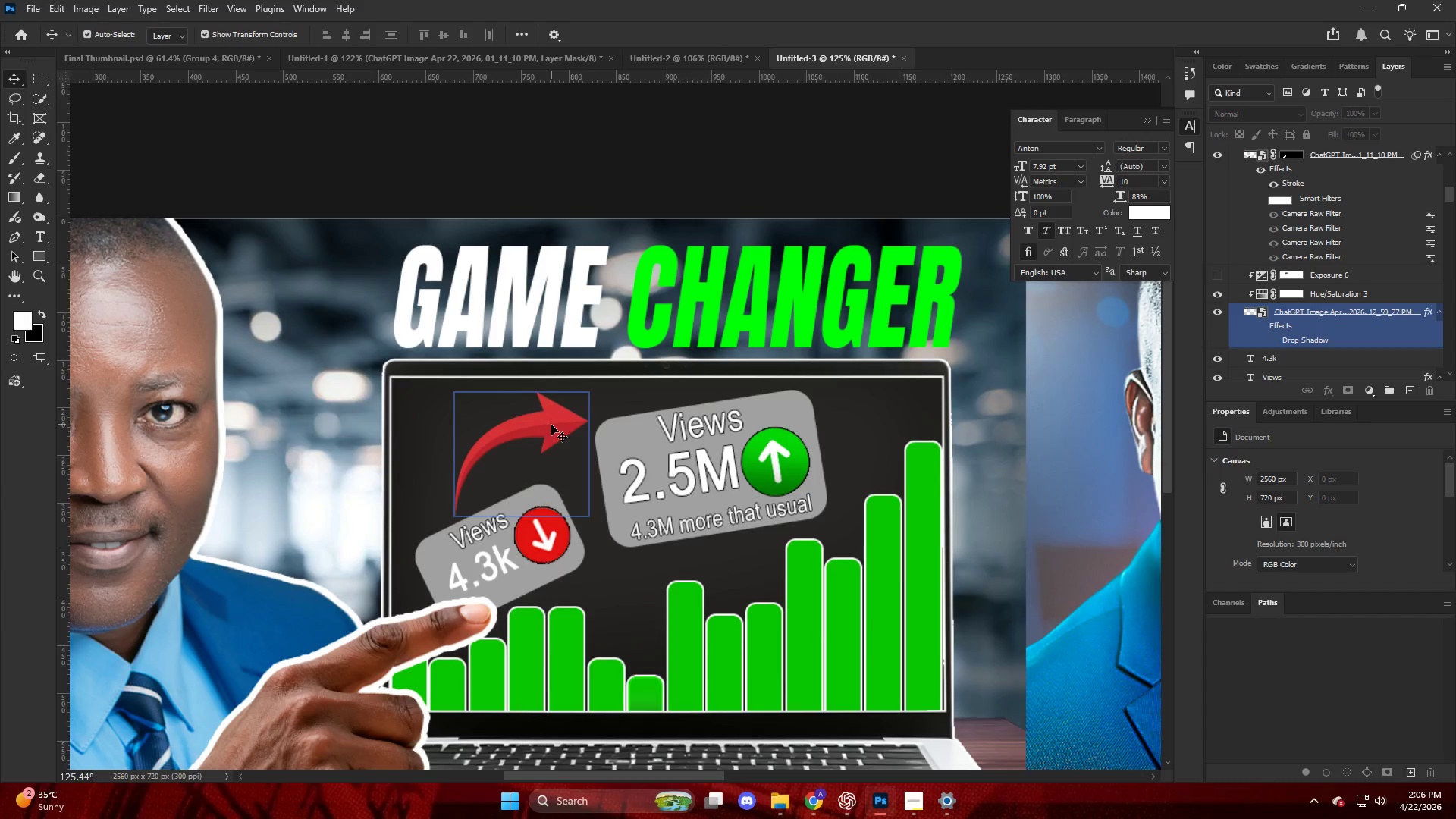 
left_click([1327, 392])
 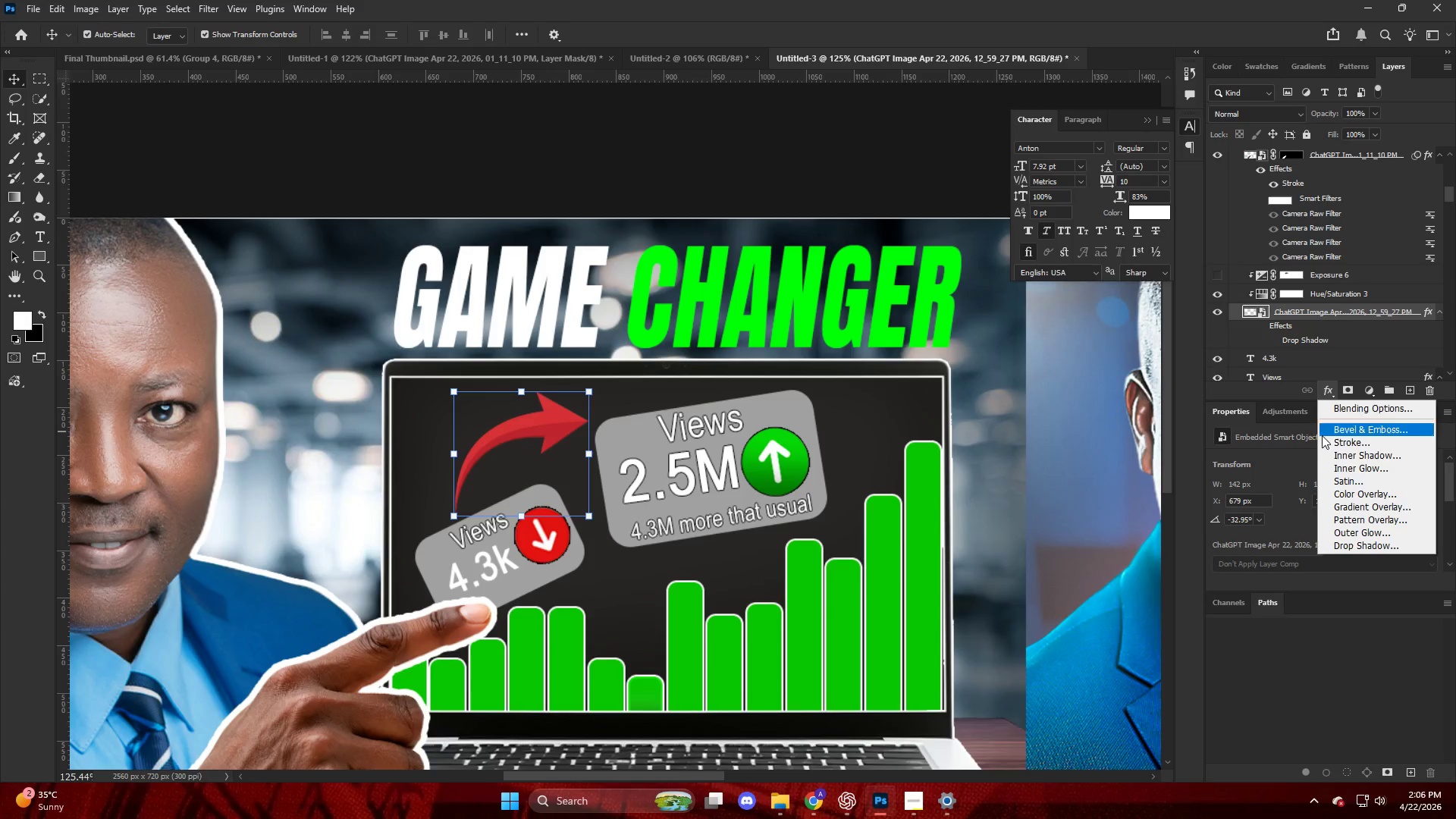 
left_click([1325, 439])
 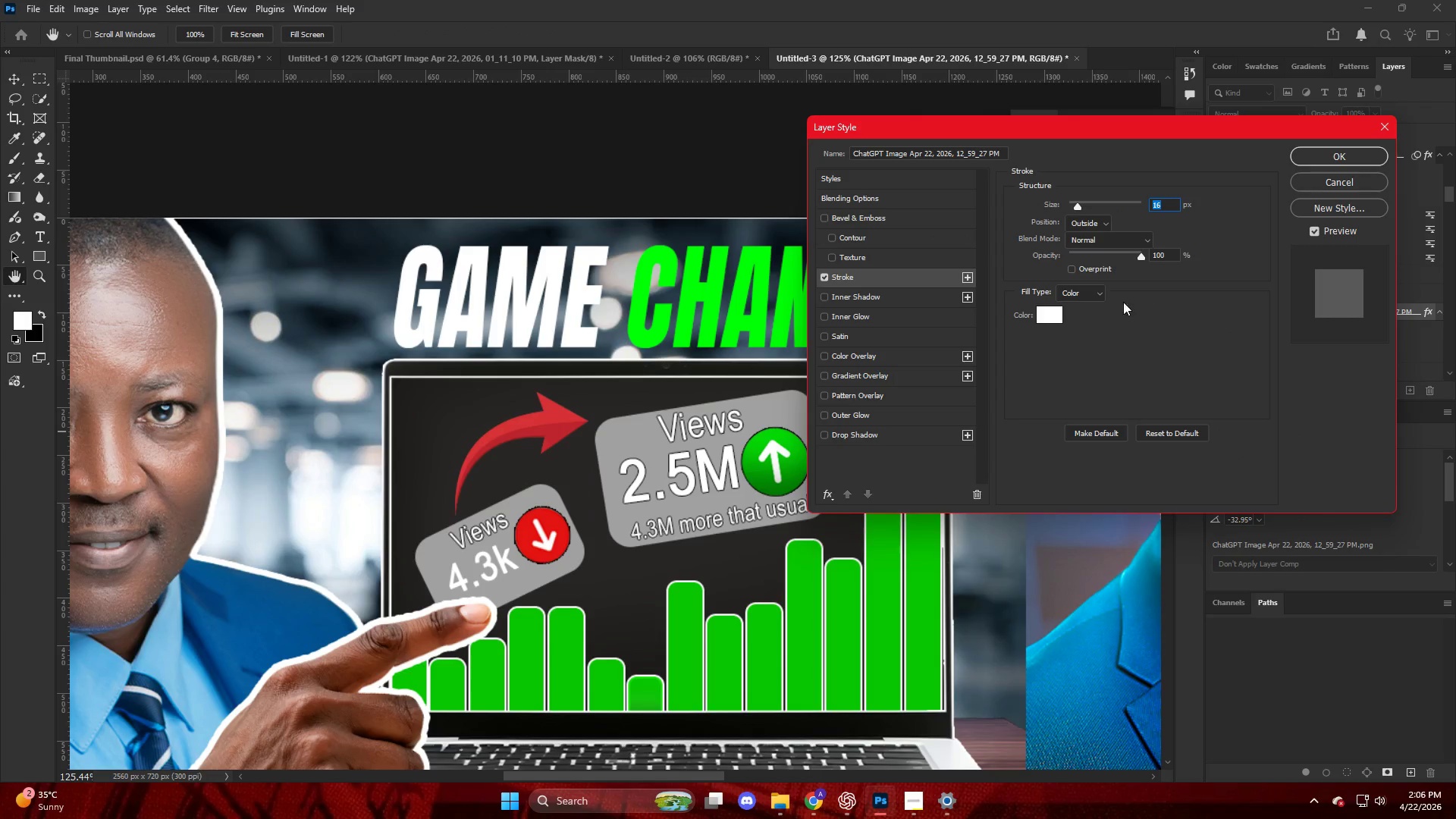 
left_click_drag(start_coordinate=[1081, 207], to_coordinate=[1072, 212])
 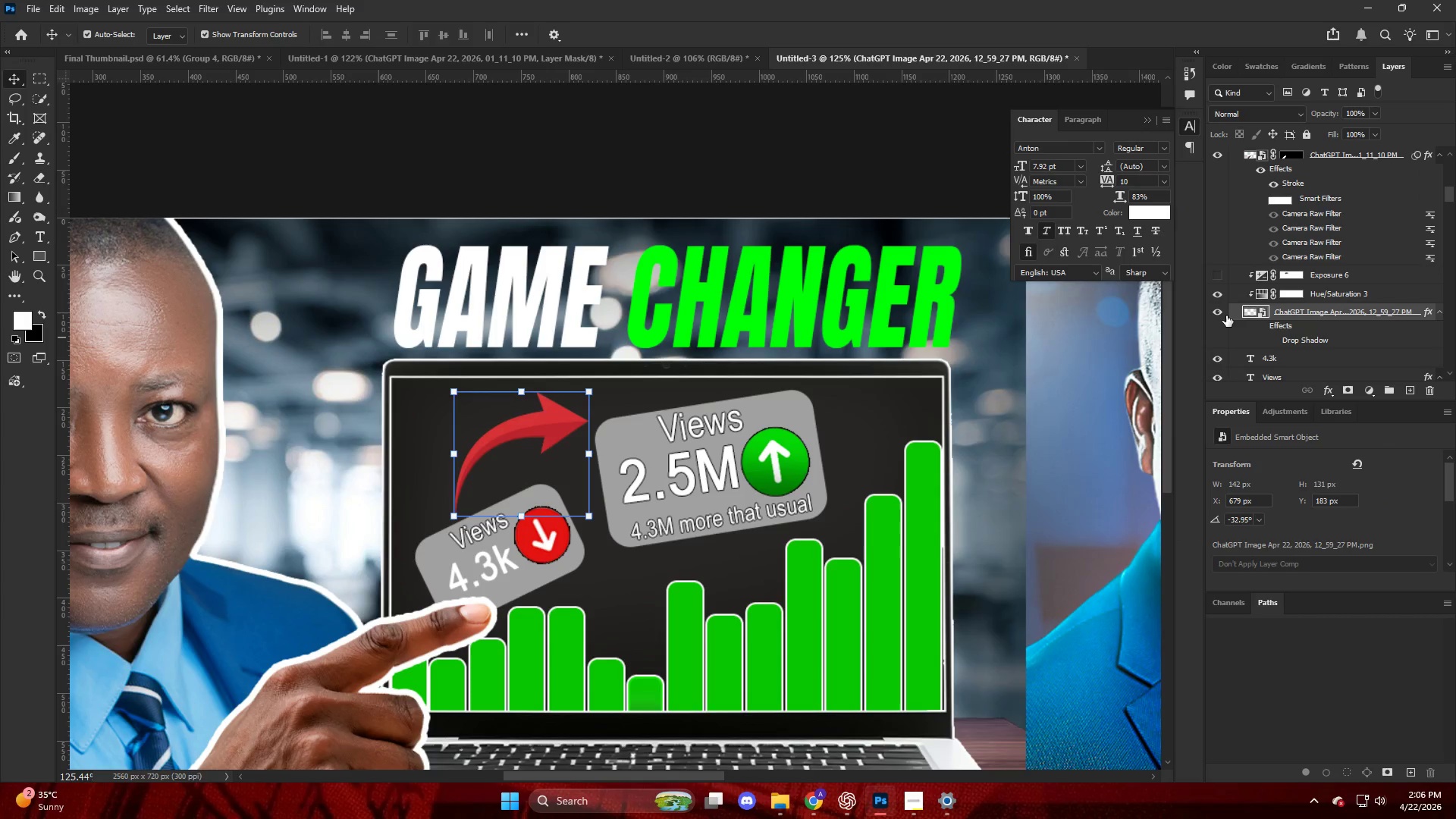 
double_click([1218, 312])
 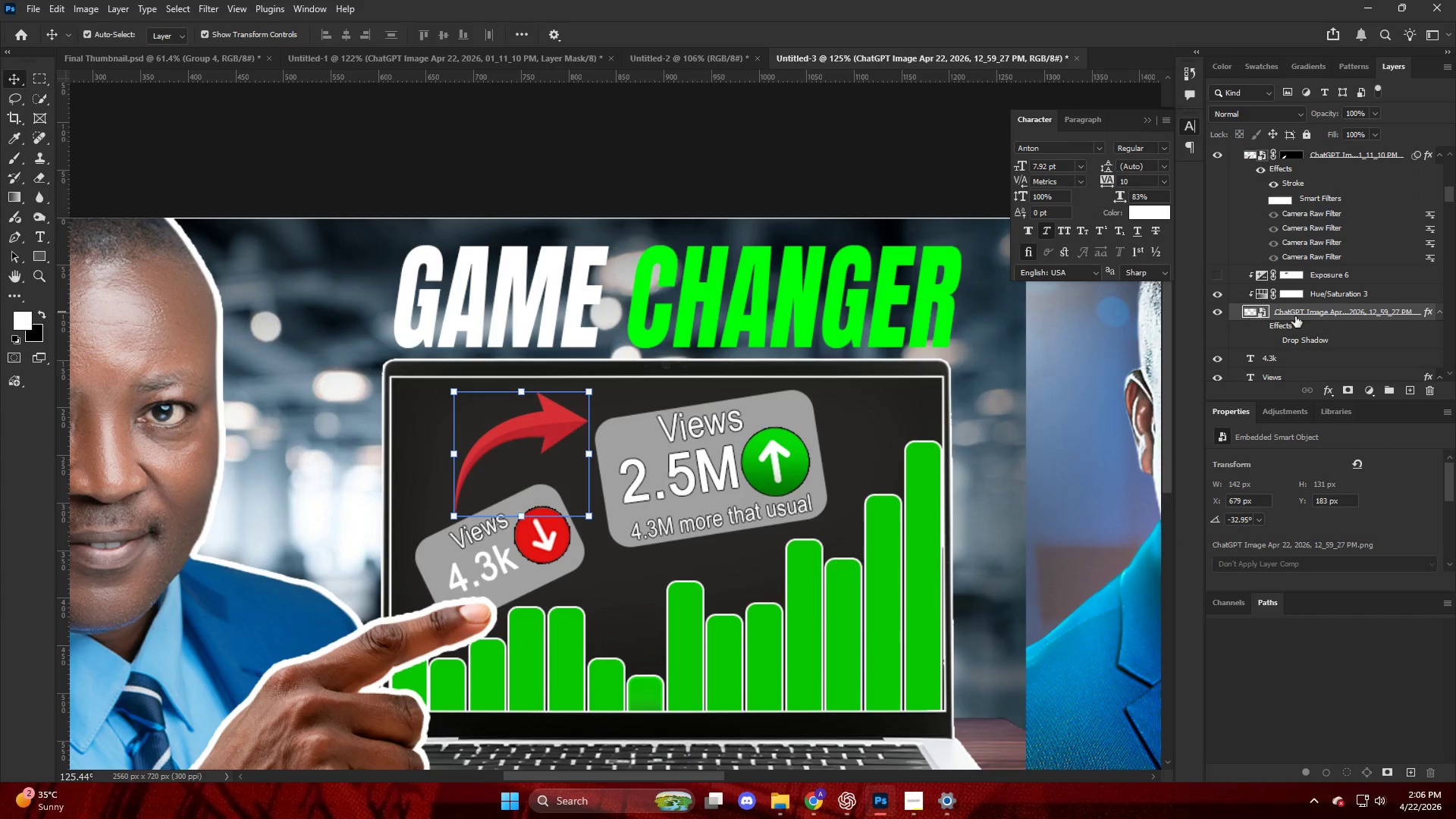 
left_click([1316, 318])
 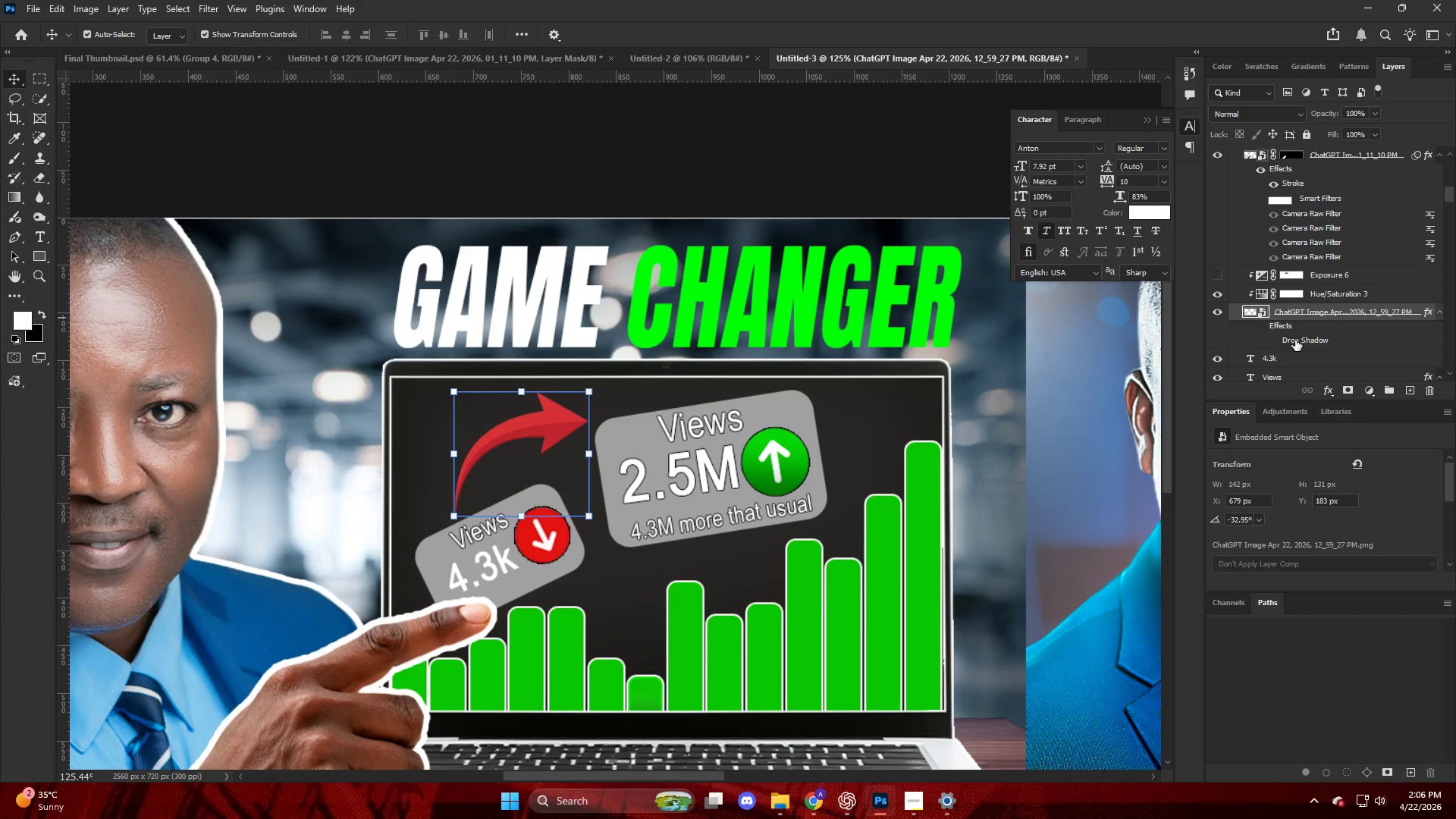 
left_click([1268, 328])
 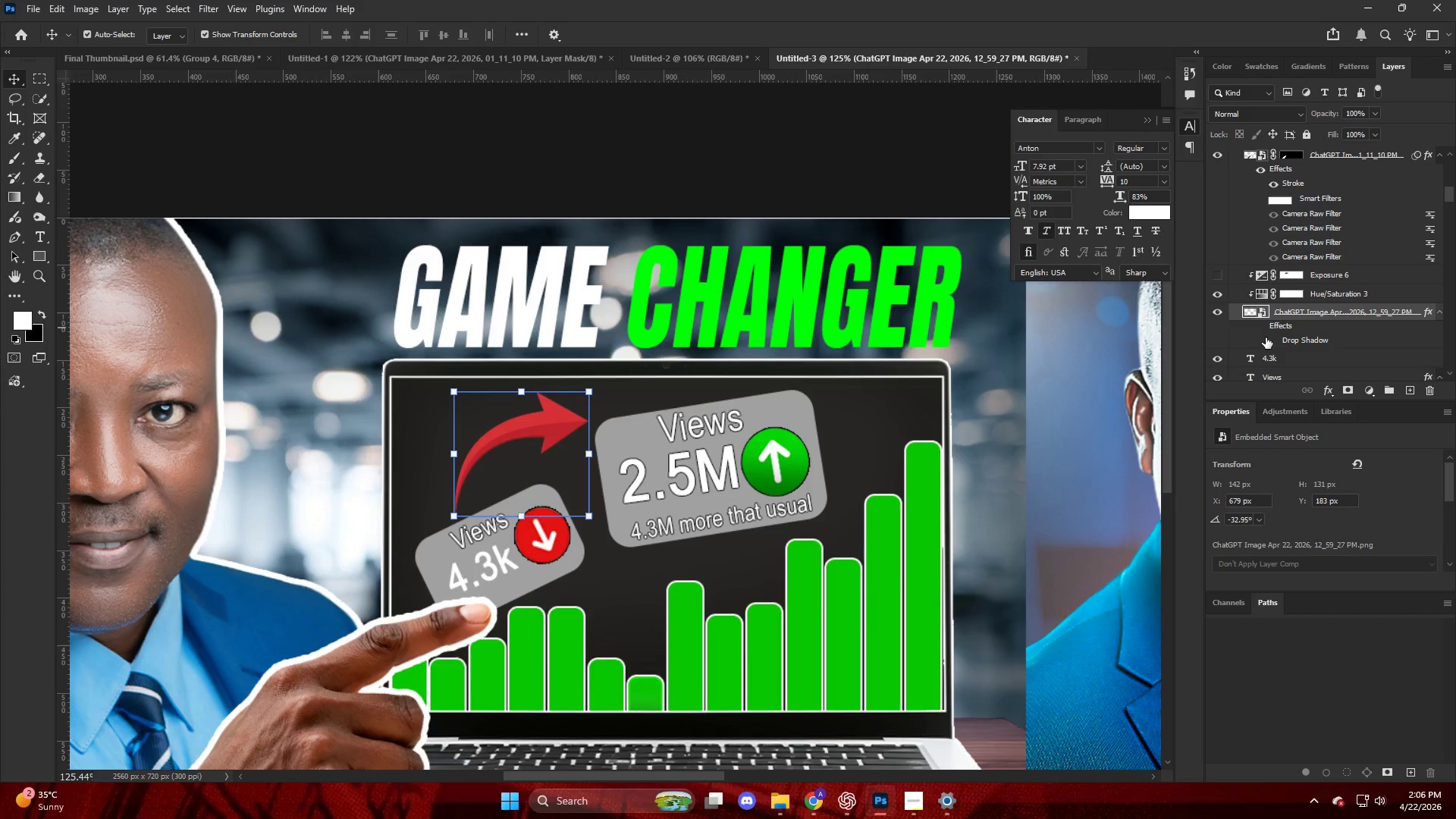 
left_click([1257, 326])
 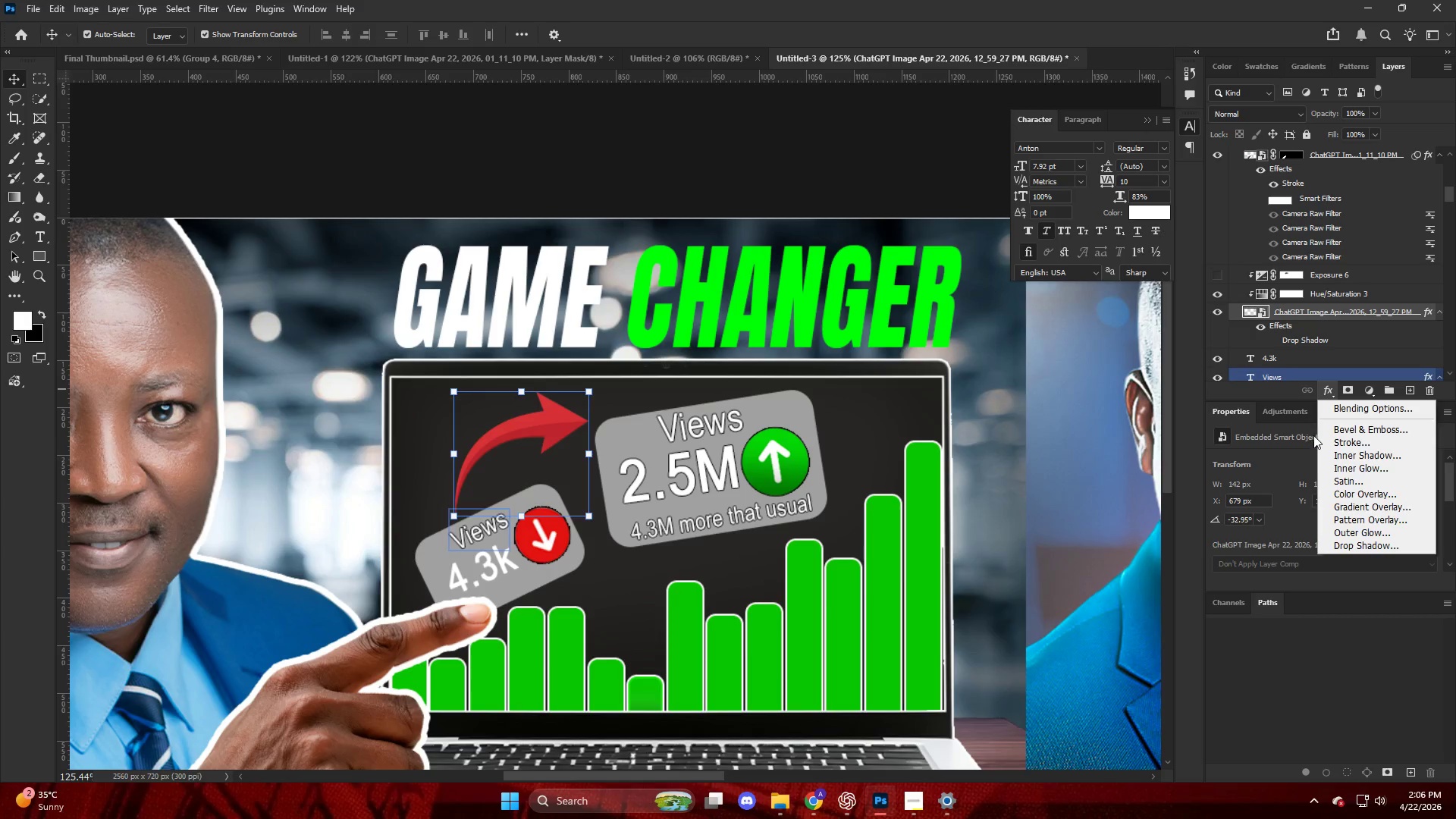 
left_click([1330, 443])
 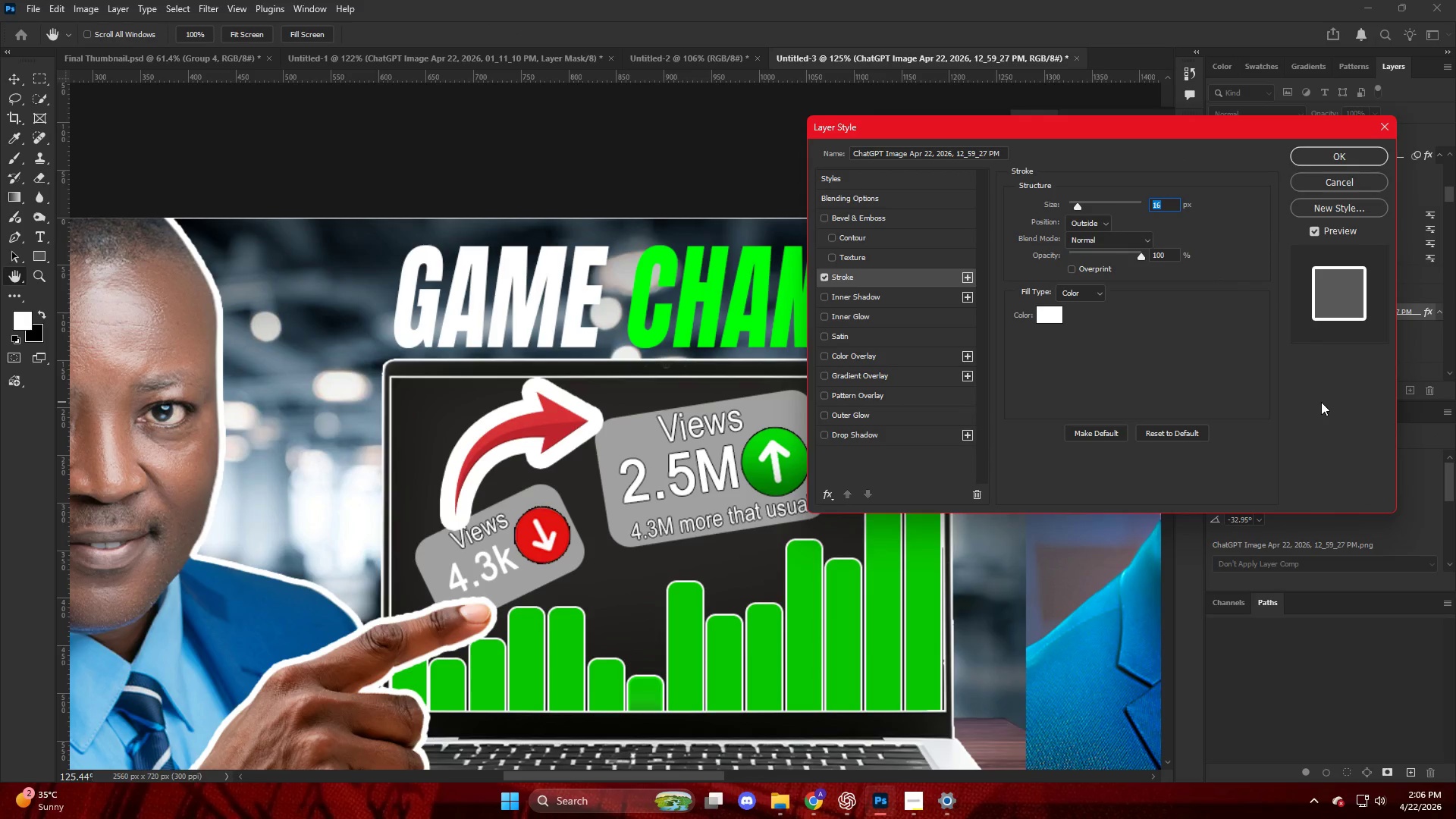 
left_click_drag(start_coordinate=[1074, 206], to_coordinate=[1070, 205])
 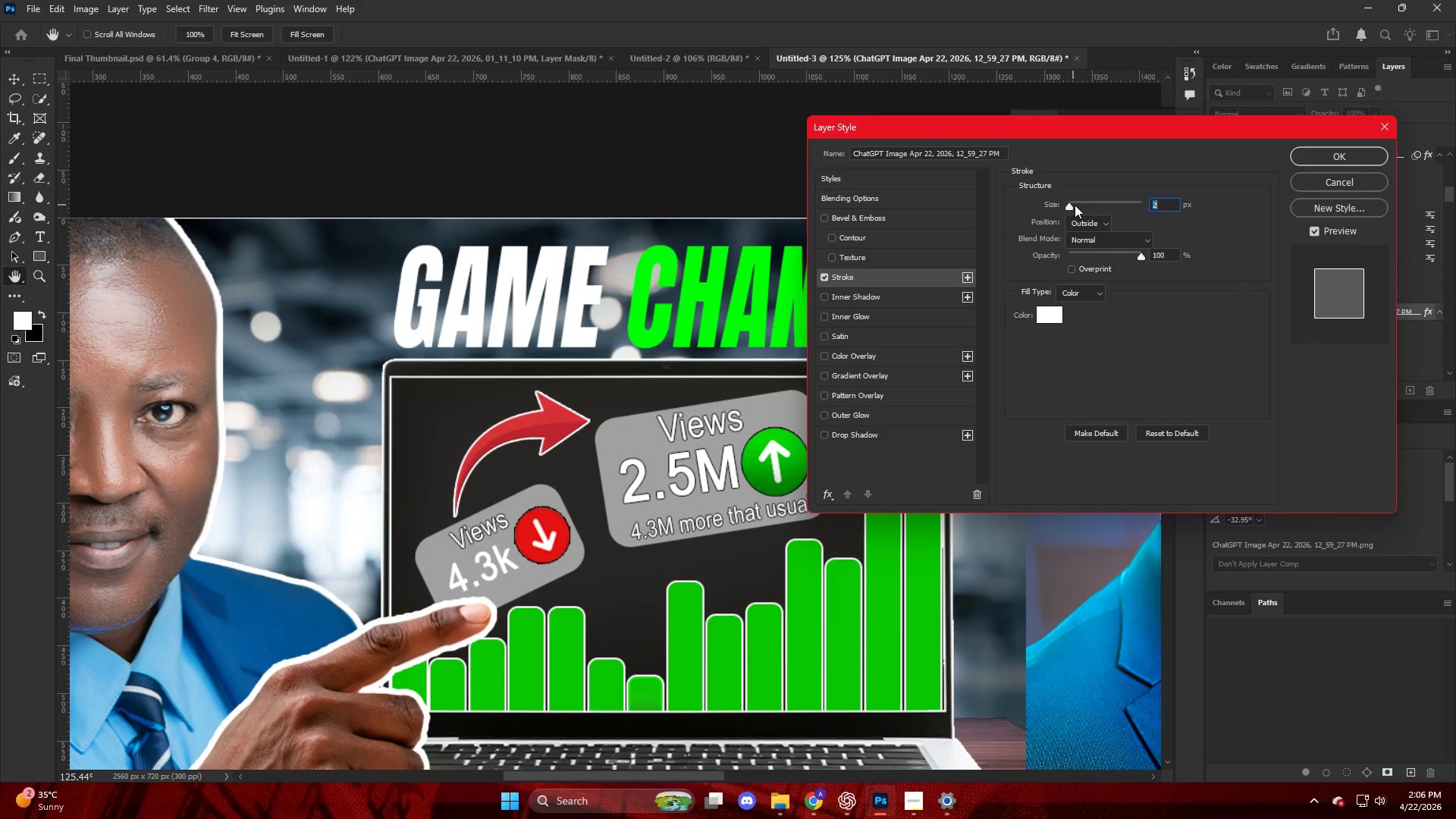 
key(NumpadEnter)
 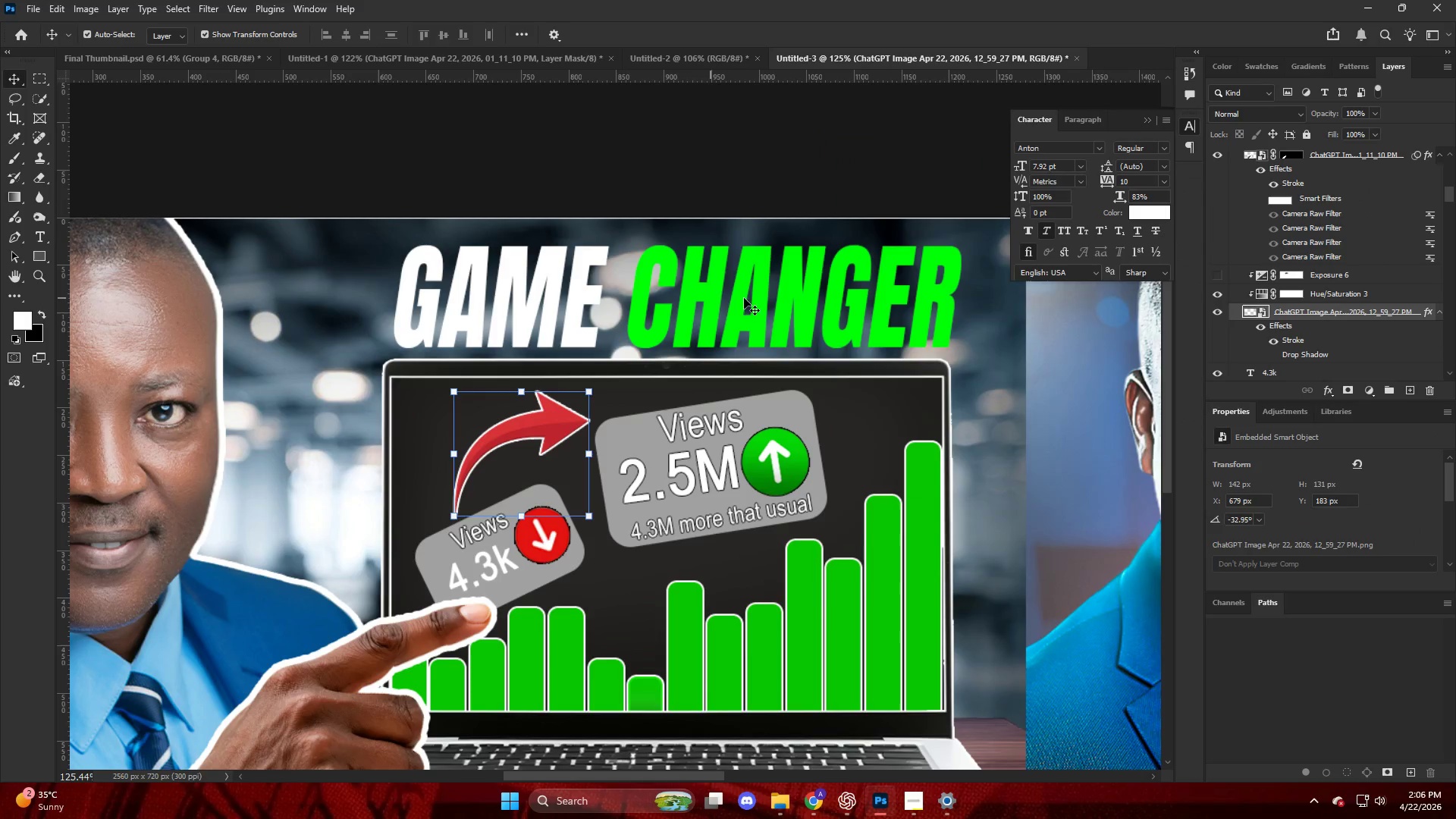 
left_click([783, 293])
 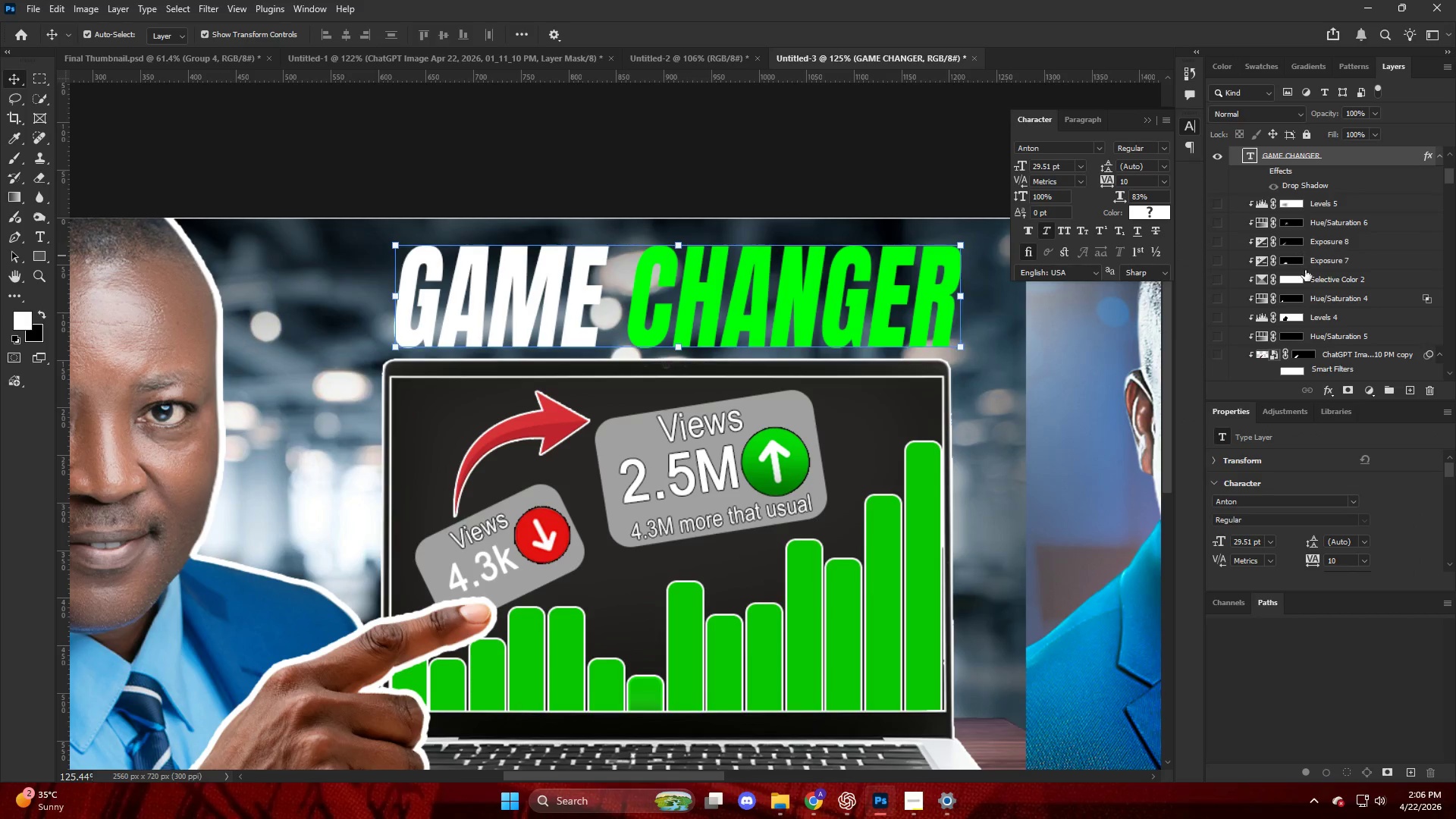 
scroll: coordinate [1305, 281], scroll_direction: up, amount: 3.0
 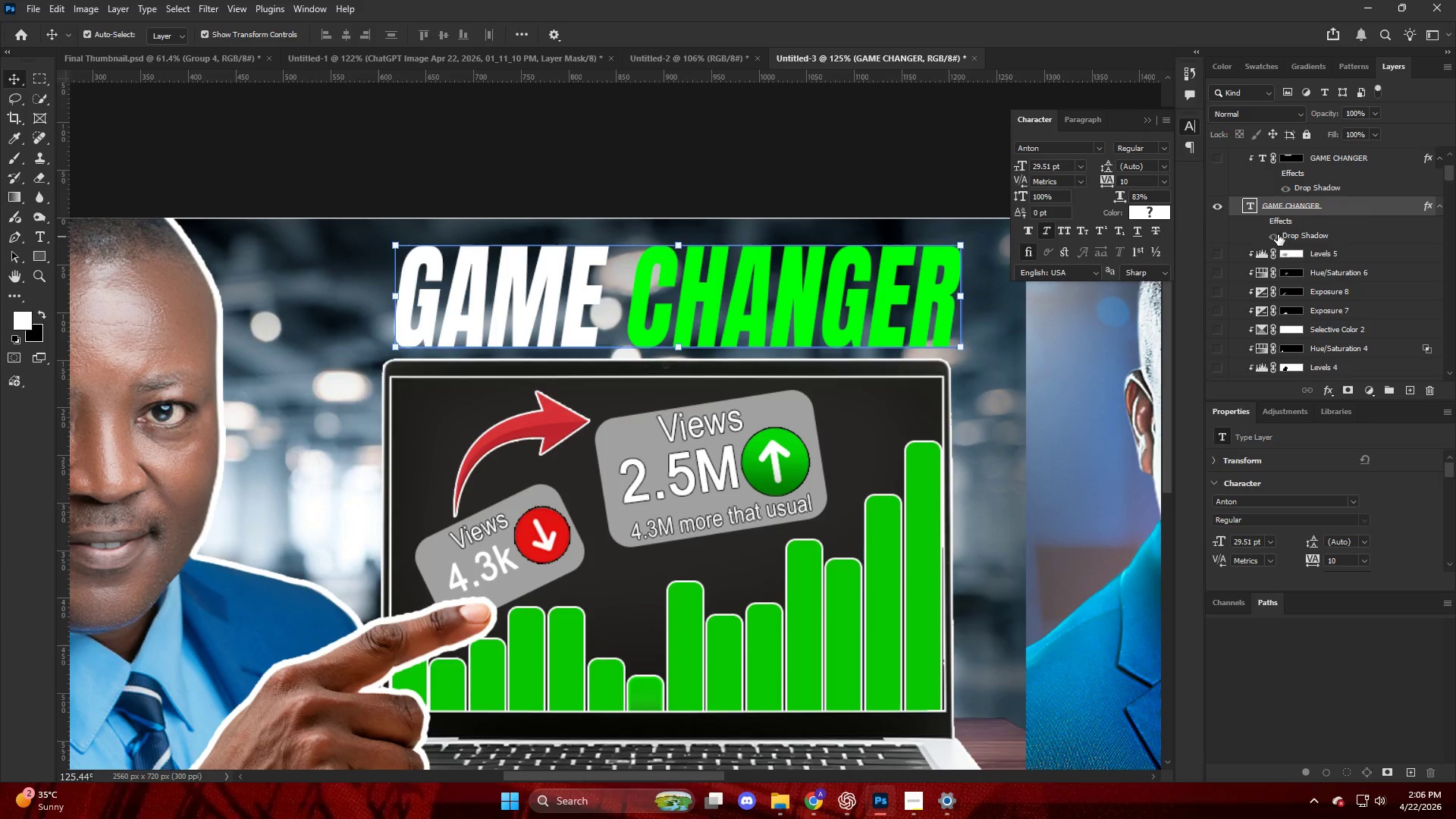 
left_click([1270, 221])
 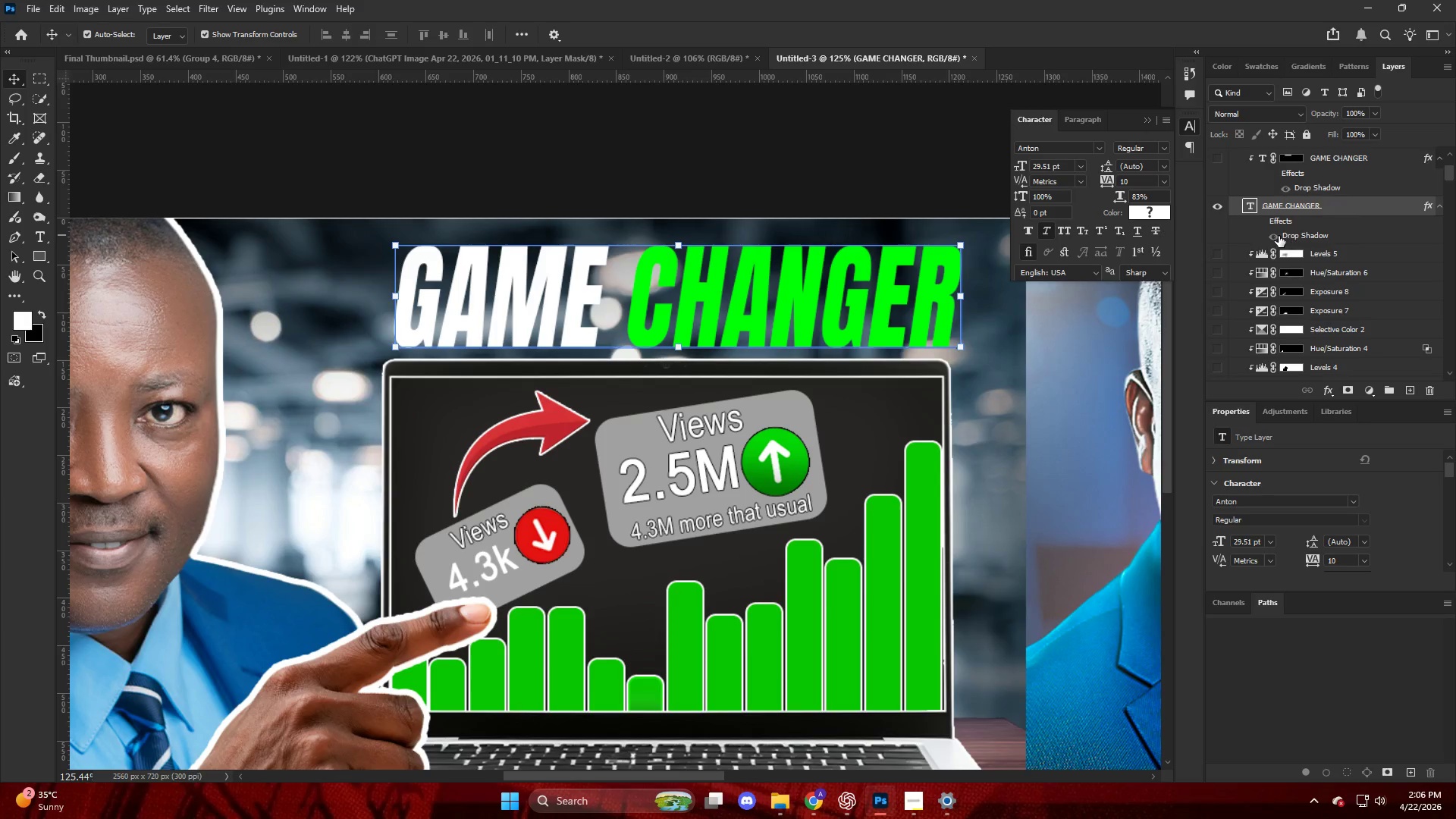 
left_click([1279, 235])
 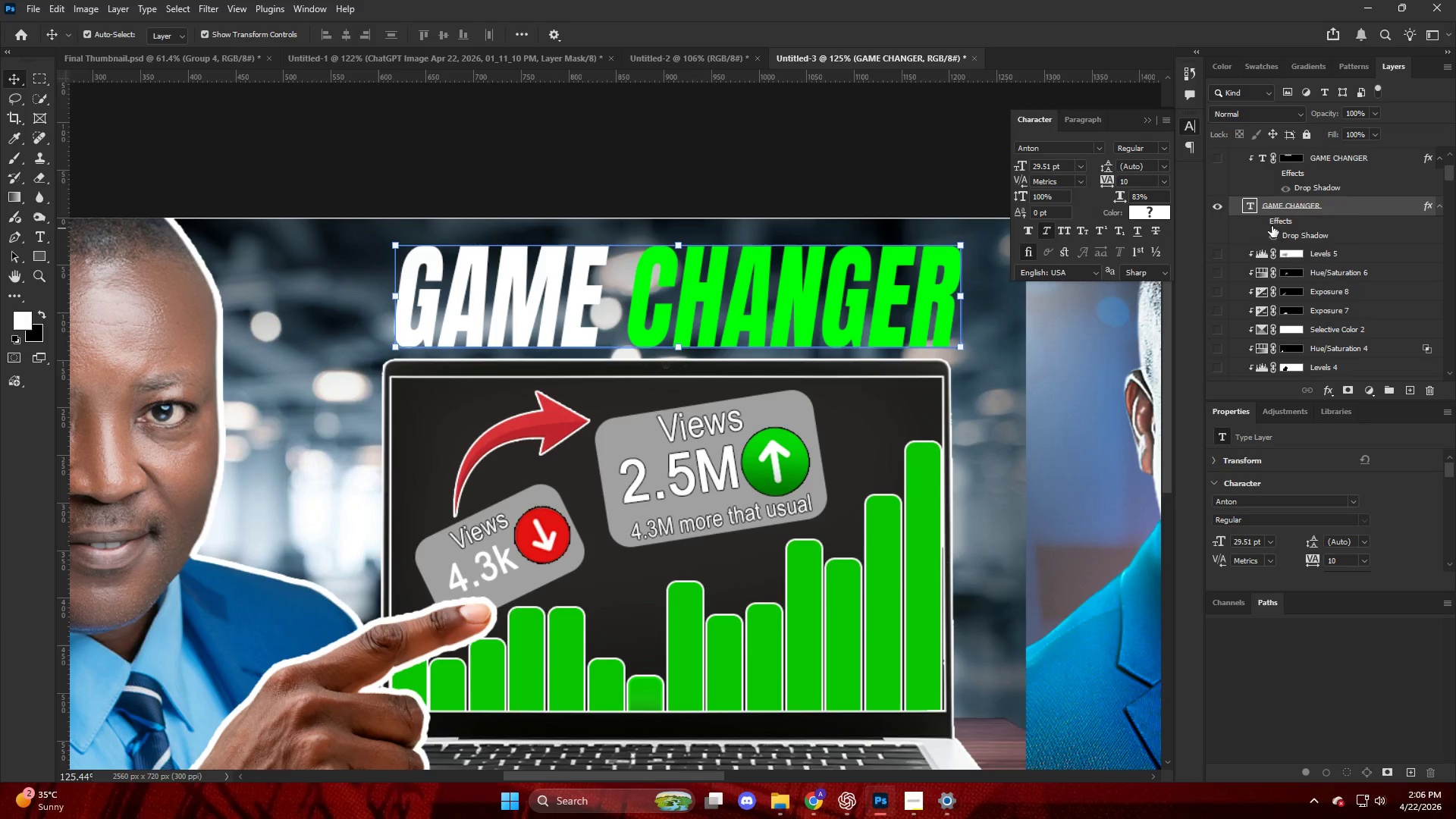 
left_click([1275, 237])
 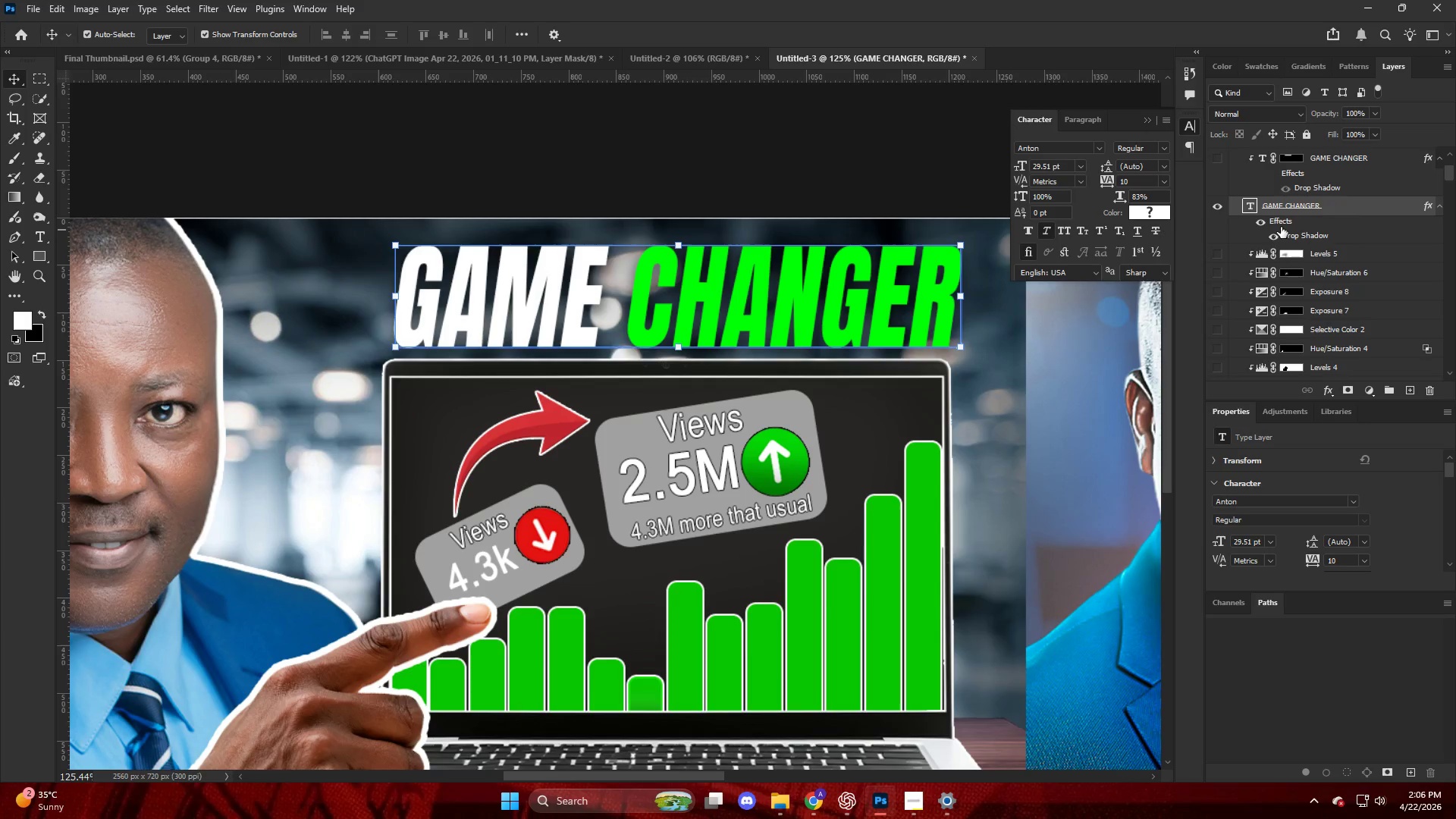 
left_click([1269, 241])
 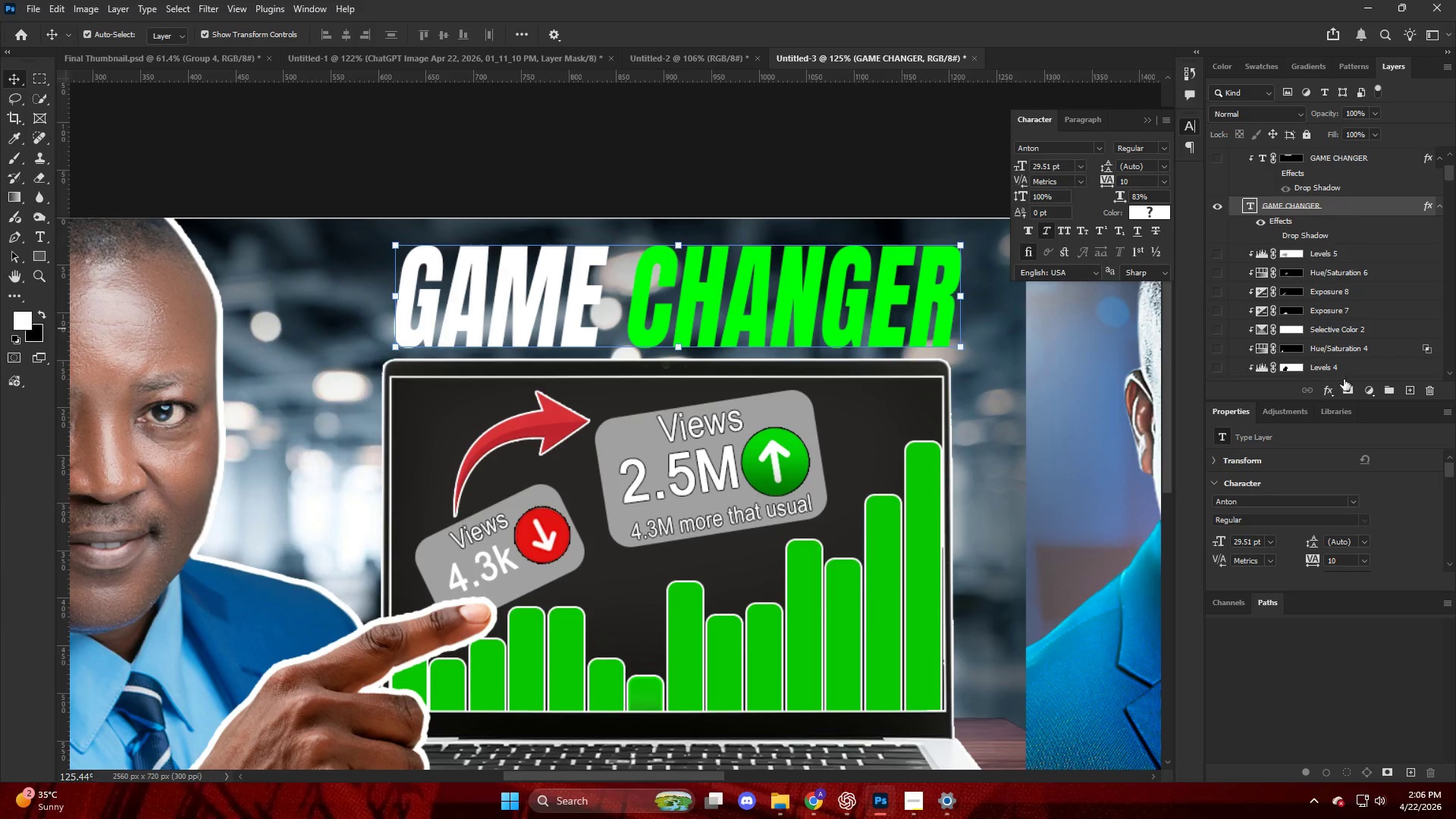 
left_click([1311, 391])
 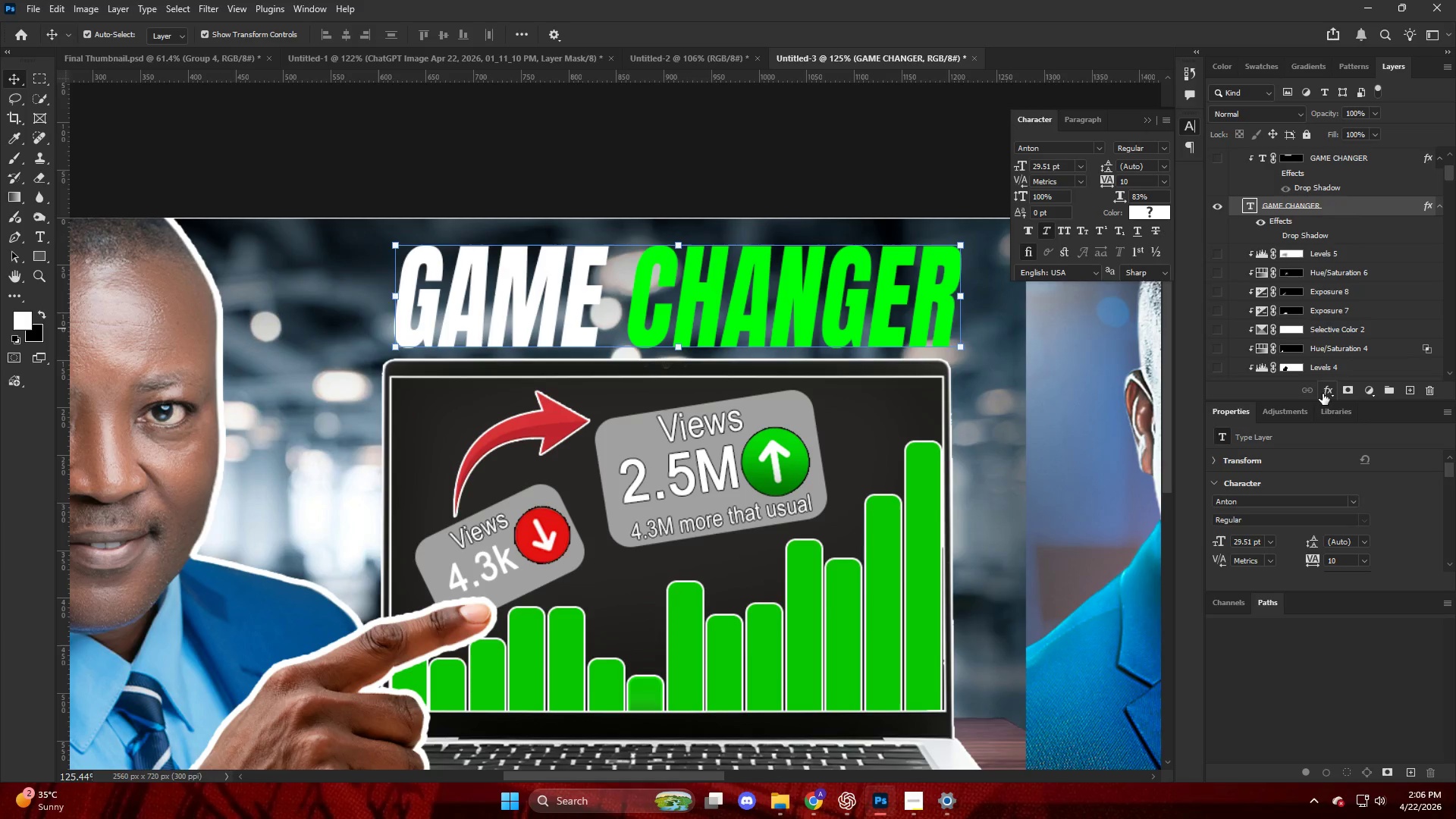 
left_click([1323, 394])
 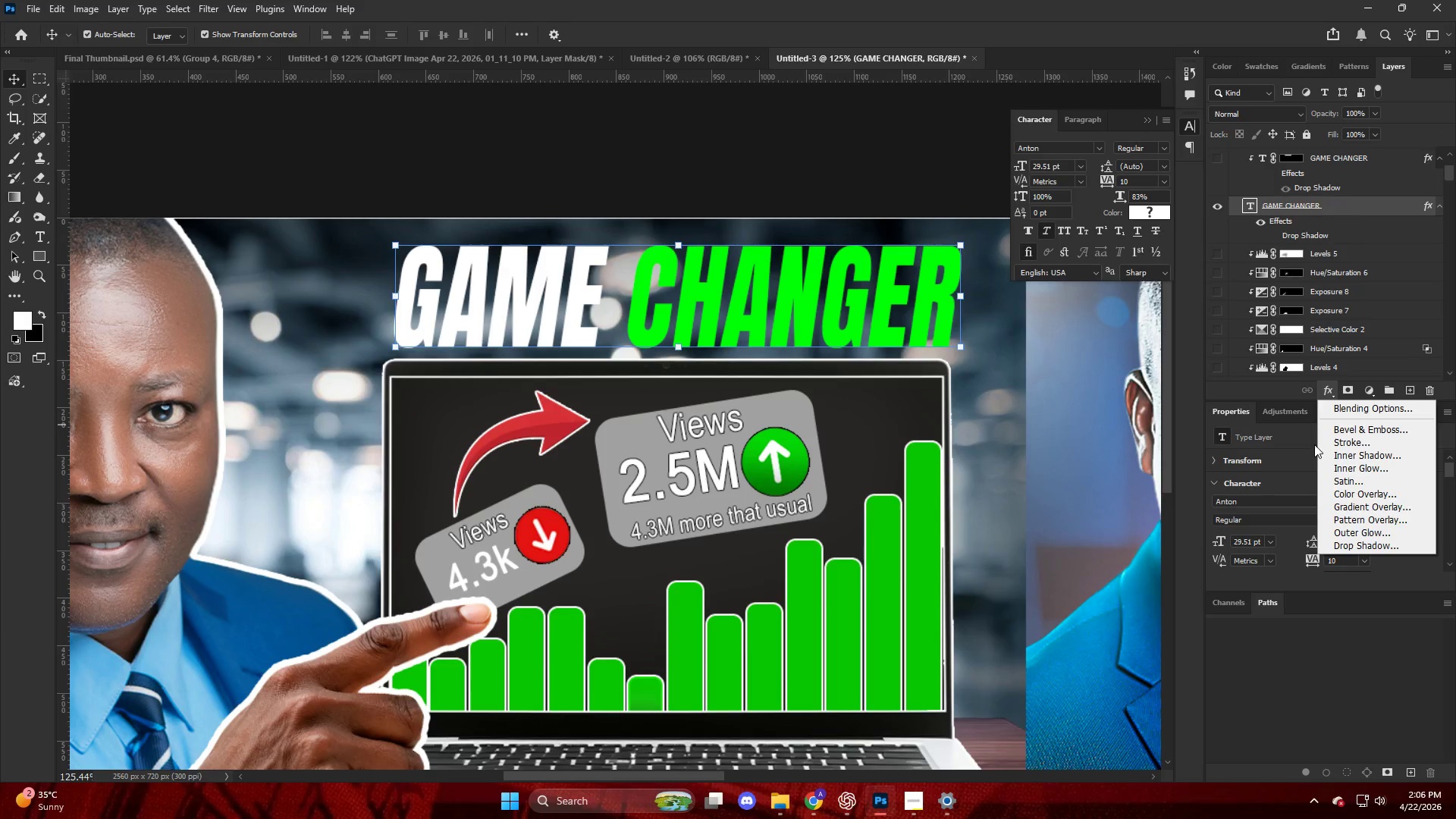 
left_click([1324, 441])
 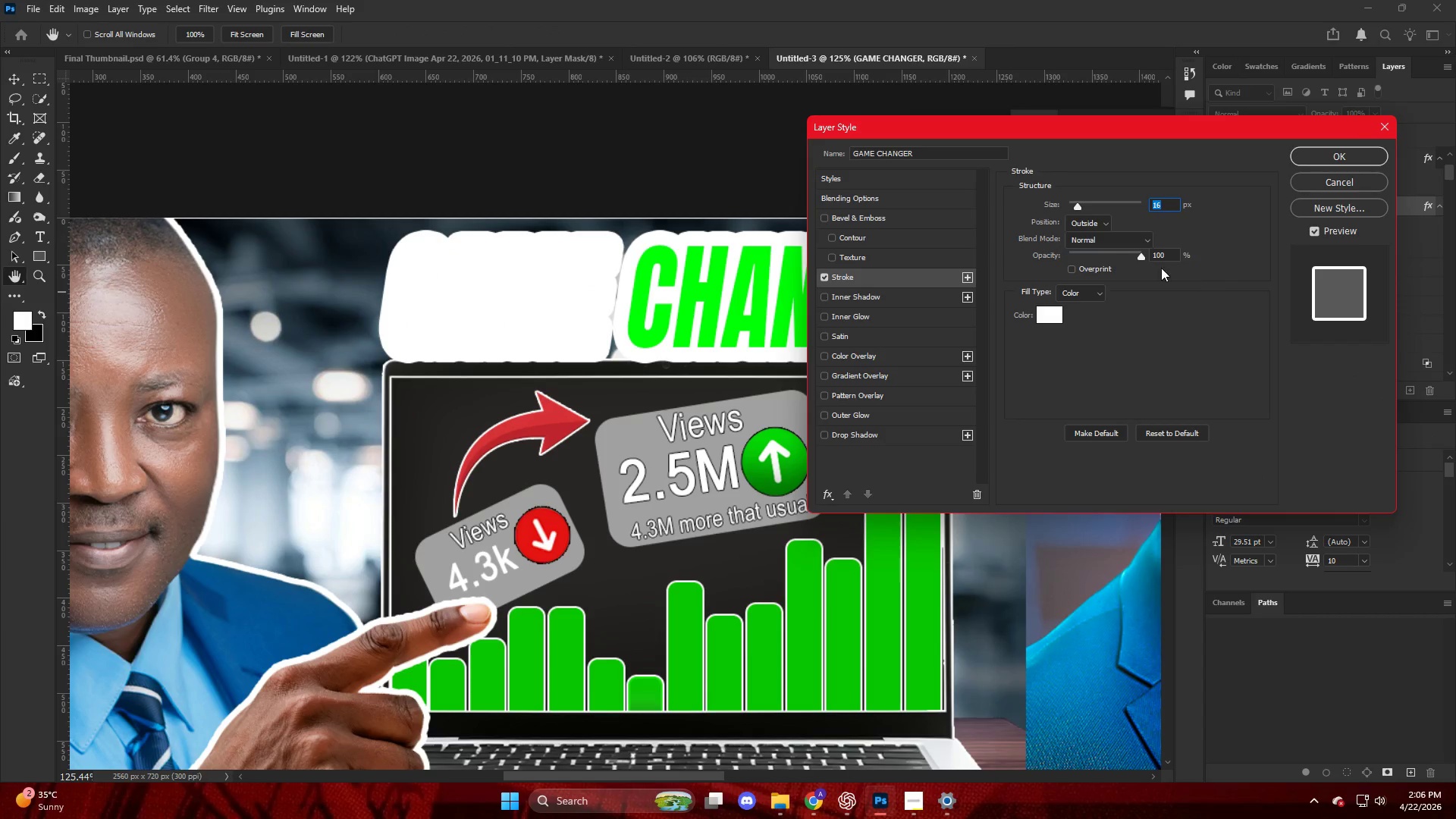 
left_click_drag(start_coordinate=[1050, 317], to_coordinate=[1006, 513])
 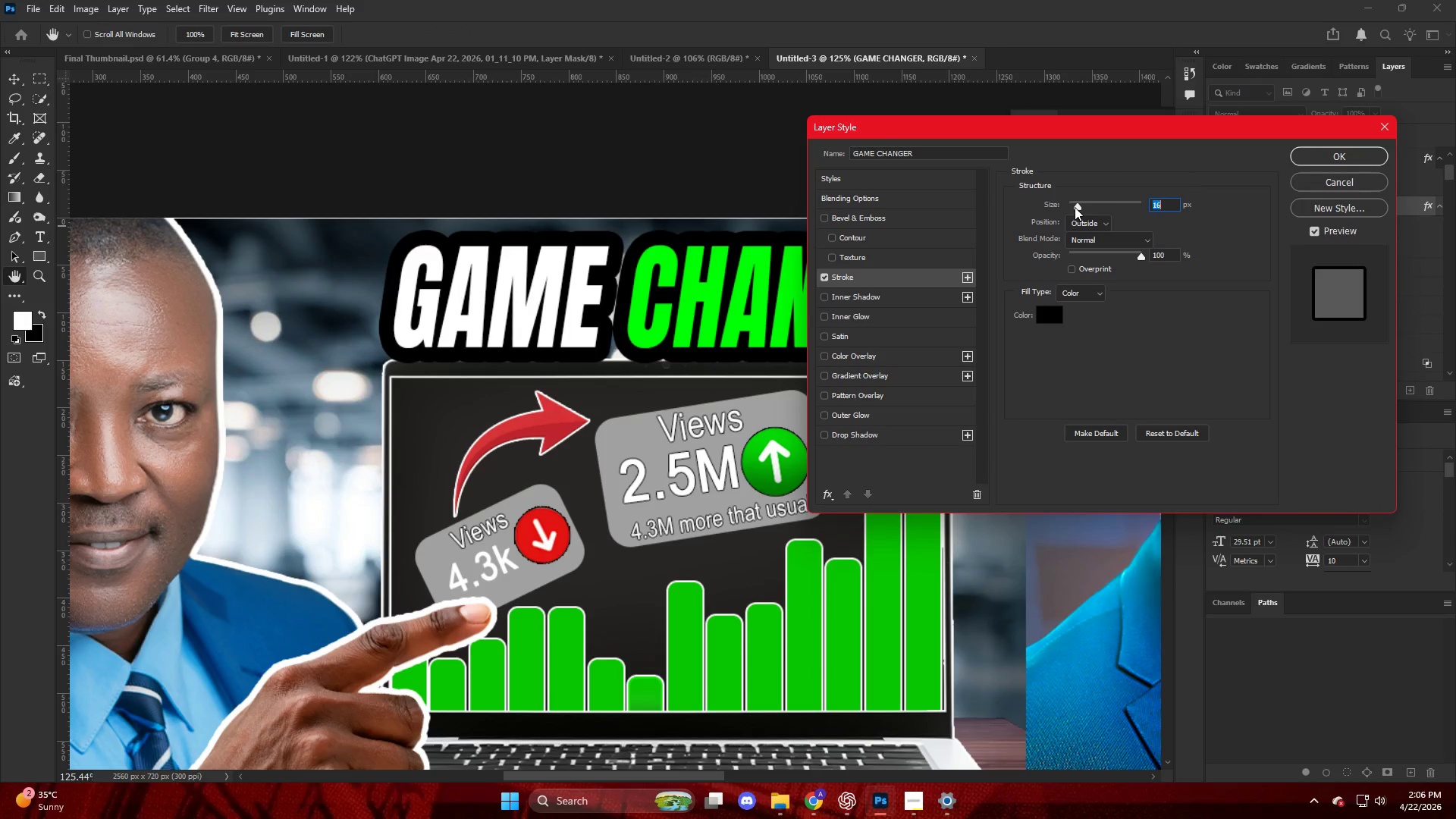 
key(NumpadEnter)
 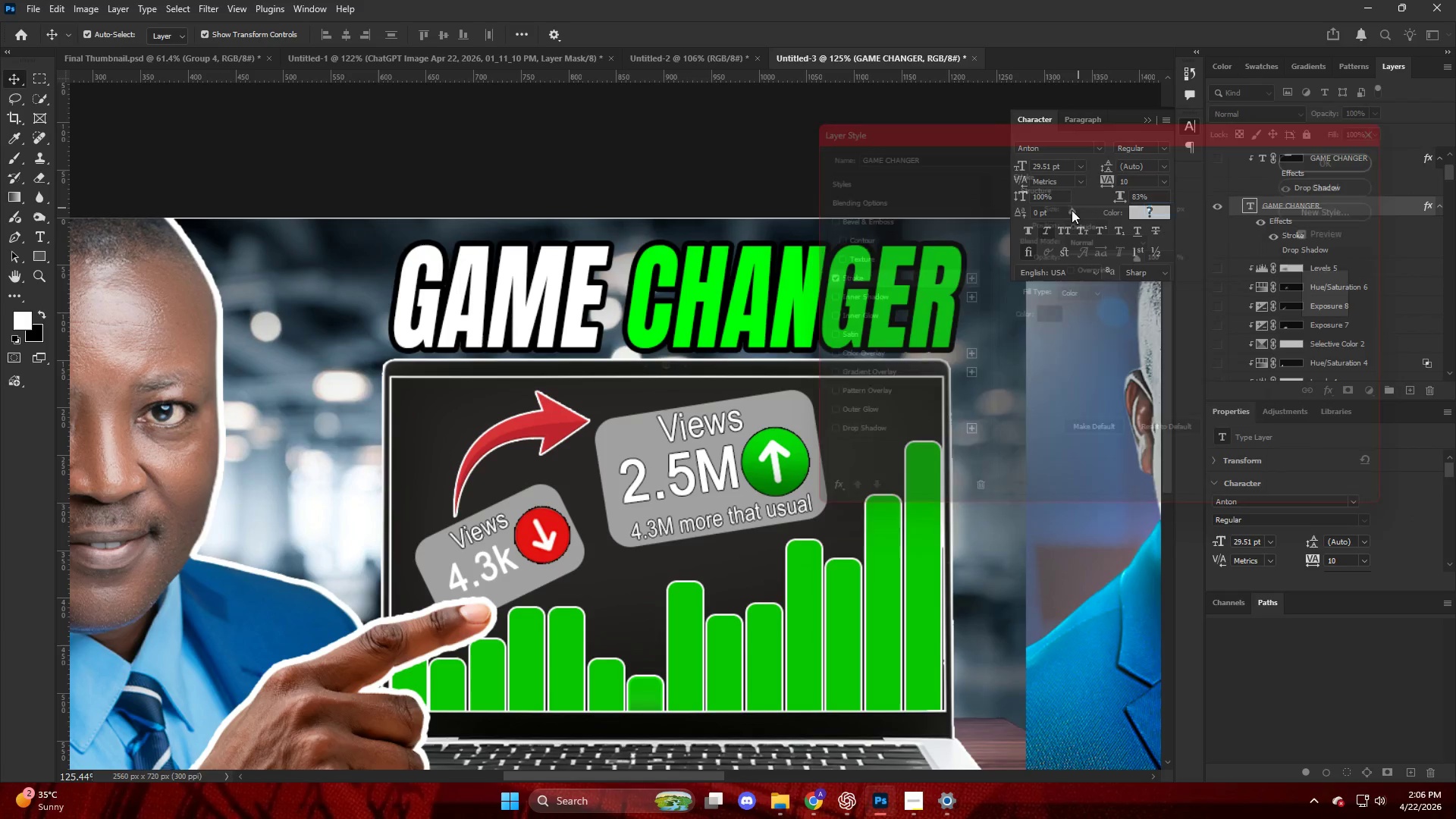 
hold_key(key=AltLeft, duration=0.38)
scroll: coordinate [945, 287], scroll_direction: down, amount: 12.0
 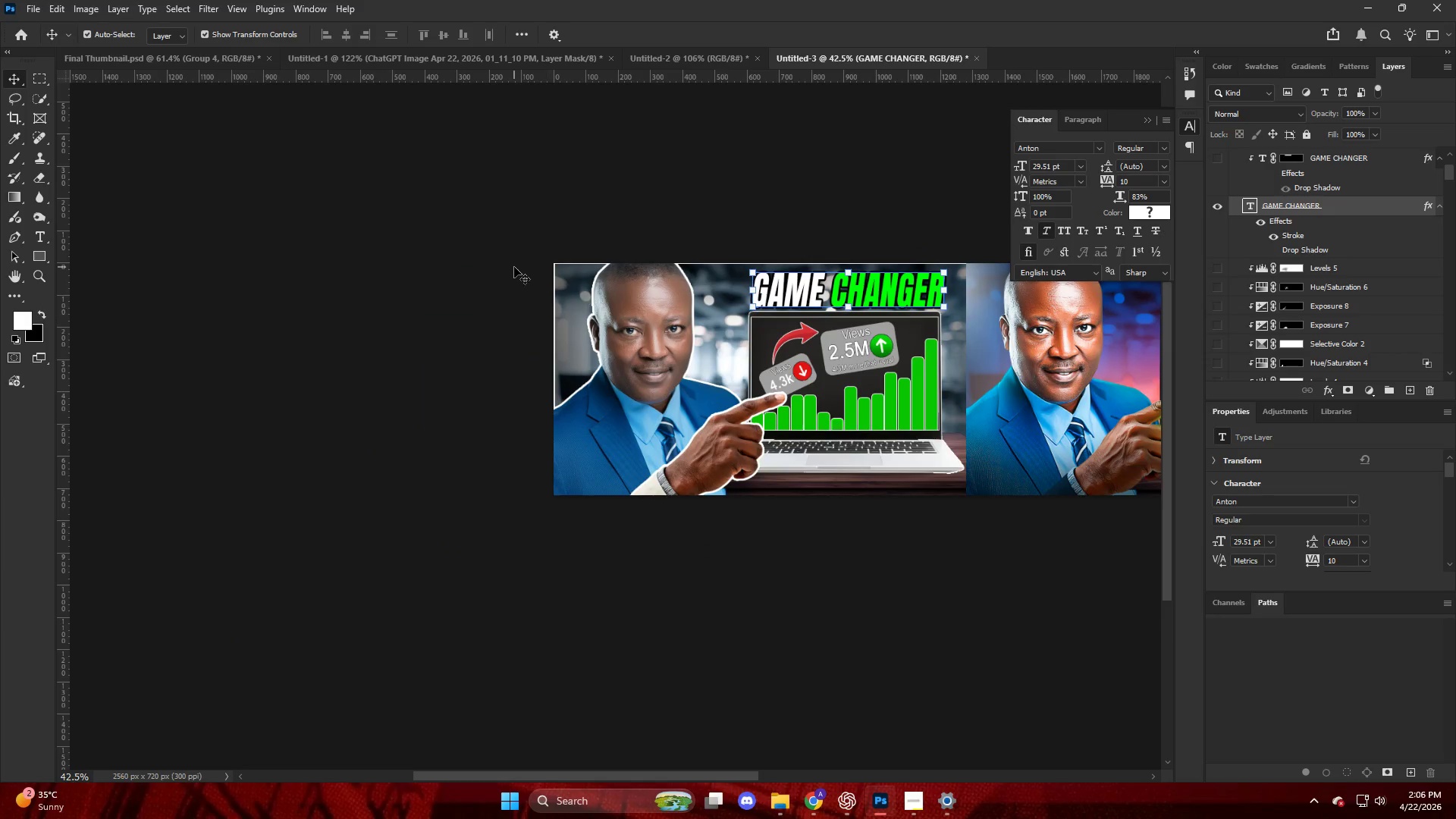 
left_click([388, 268])
 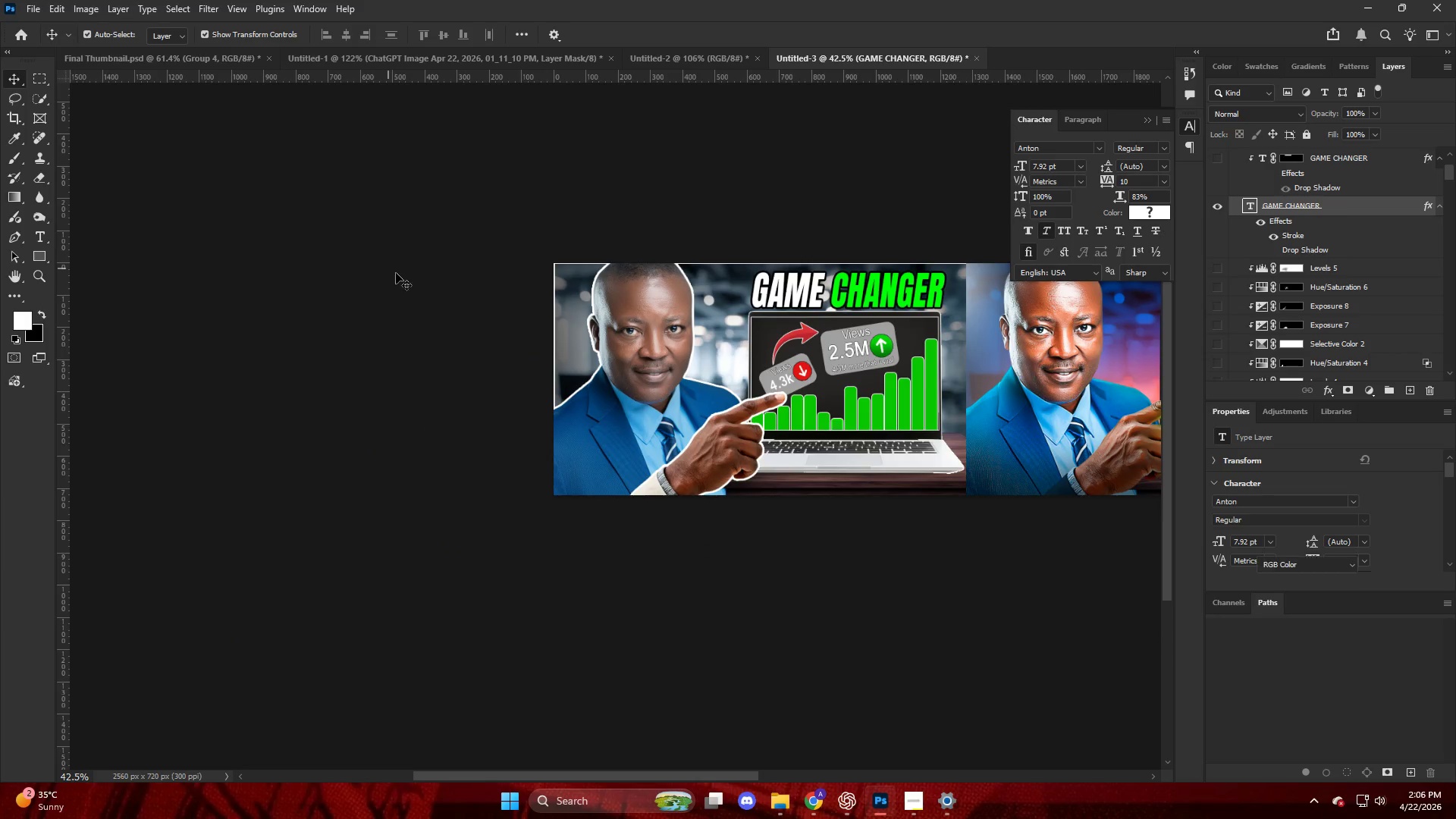 
hold_key(key=ControlLeft, duration=0.83)
 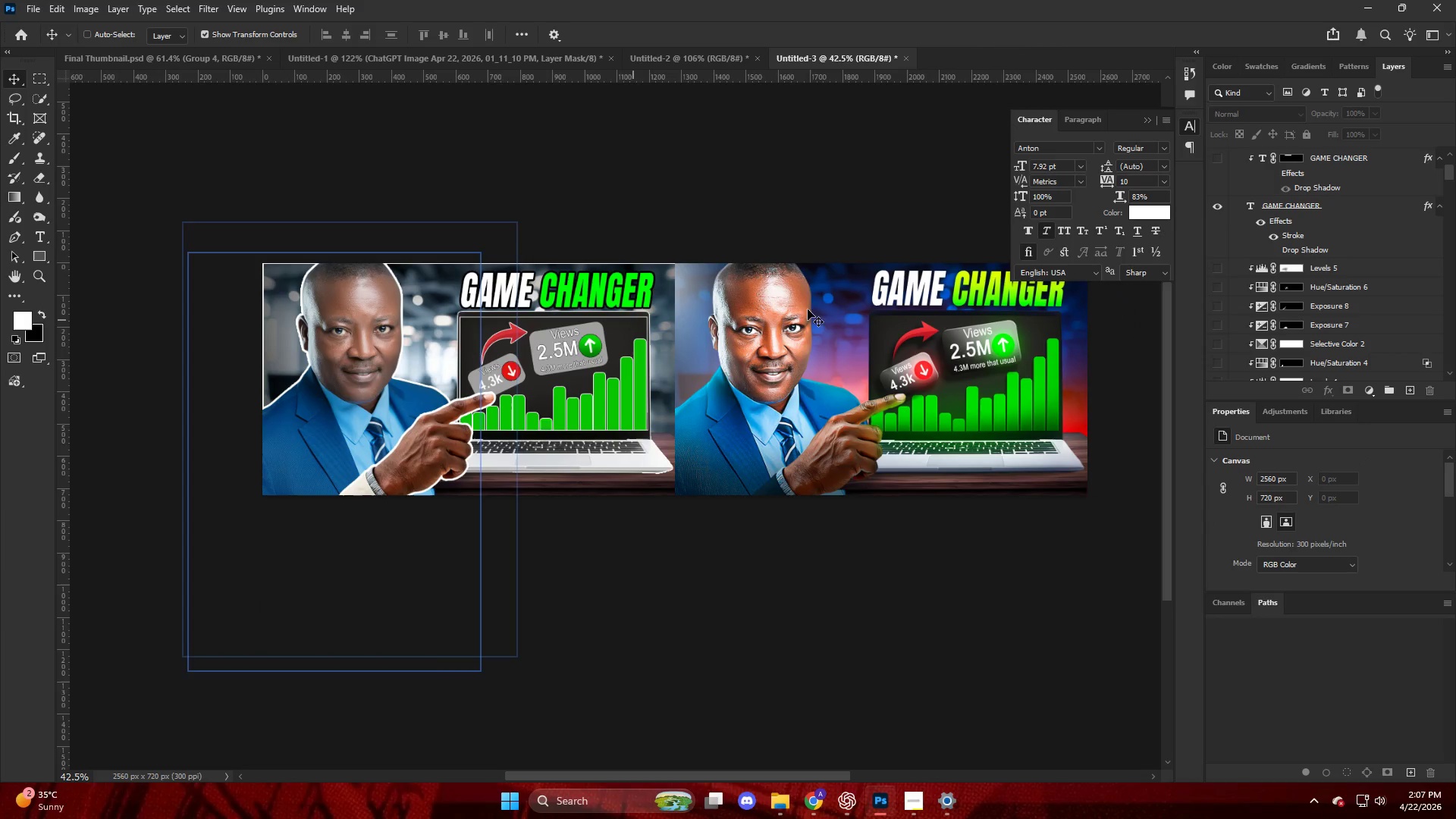 
key(Control+ControlLeft)
 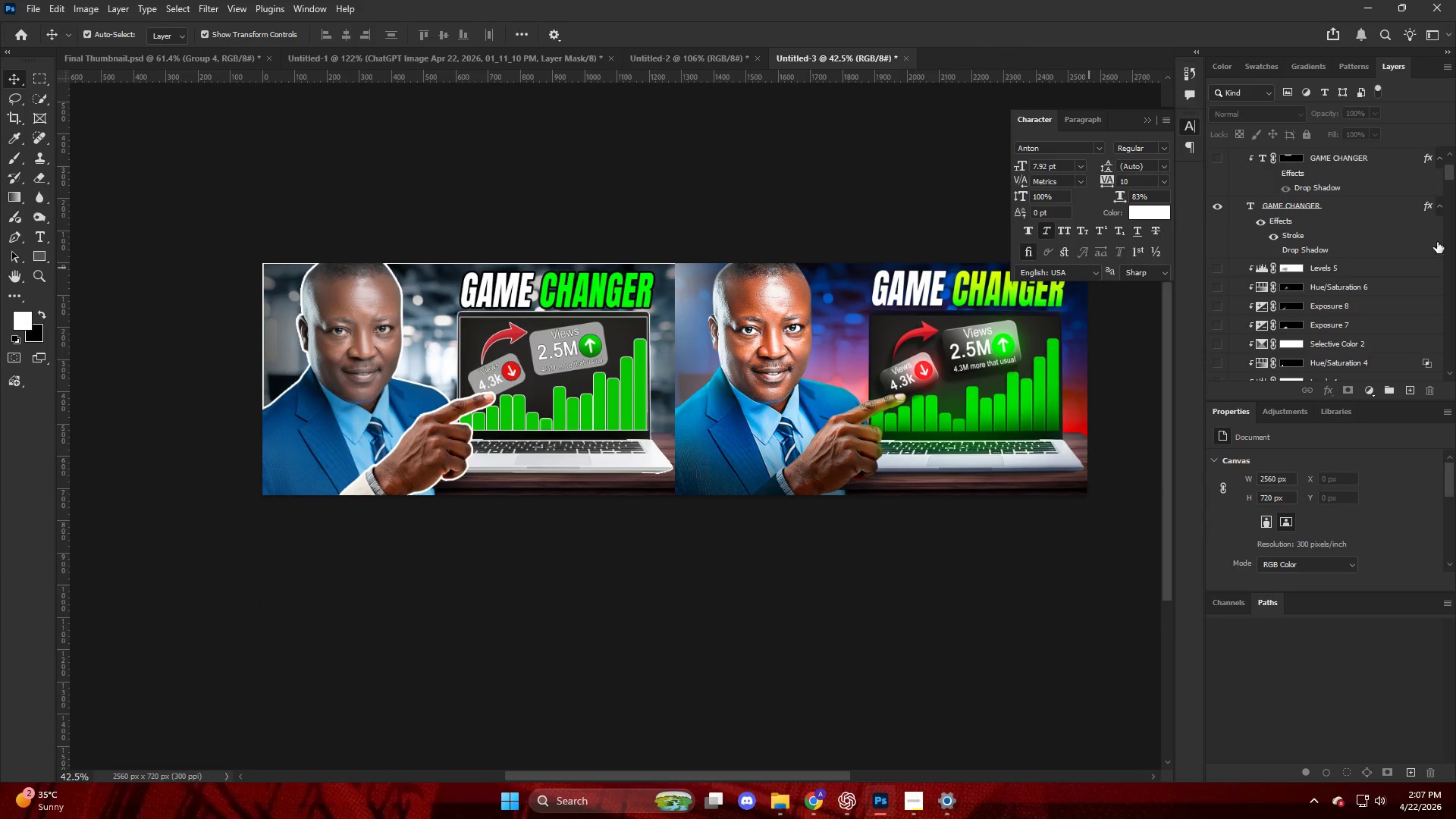 
scroll: coordinate [406, 316], scroll_direction: down, amount: 24.0
 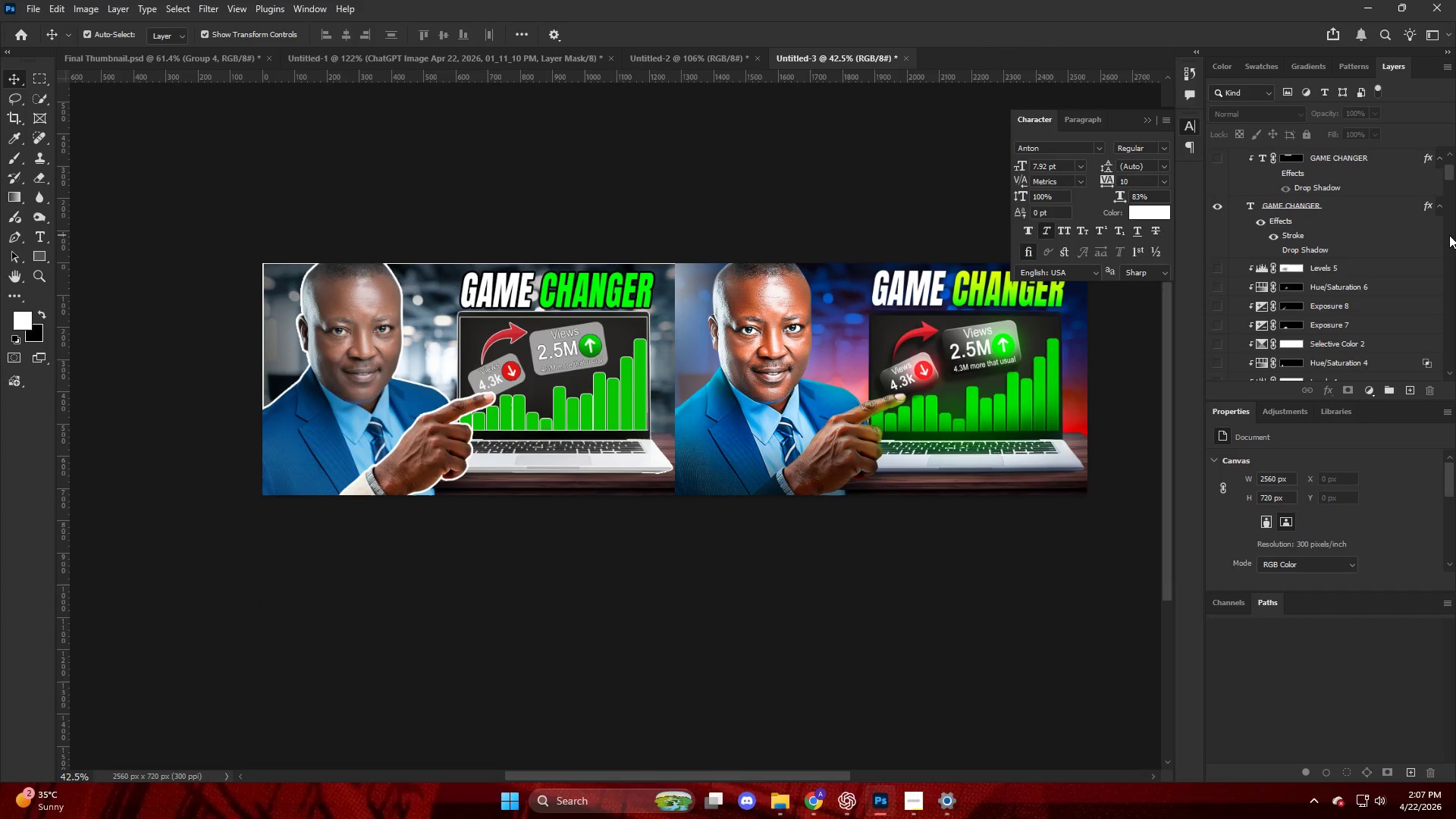 
left_click([1321, 155])
 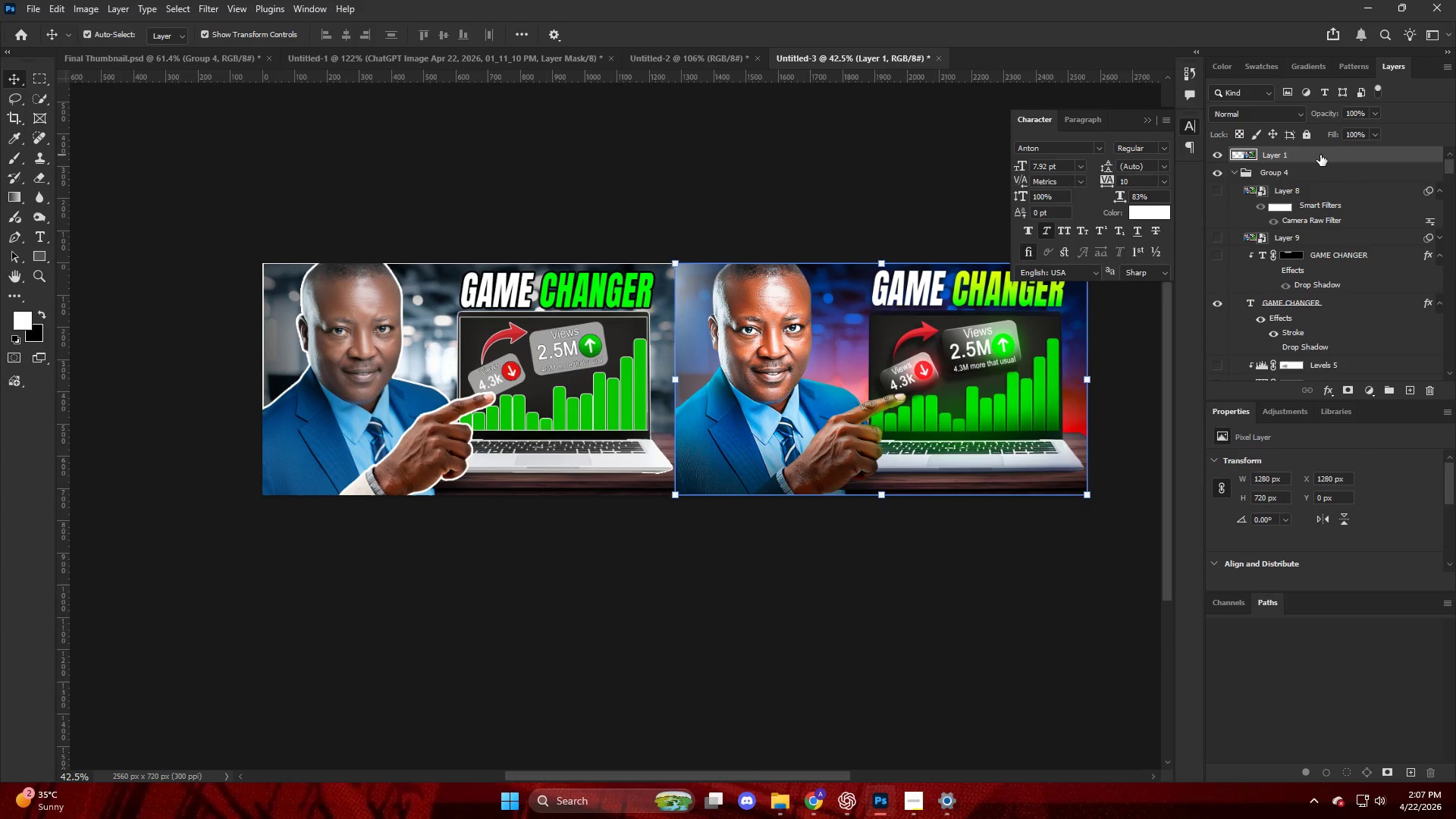 
scroll: coordinate [1443, 234], scroll_direction: up, amount: 20.0
 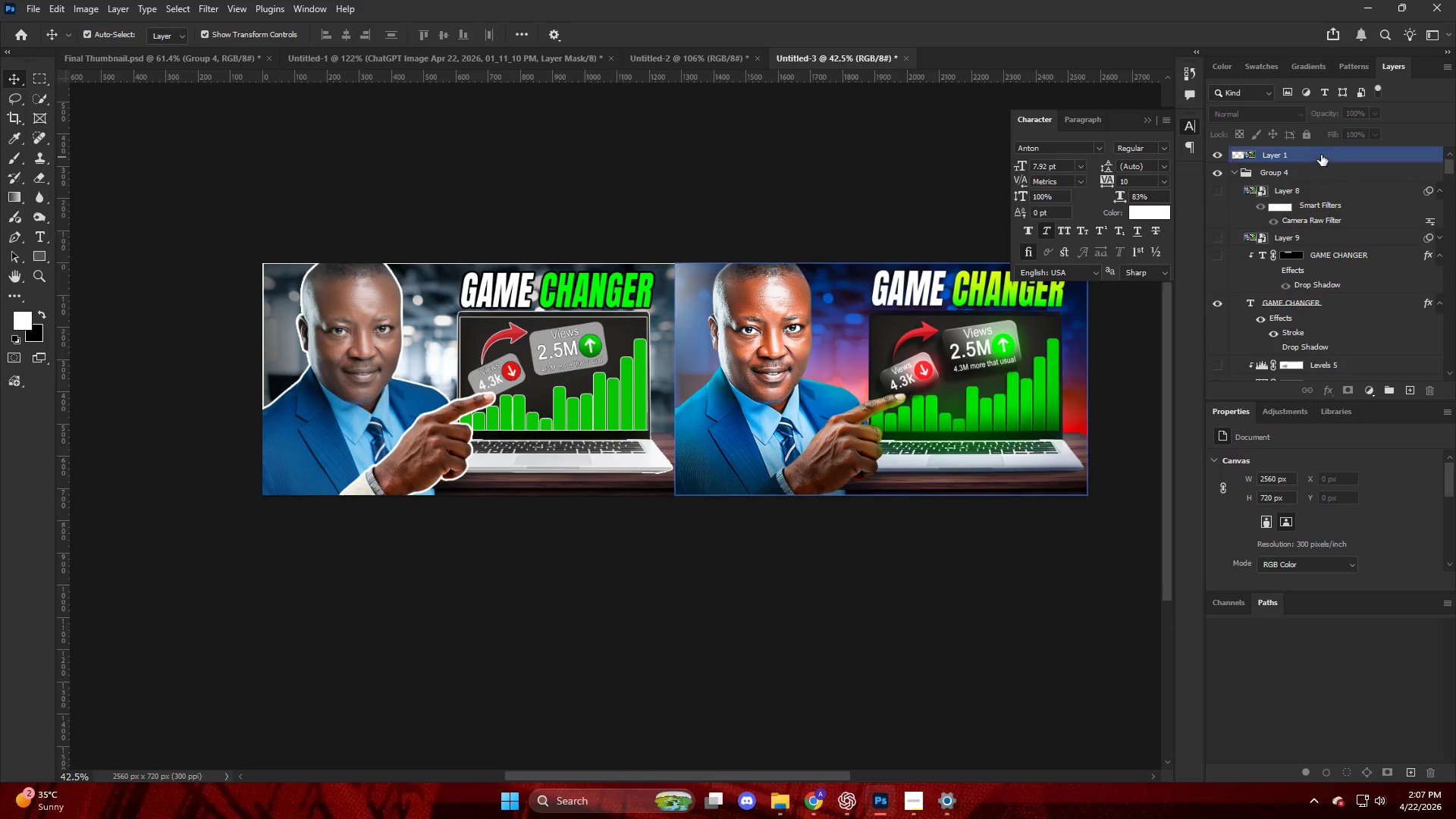 
key(Alt+Control+Shift+E)
 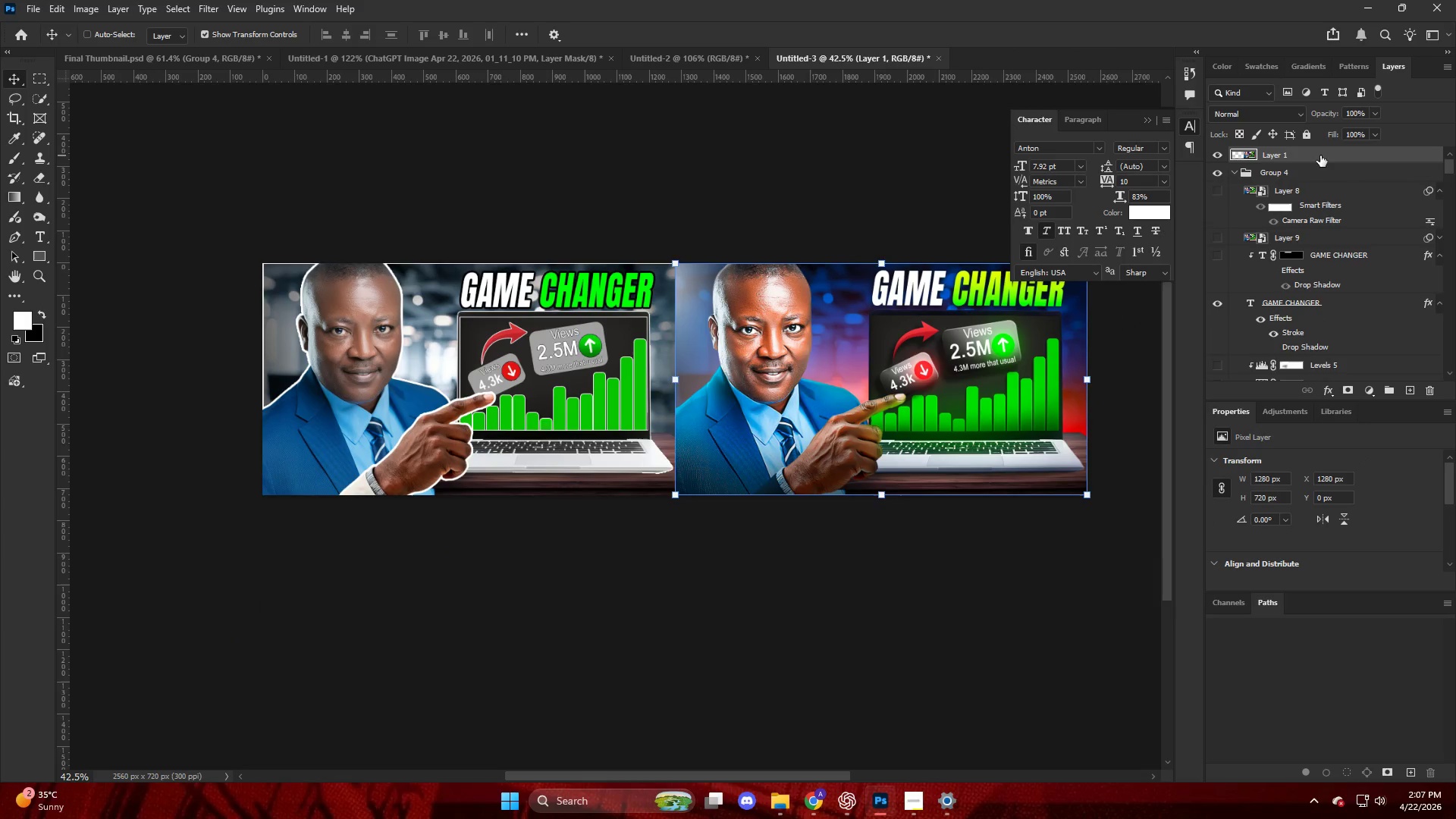 
key(Alt+Control+Shift+W)
 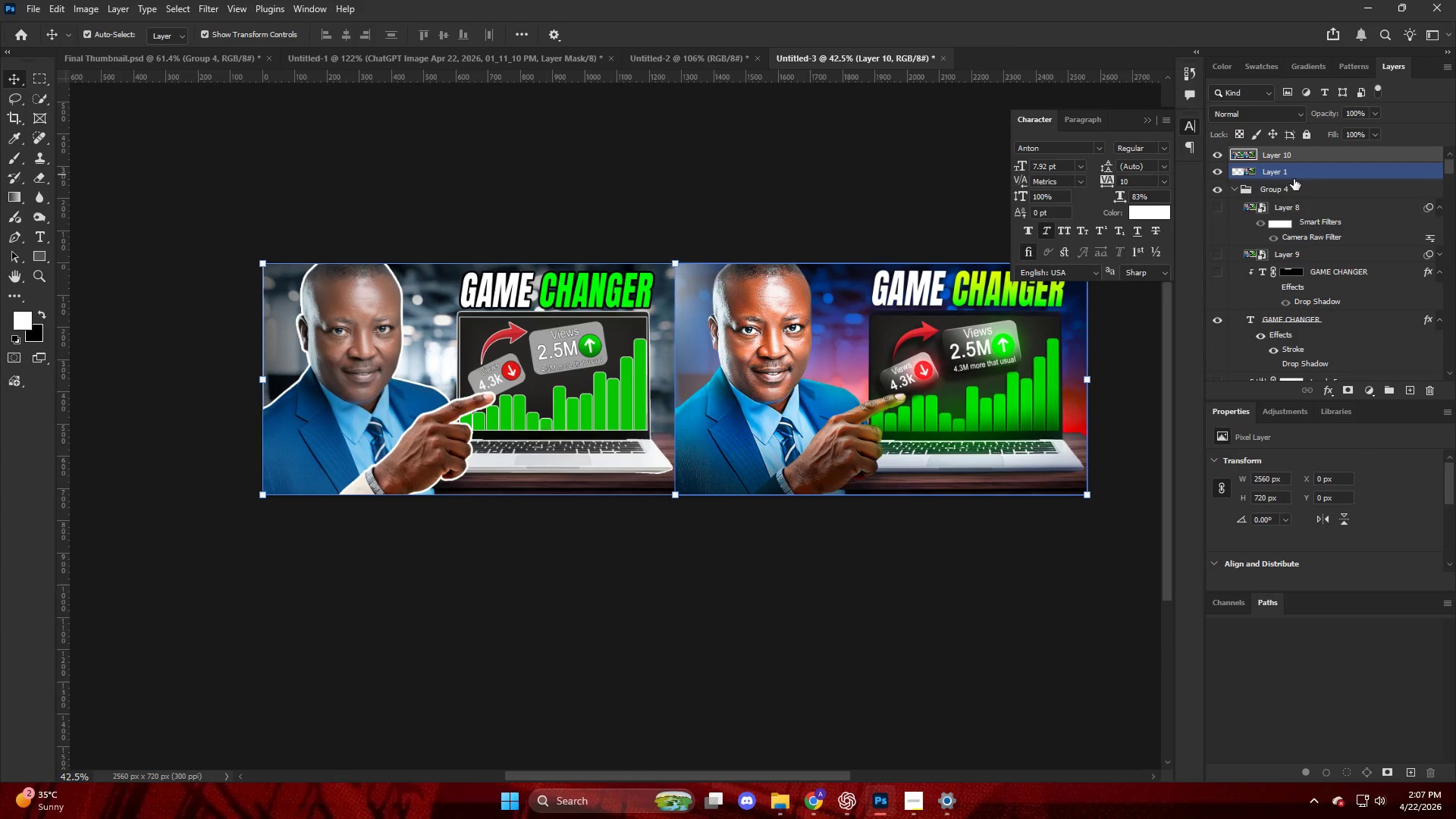 
hold_key(key=ControlLeft, duration=0.45)
scroll: coordinate [403, 282], scroll_direction: up, amount: 10.0
 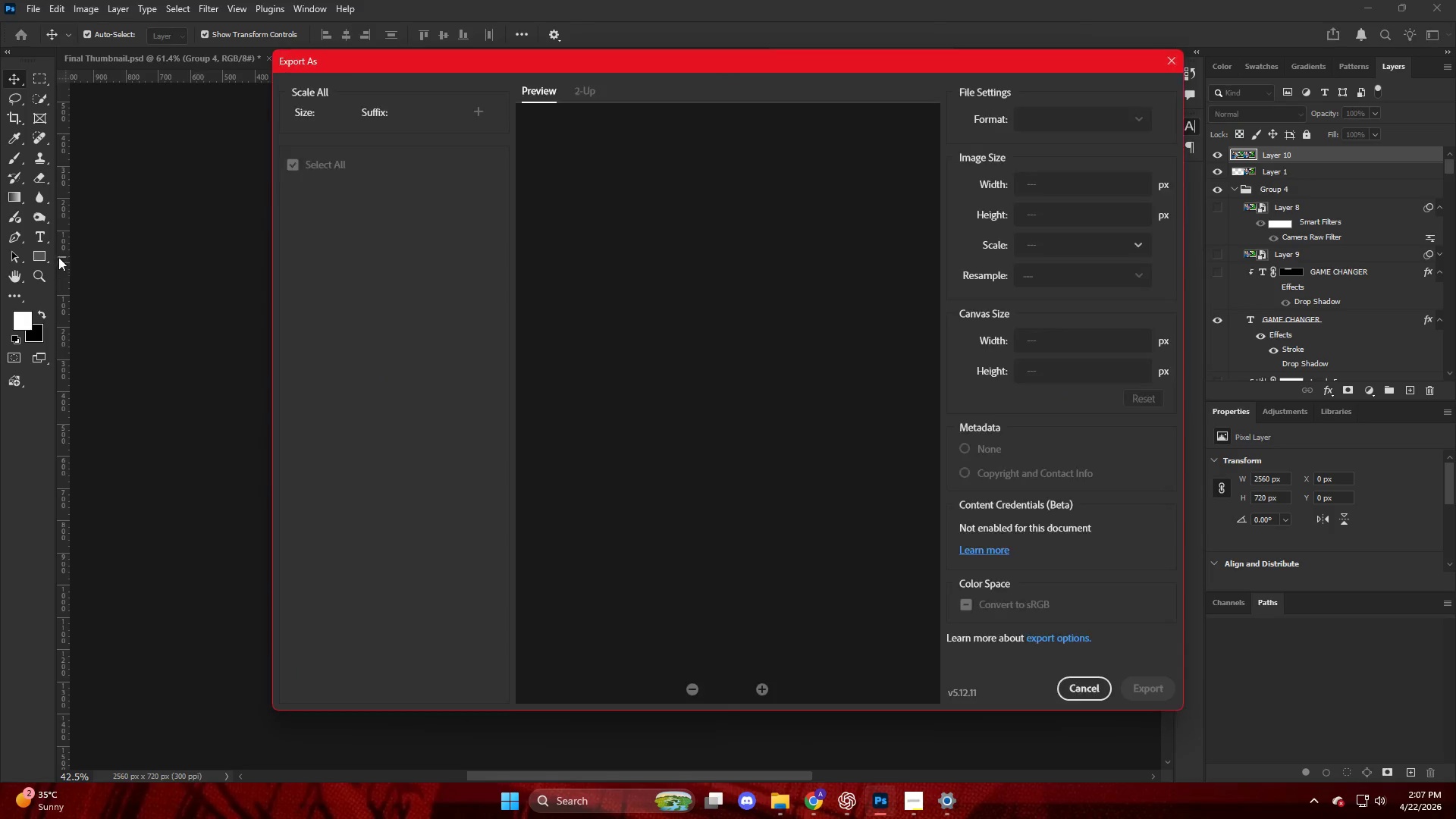 
key(Escape)
 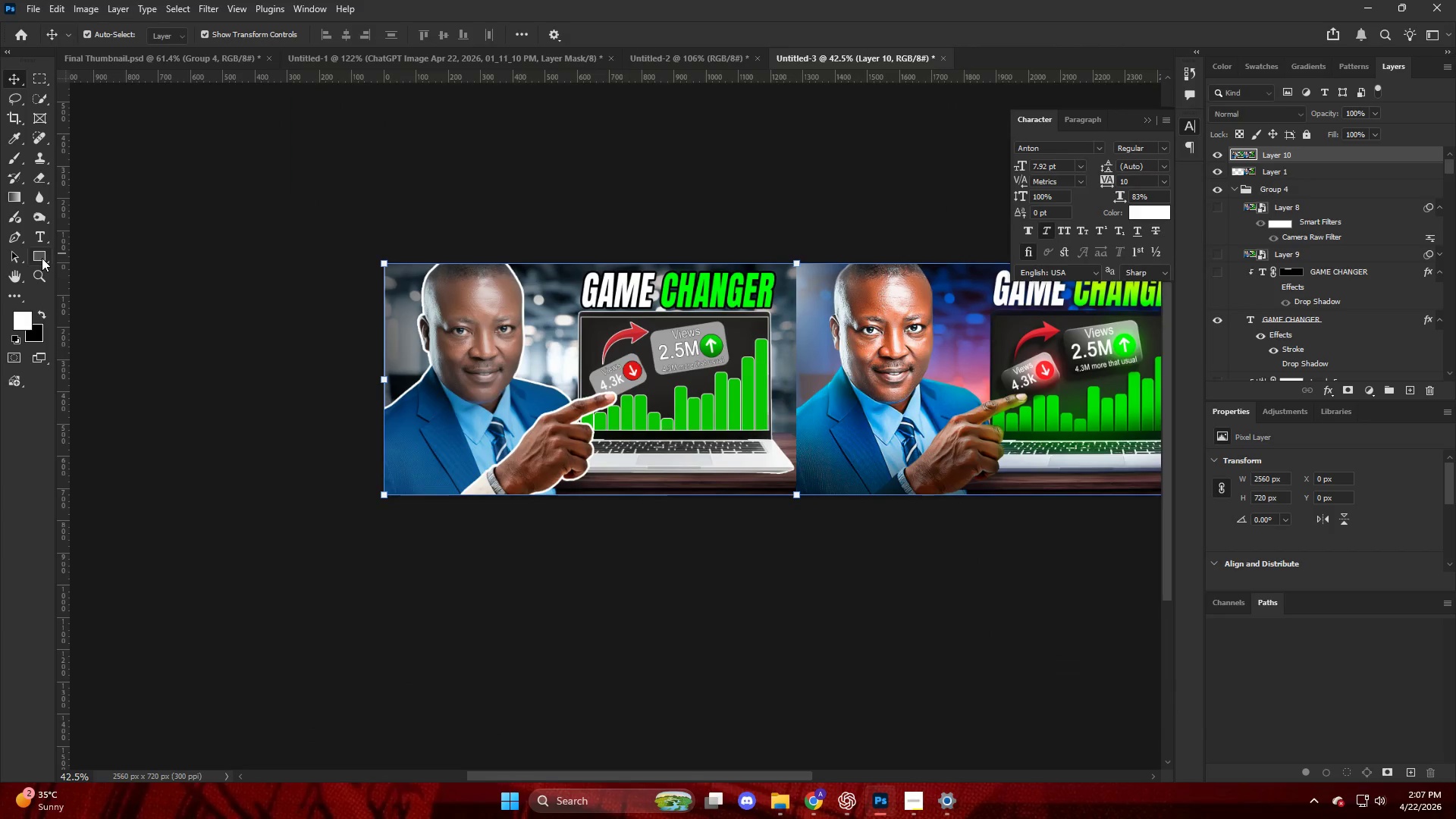 
left_click([41, 256])
 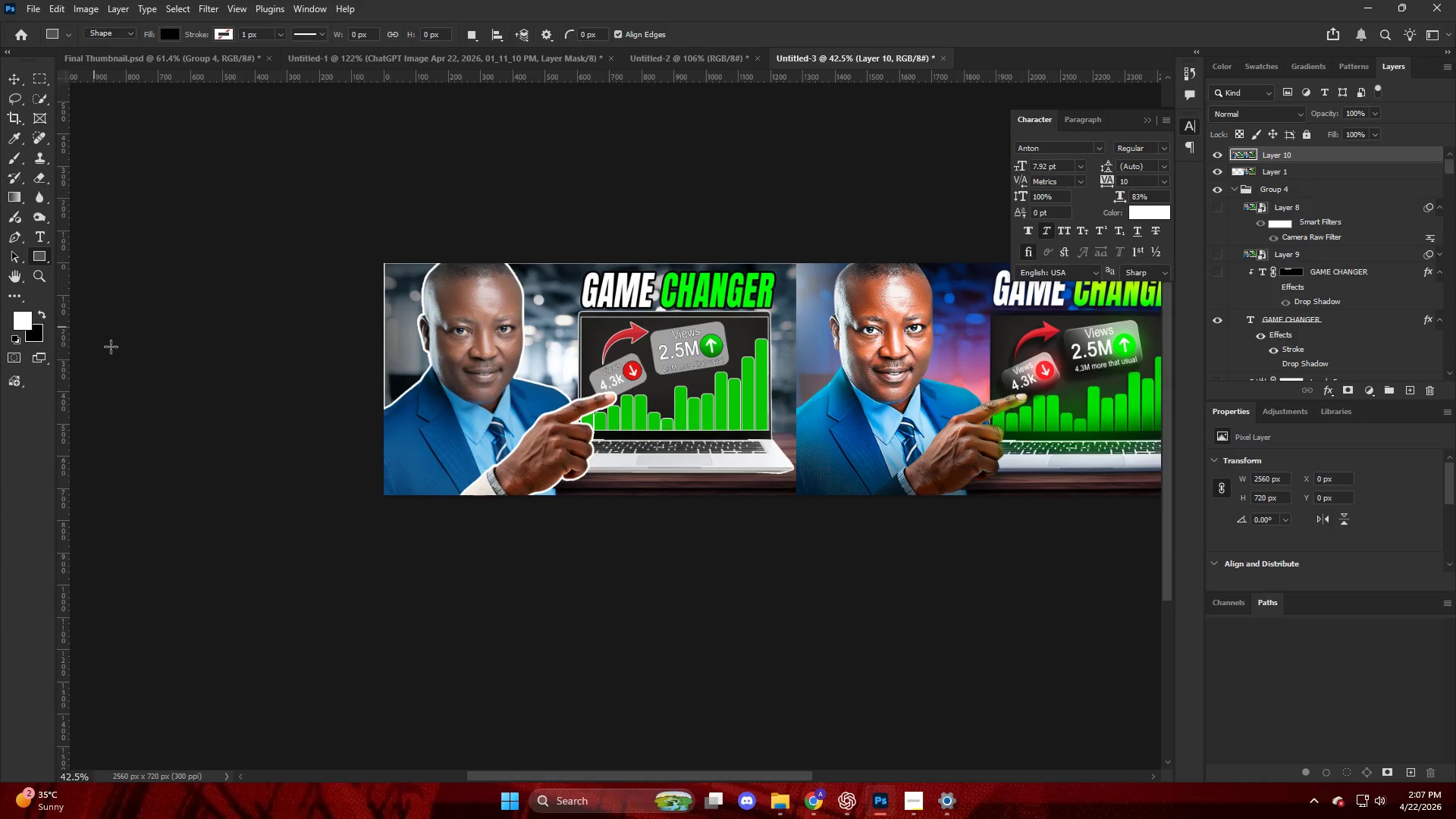 
hold_key(key=AltLeft, duration=0.58)
scroll: coordinate [342, 457], scroll_direction: up, amount: 7.0
 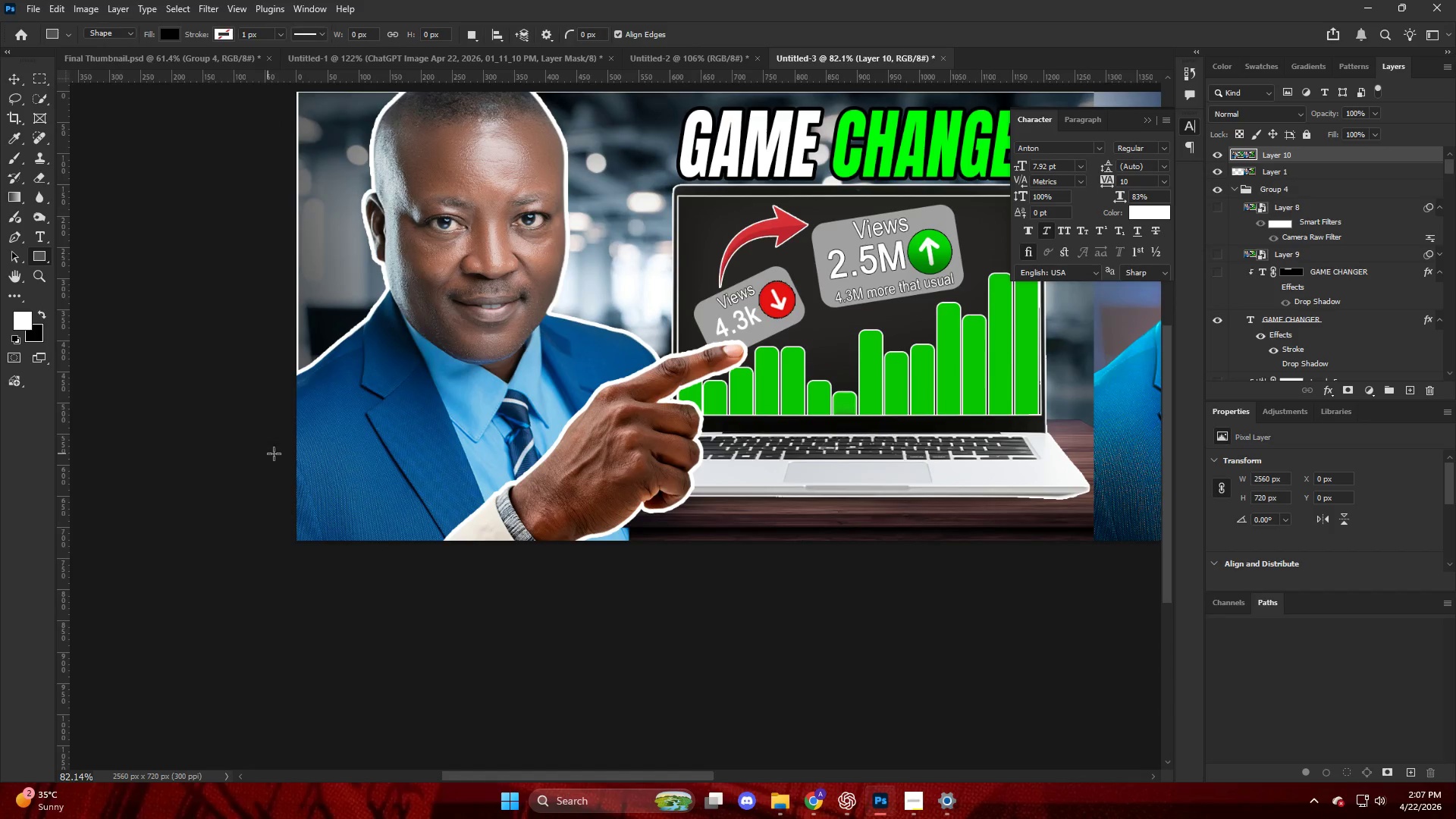 
left_click_drag(start_coordinate=[297, 453], to_coordinate=[500, 542])
 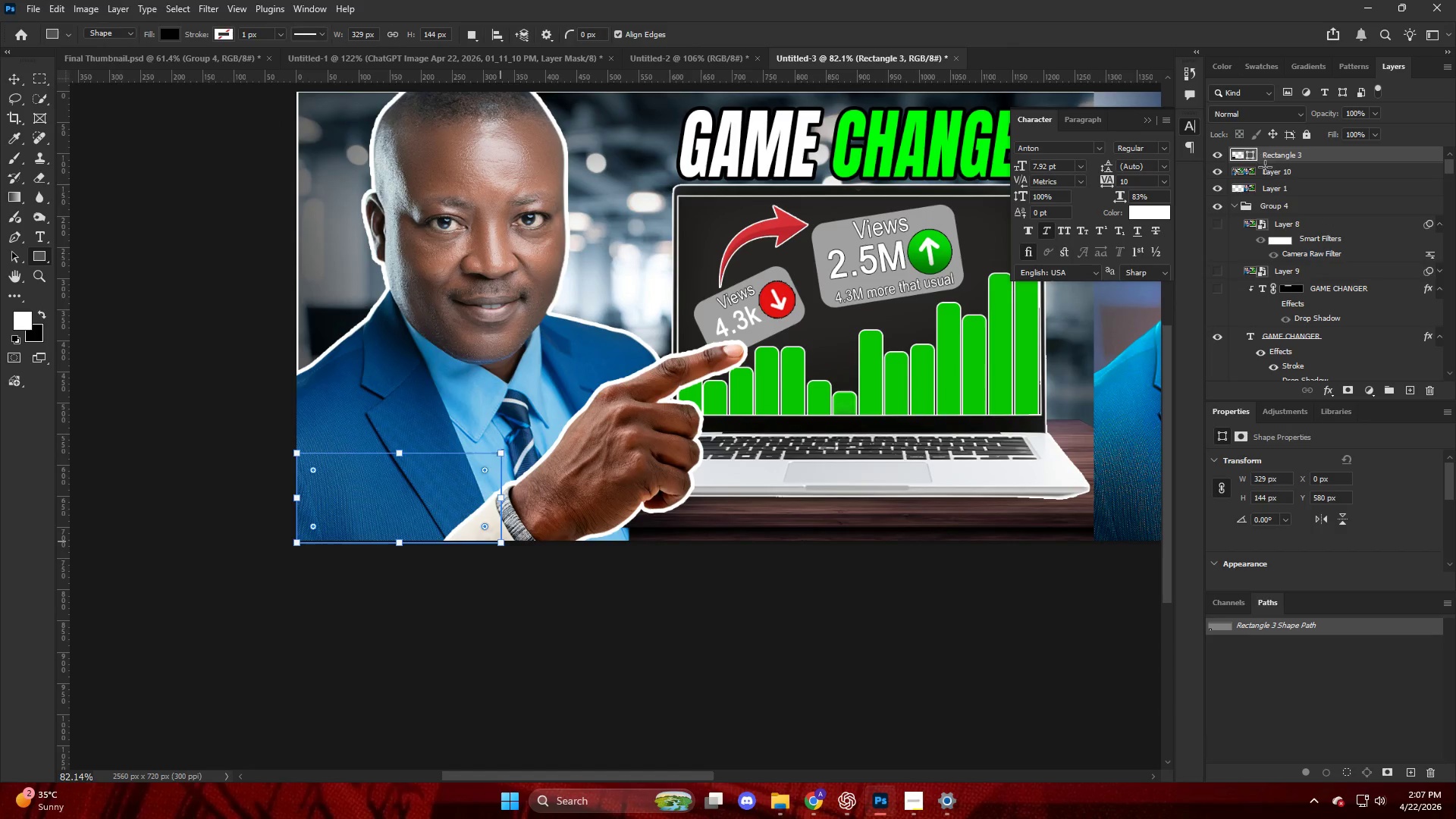 
left_click([1254, 162])
 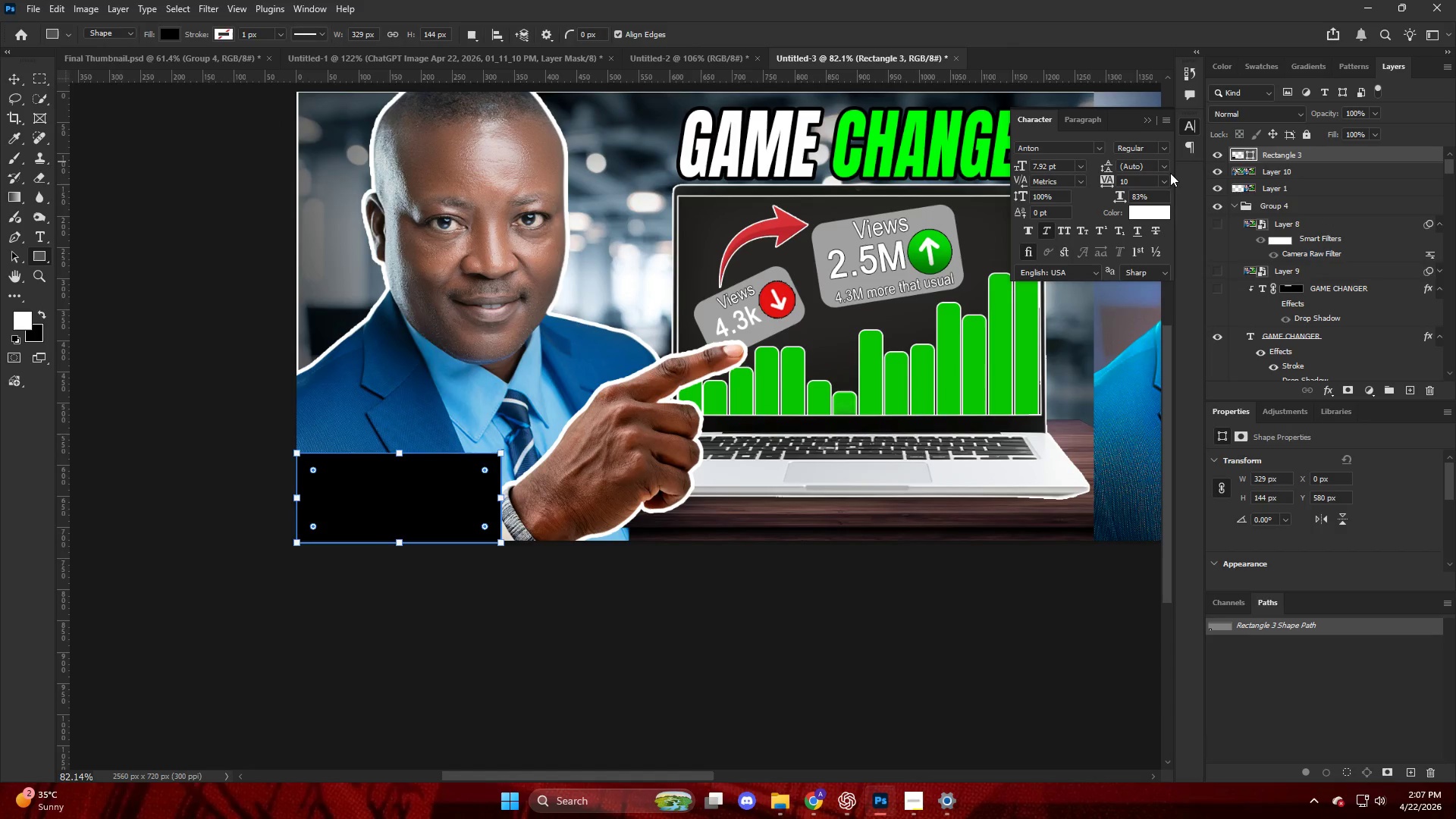 
type(TBEFORE)
key(NumpadEnter)
type(V)
 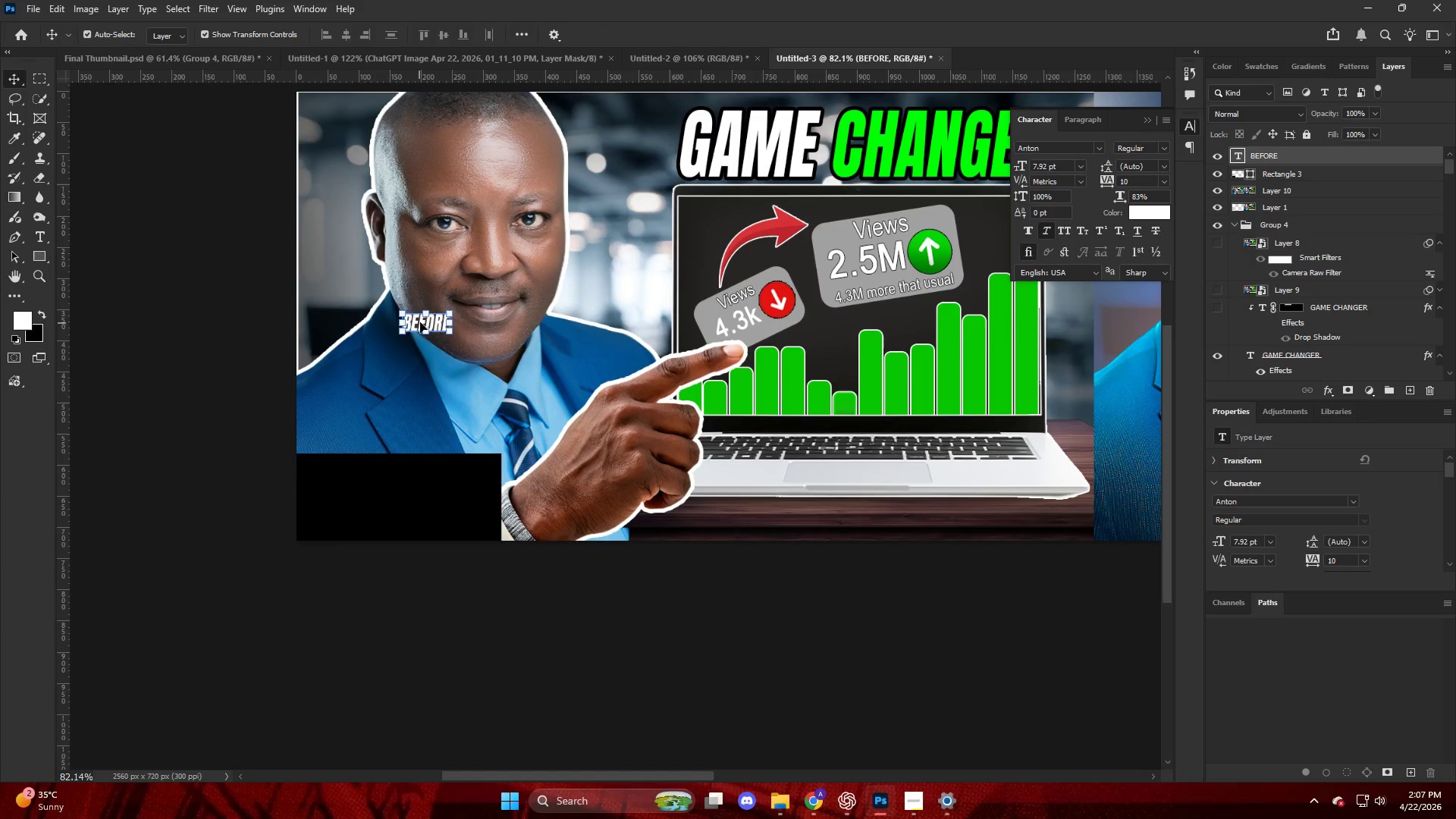 
left_click_drag(start_coordinate=[427, 312], to_coordinate=[435, 284])
 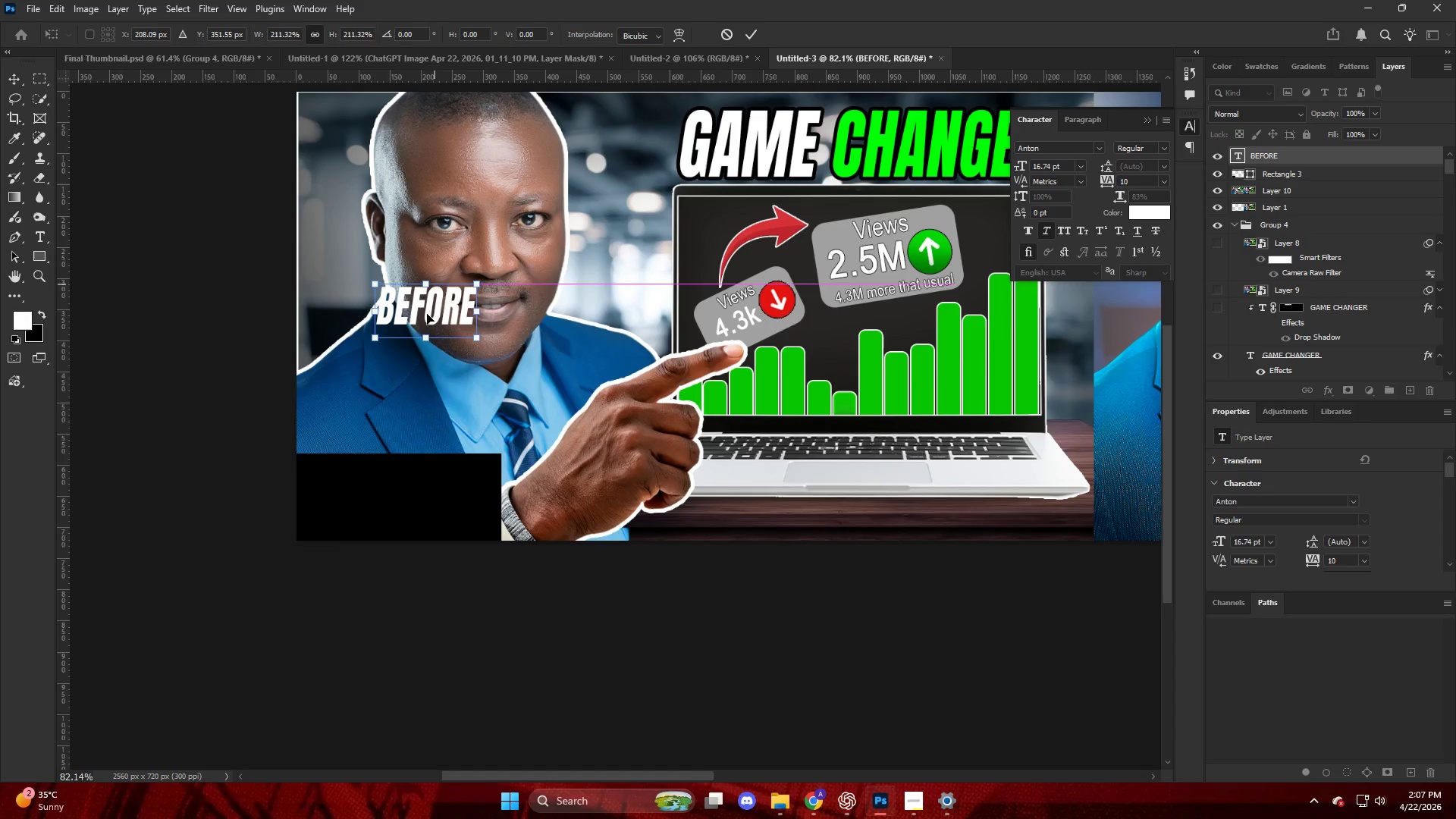 
left_click_drag(start_coordinate=[427, 315], to_coordinate=[397, 499])
 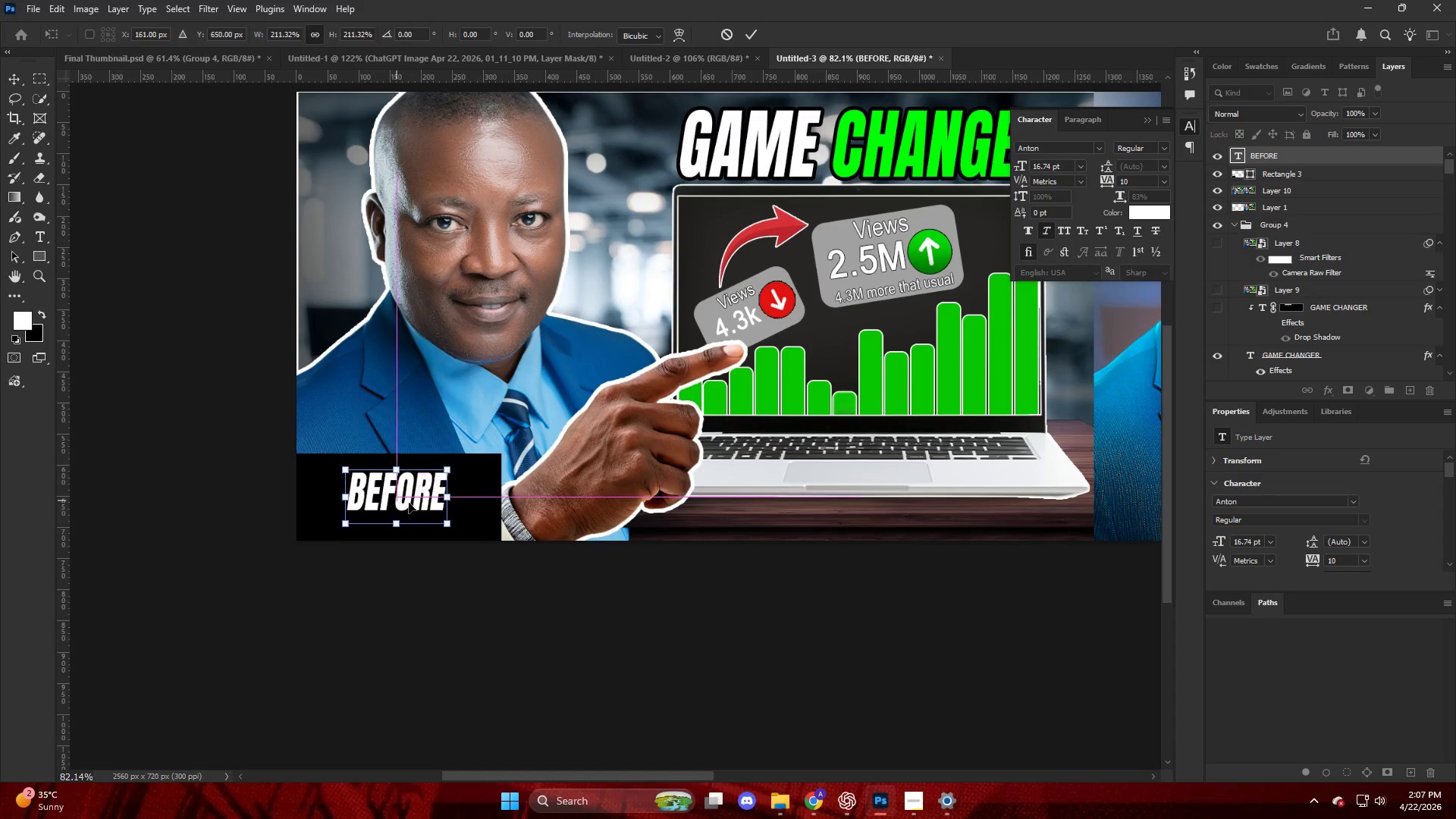 
hold_key(key=AltLeft, duration=0.91)
left_click_drag(start_coordinate=[445, 499], to_coordinate=[479, 502])
 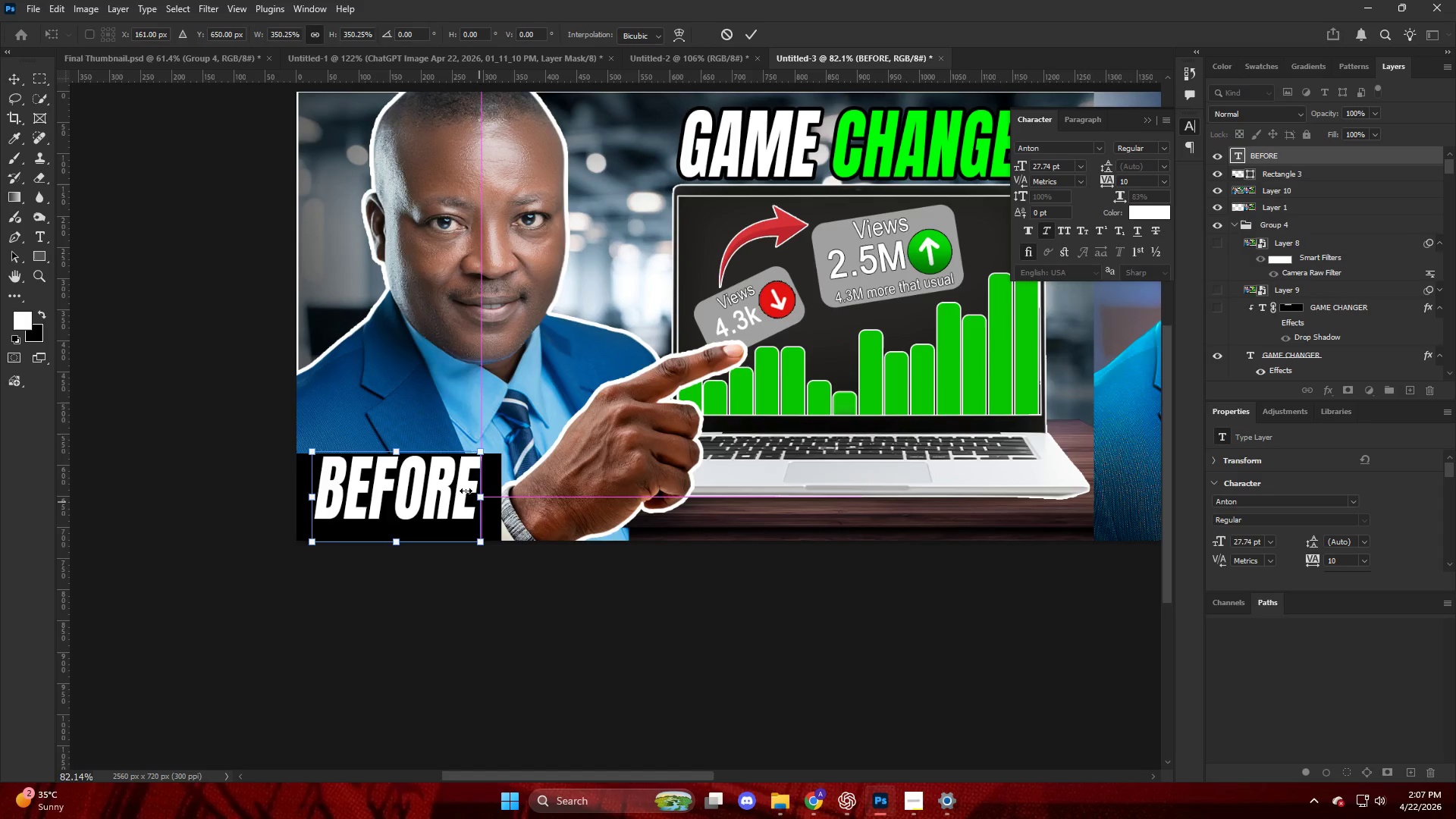 
left_click_drag(start_coordinate=[466, 491], to_coordinate=[466, 503])
 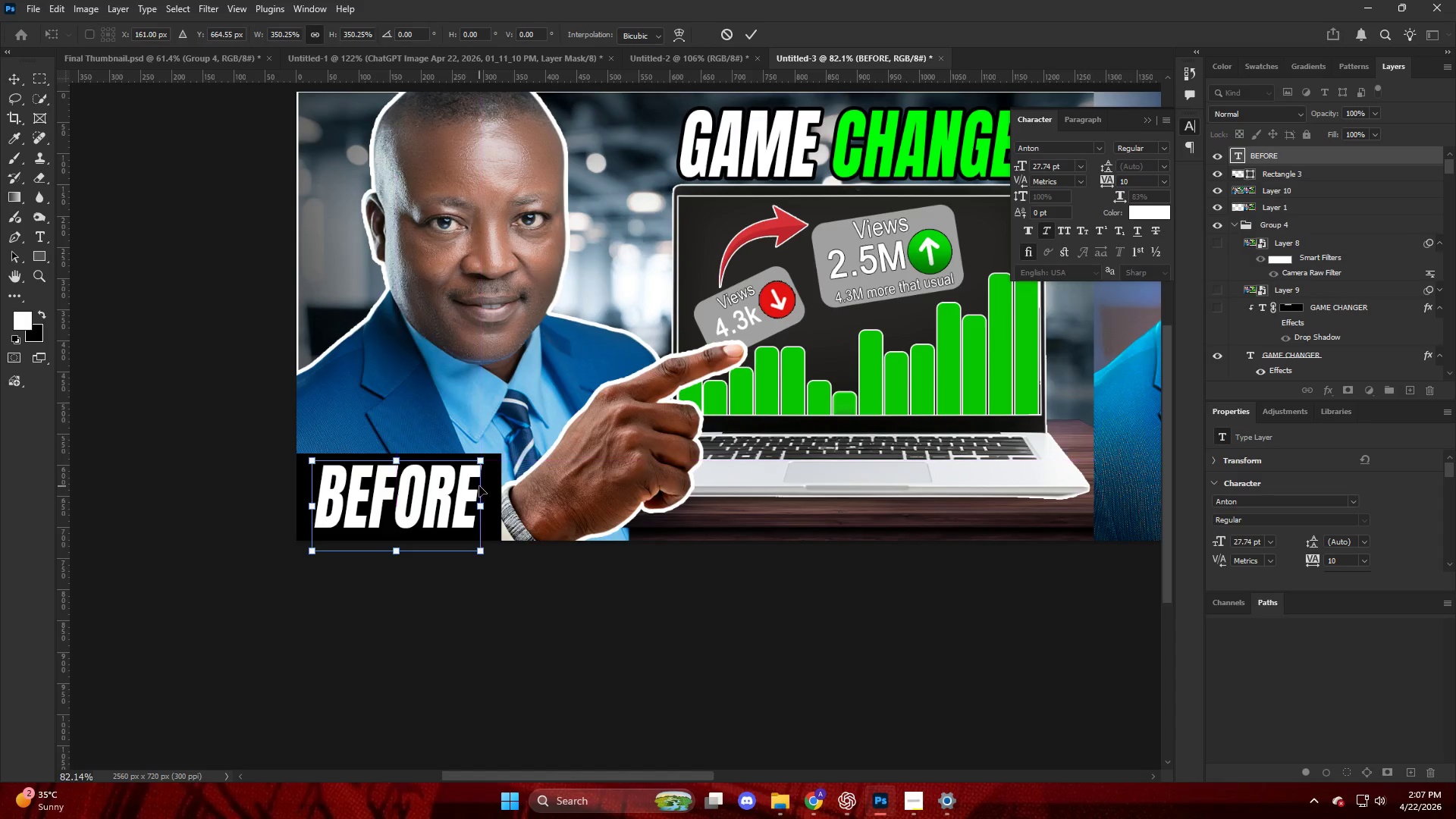 
key(NumpadEnter)
 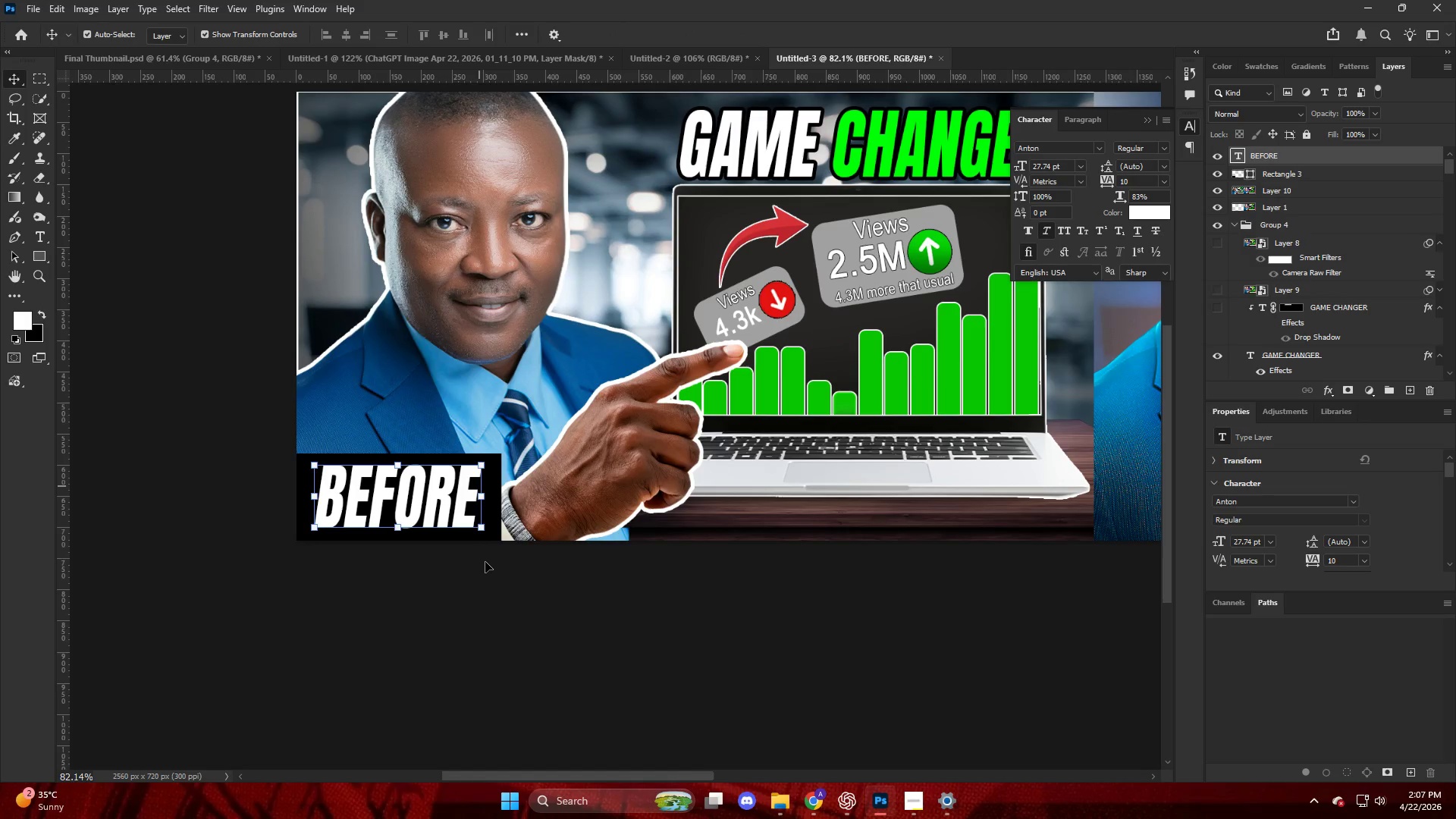 
left_click([485, 563])
 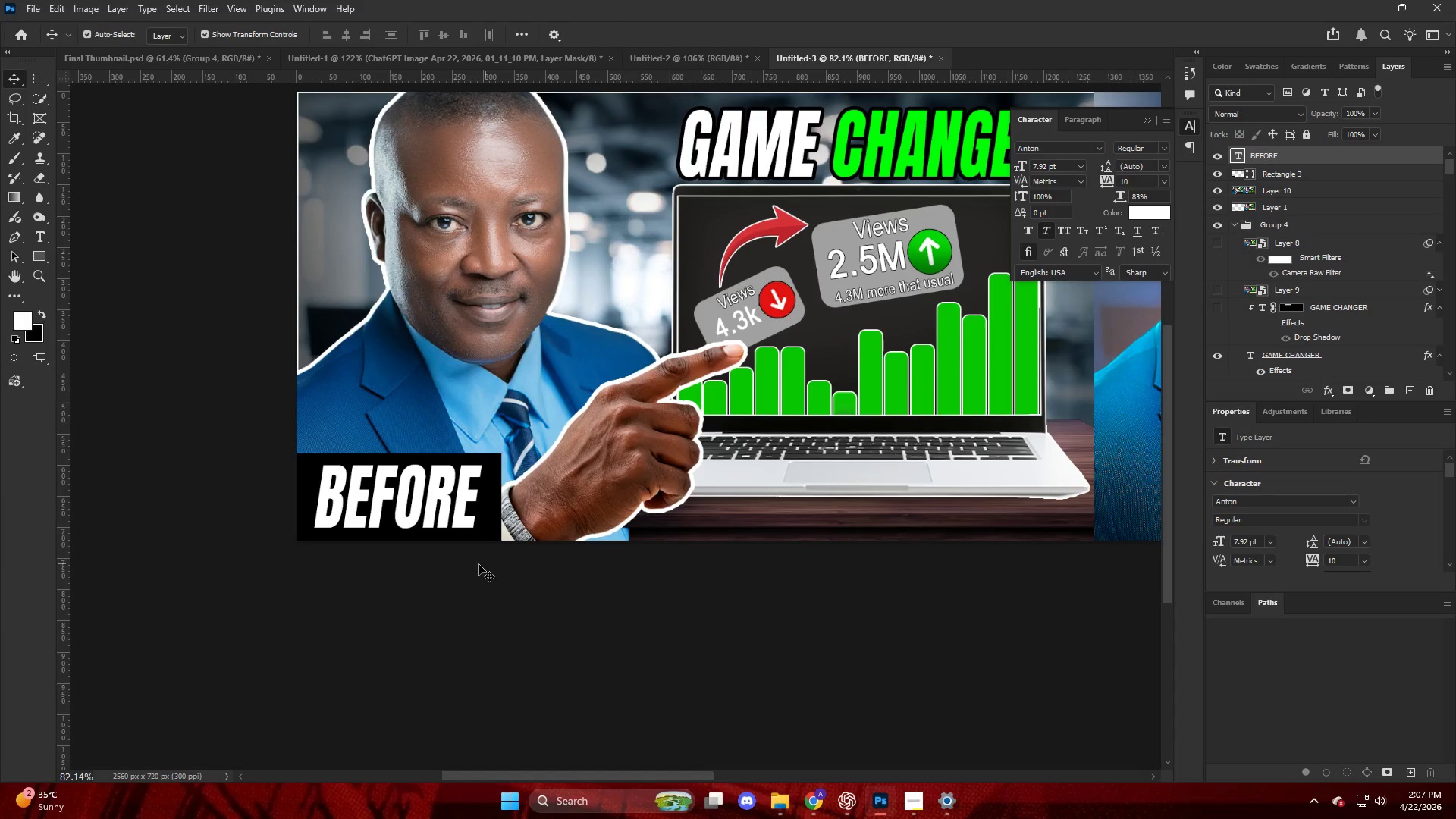 
hold_key(key=AltLeft, duration=0.38)
scroll: coordinate [452, 562], scroll_direction: down, amount: 6.0
 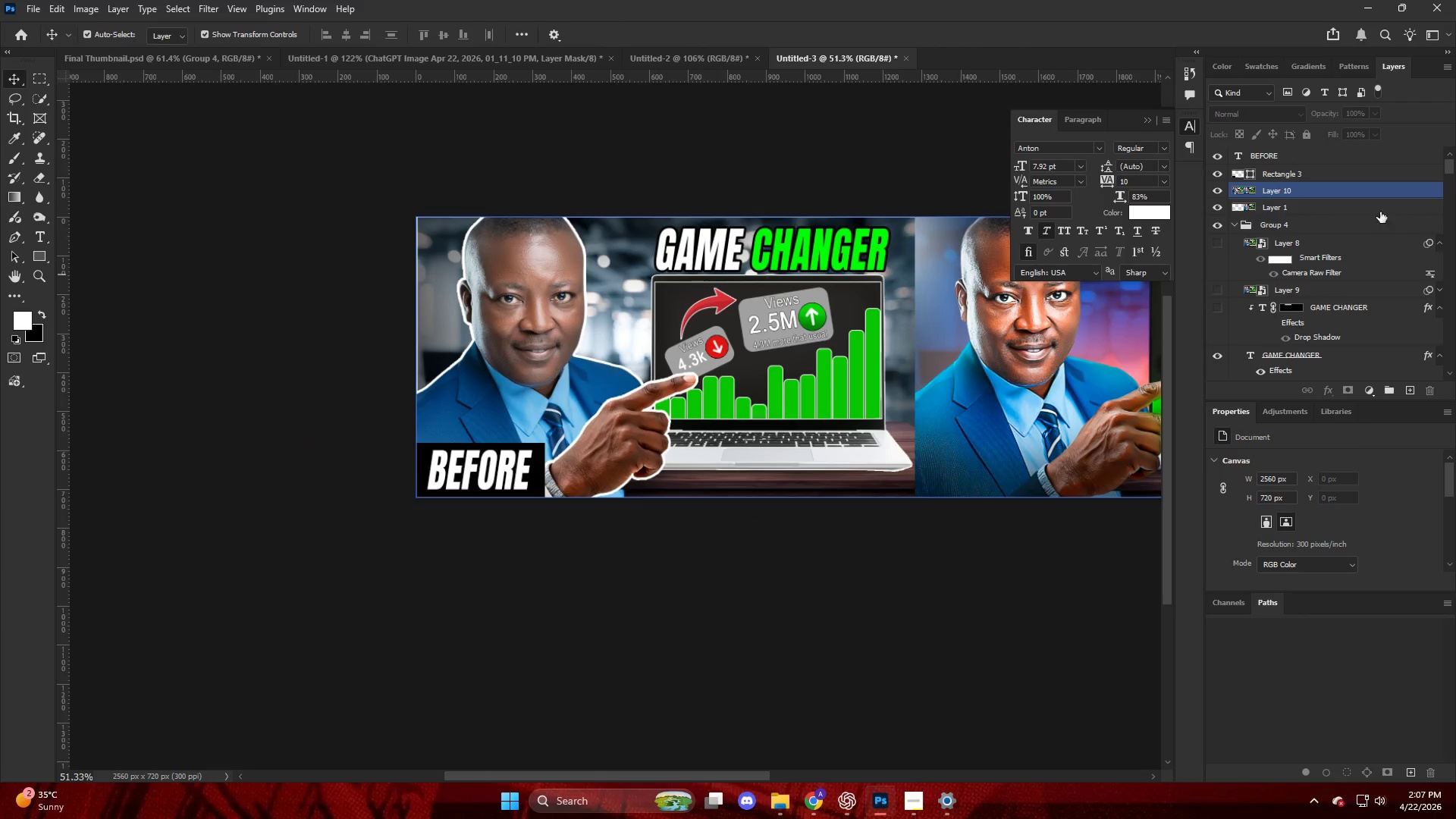 
left_click([1319, 170])
 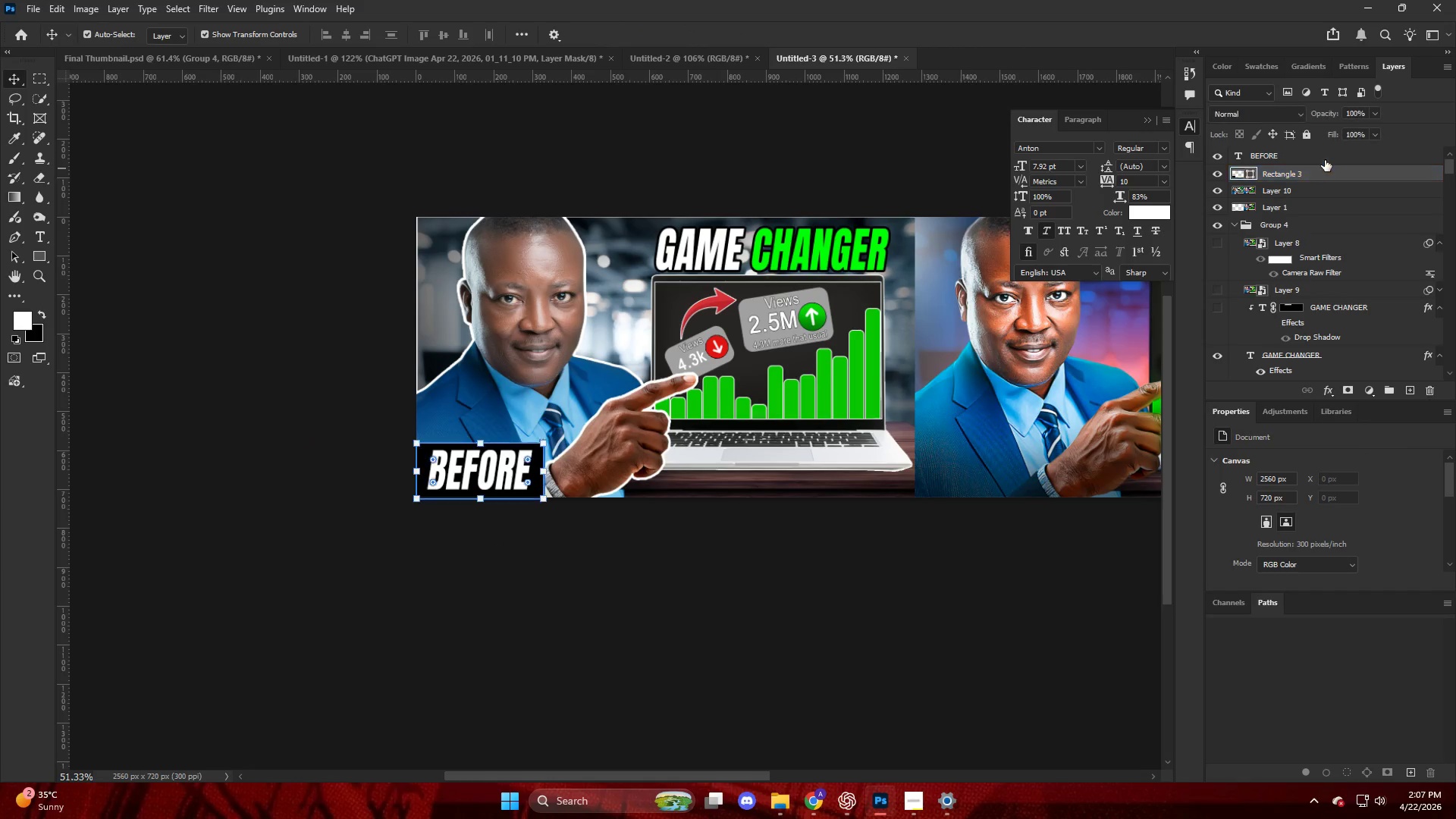 
hold_key(key=ShiftLeft, duration=0.36)
double_click([1327, 154])
 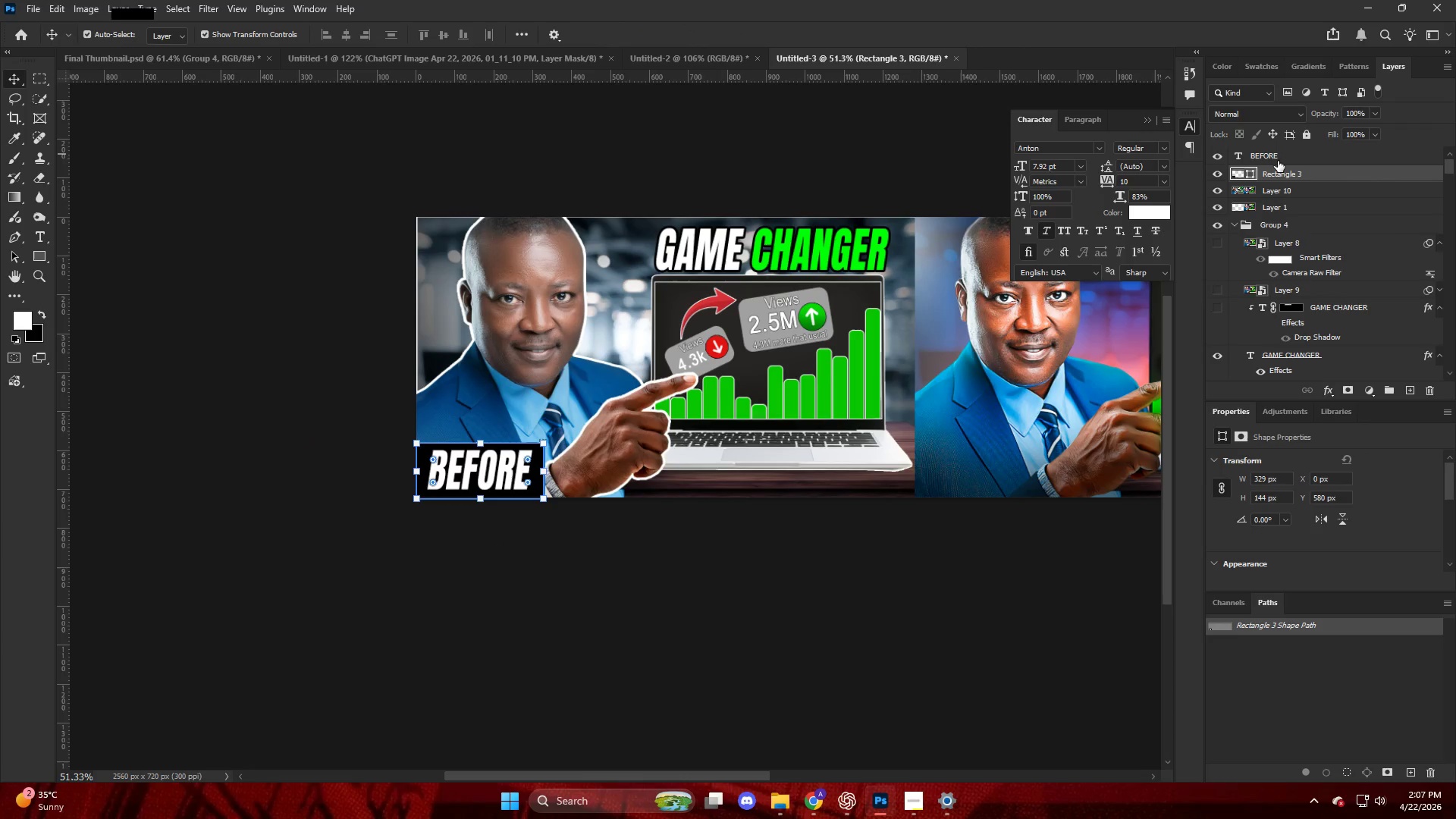 
left_click([1279, 156])
 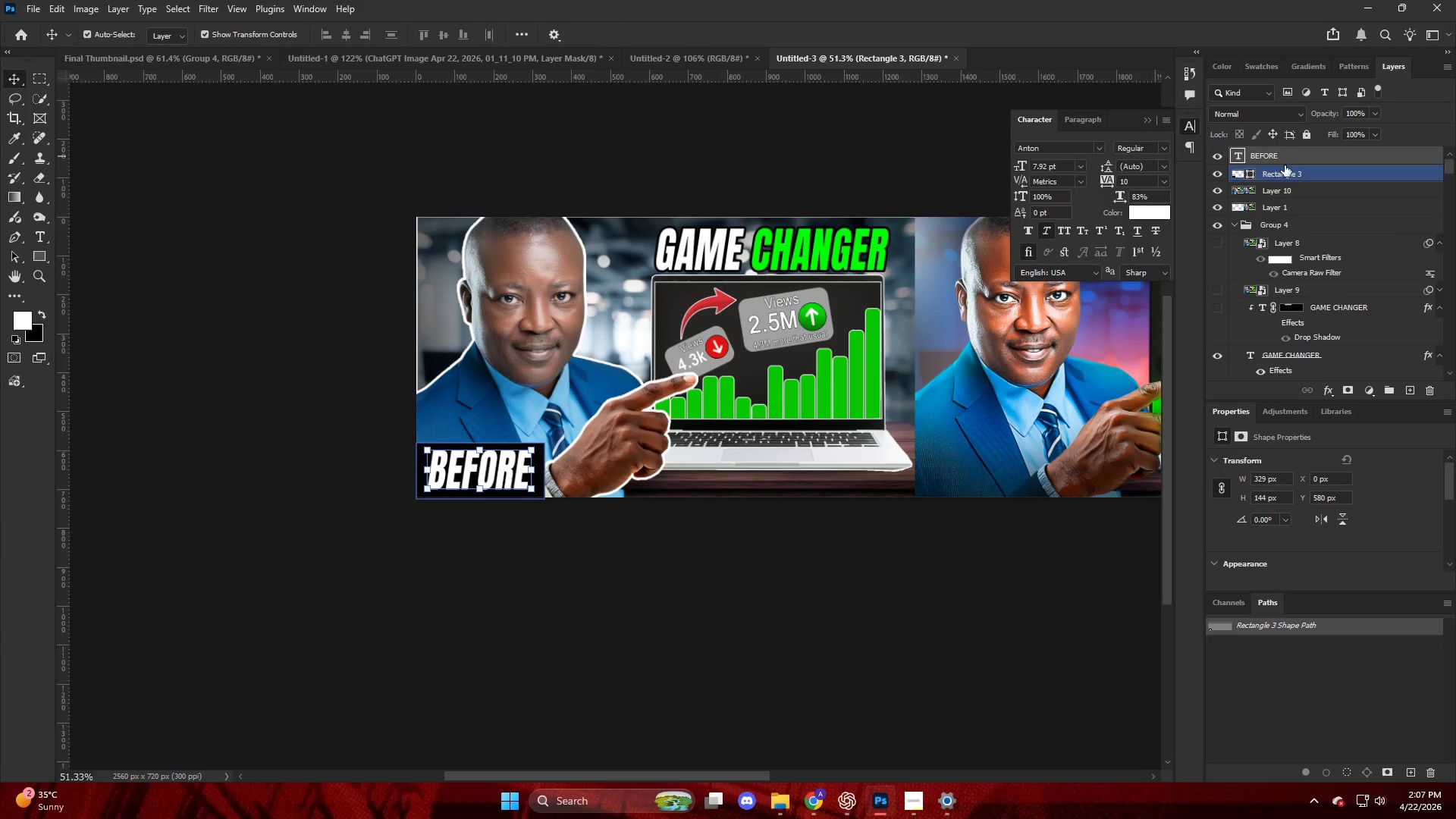 
hold_key(key=ShiftLeft, duration=0.78)
left_click([1287, 174])
 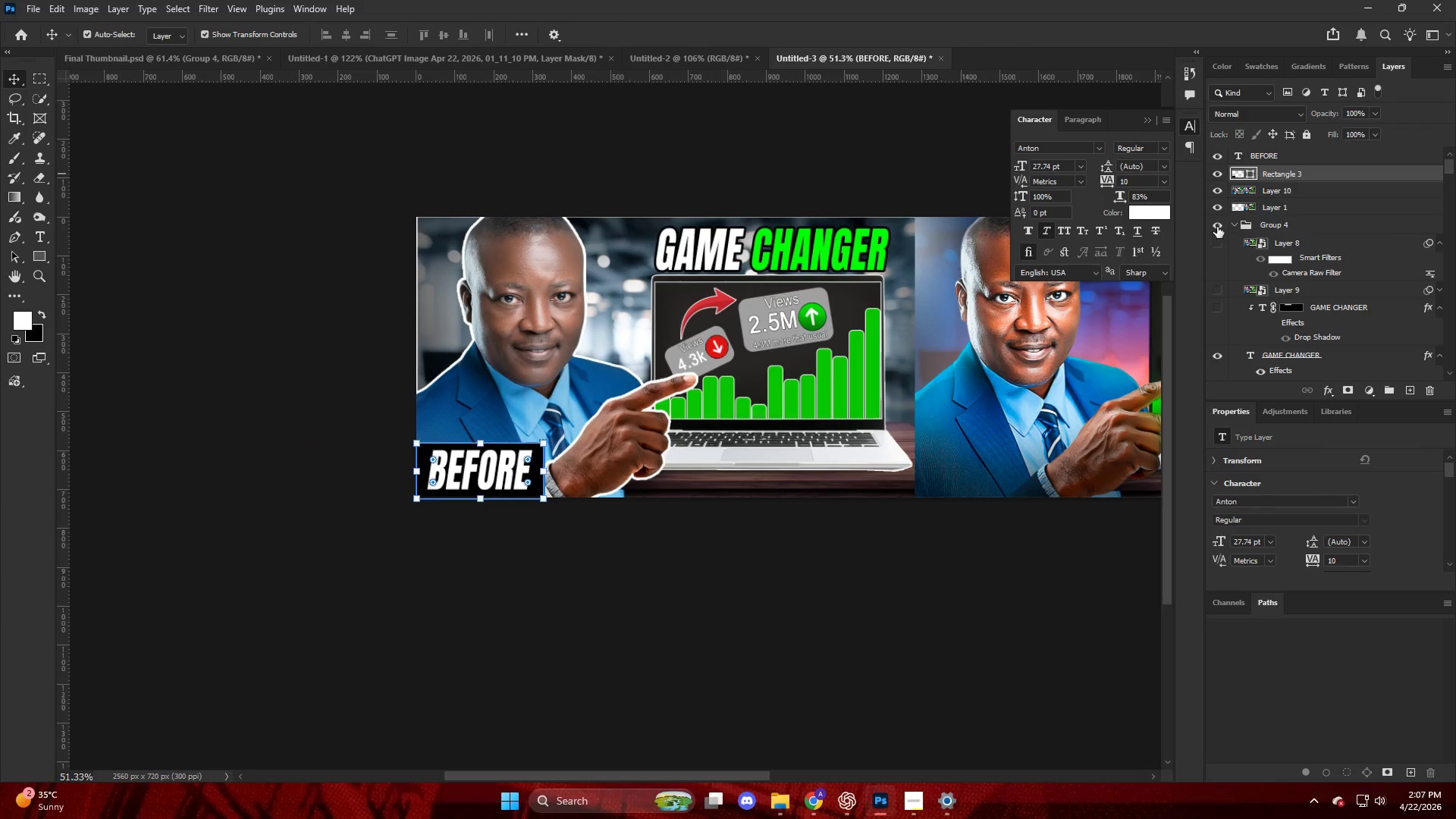 
hold_key(key=ControlLeft, duration=1.11)
left_click([1288, 158])
 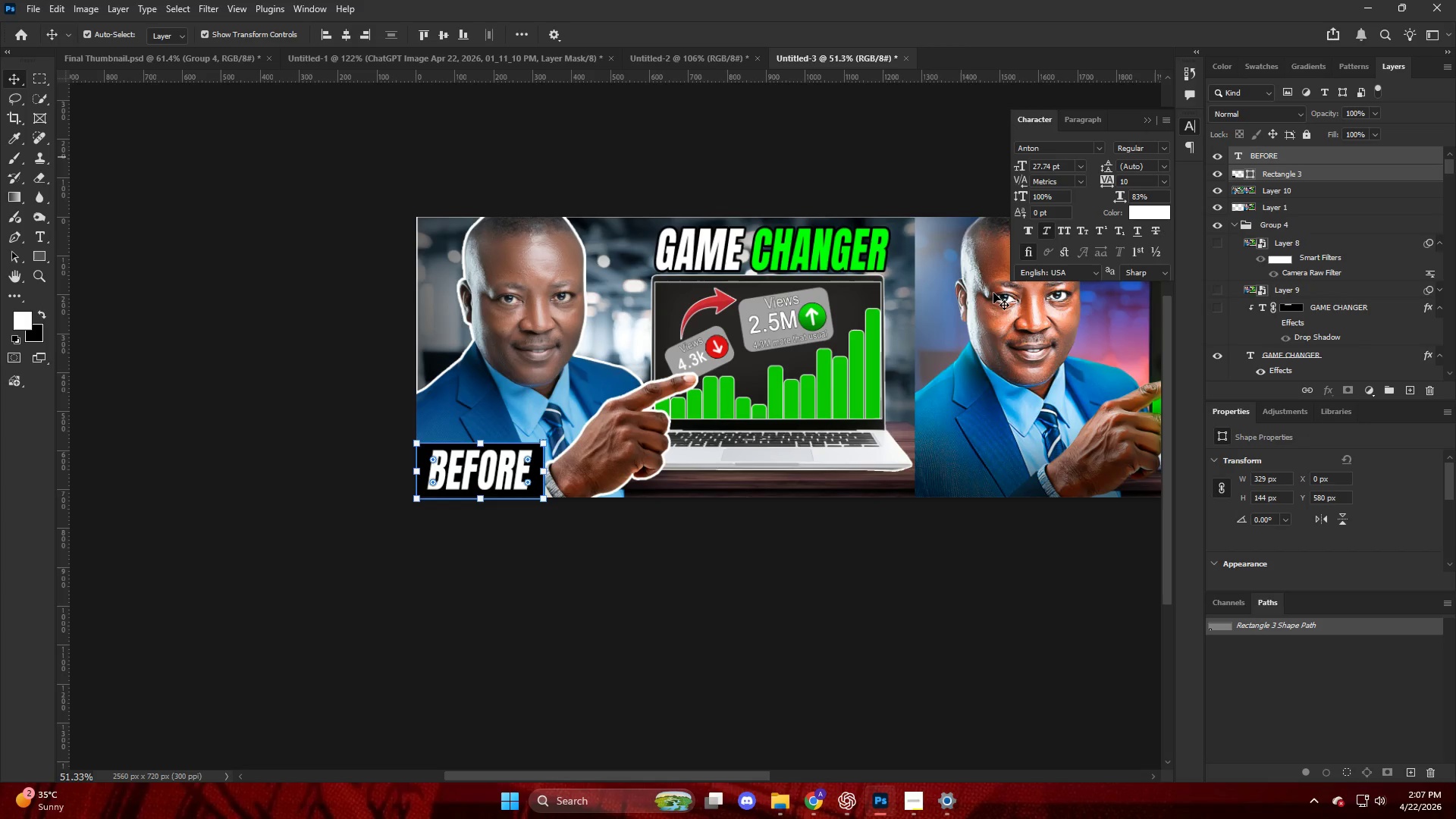 
hold_key(key=AltLeft, duration=3.44)
left_click_drag(start_coordinate=[492, 472], to_coordinate=[993, 465])
 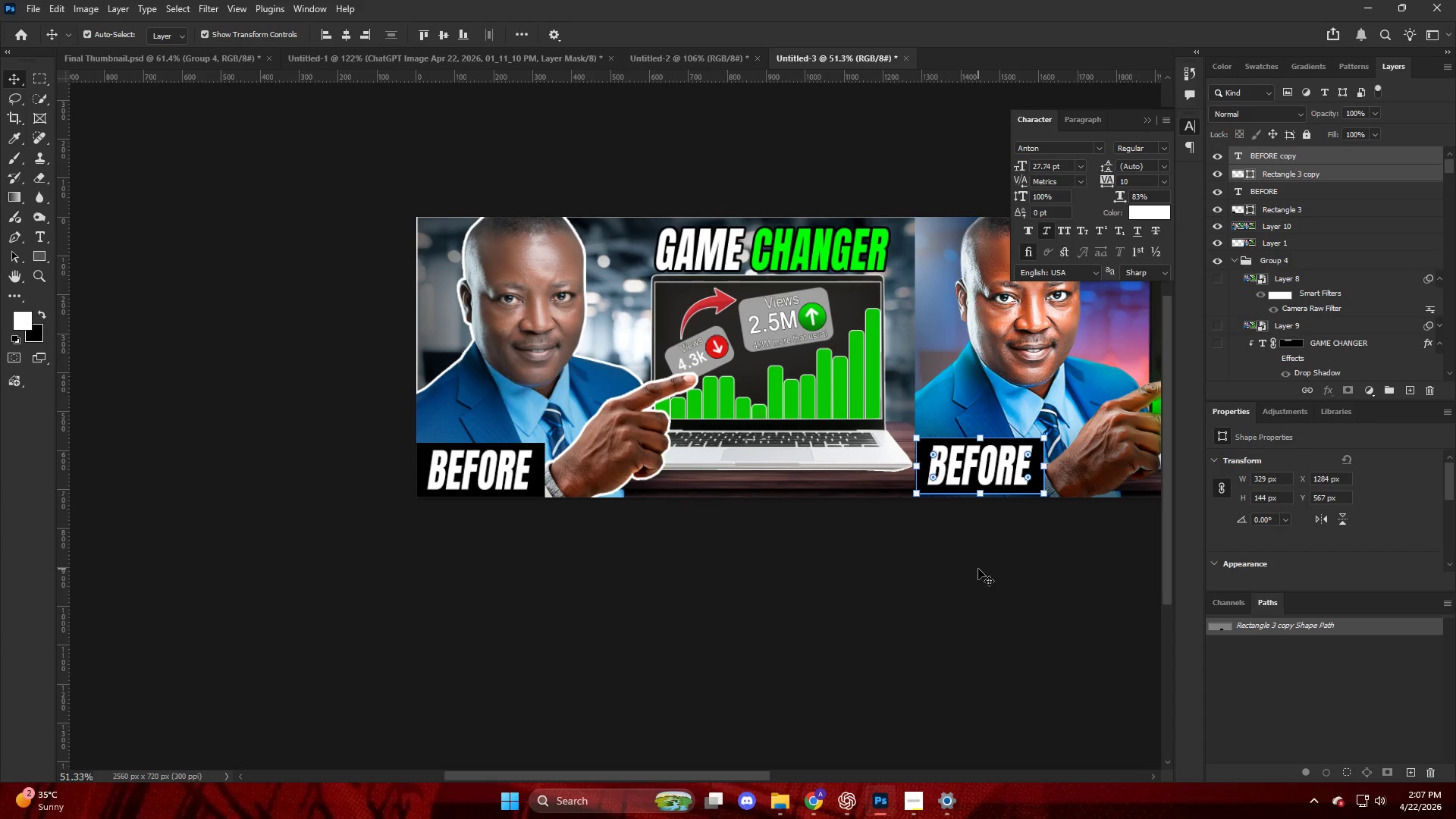 
left_click([978, 569])
 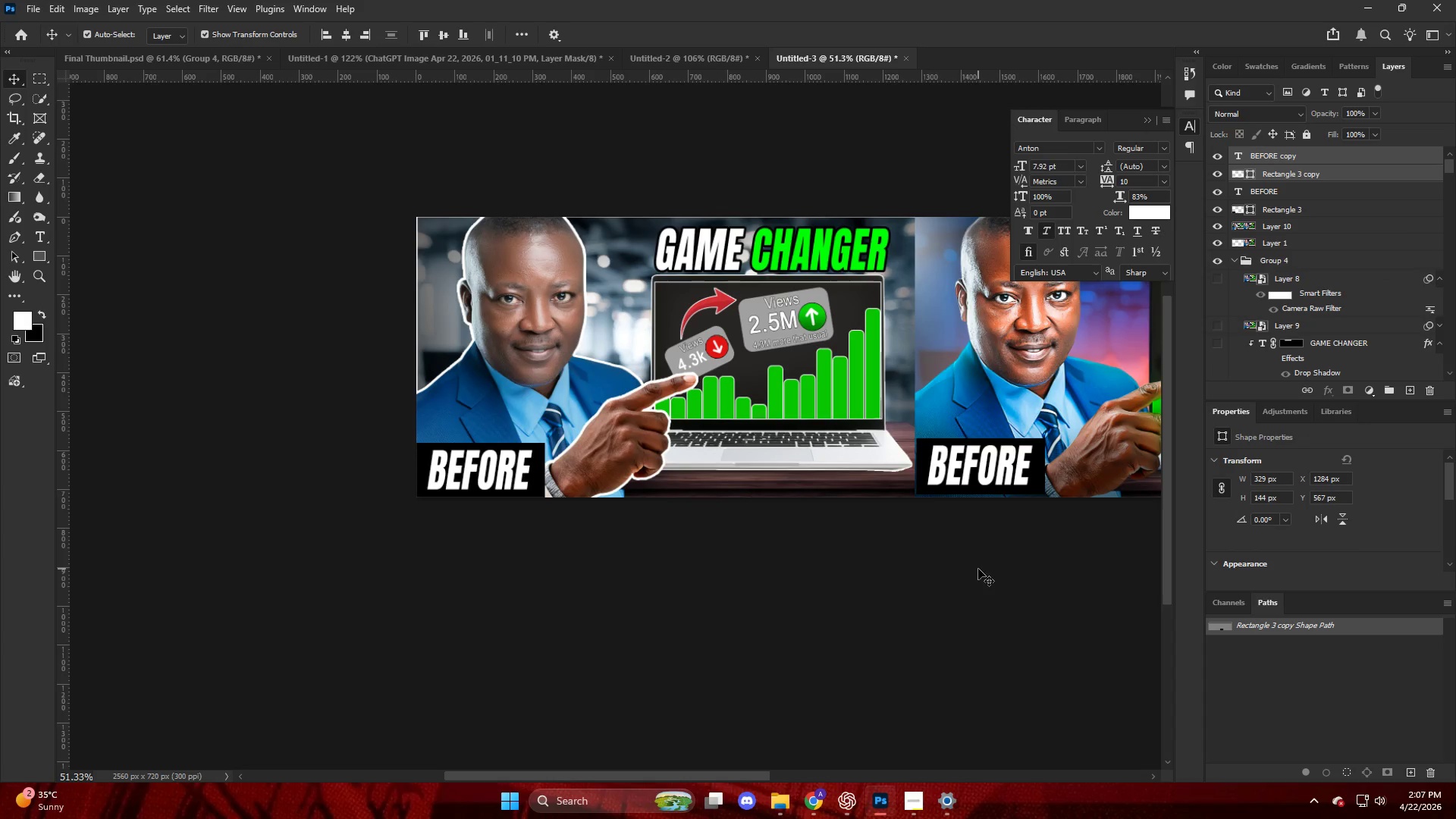 
hold_key(key=ControlLeft, duration=0.42)
hold_key(key=AltLeft, duration=0.73)
scroll: coordinate [865, 496], scroll_direction: up, amount: 3.0
 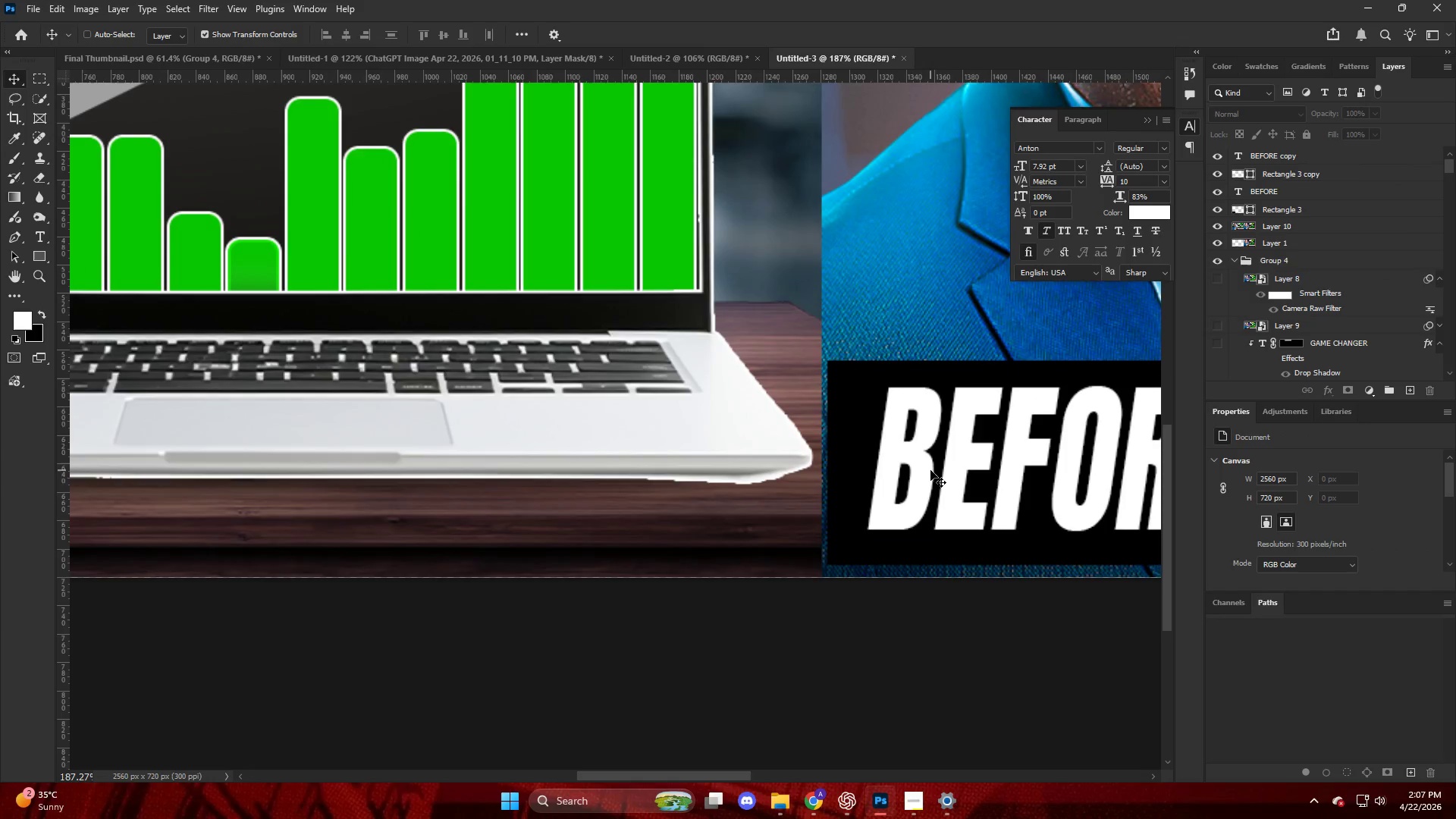 
key(Control+T)
 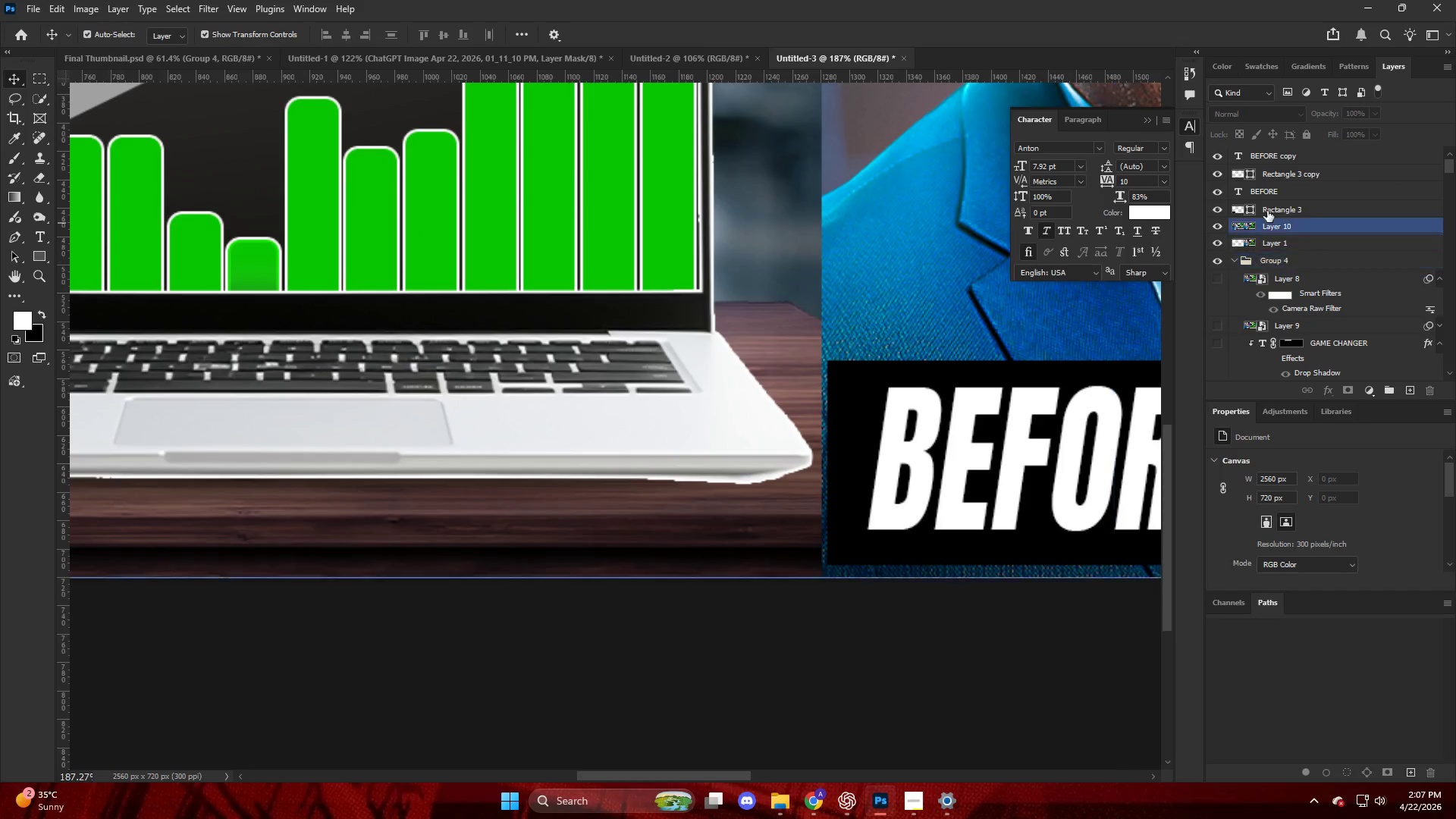 
left_click([1279, 184])
 